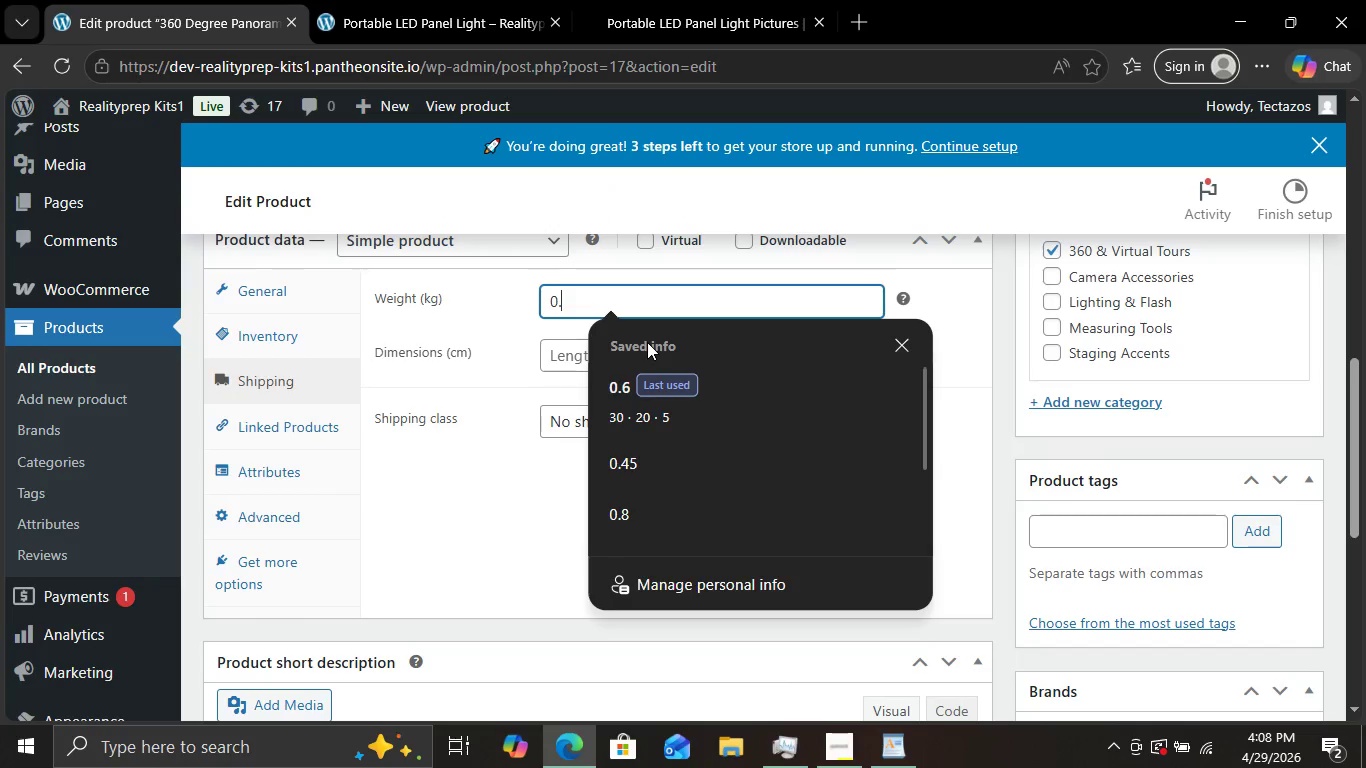 
key(Period)
 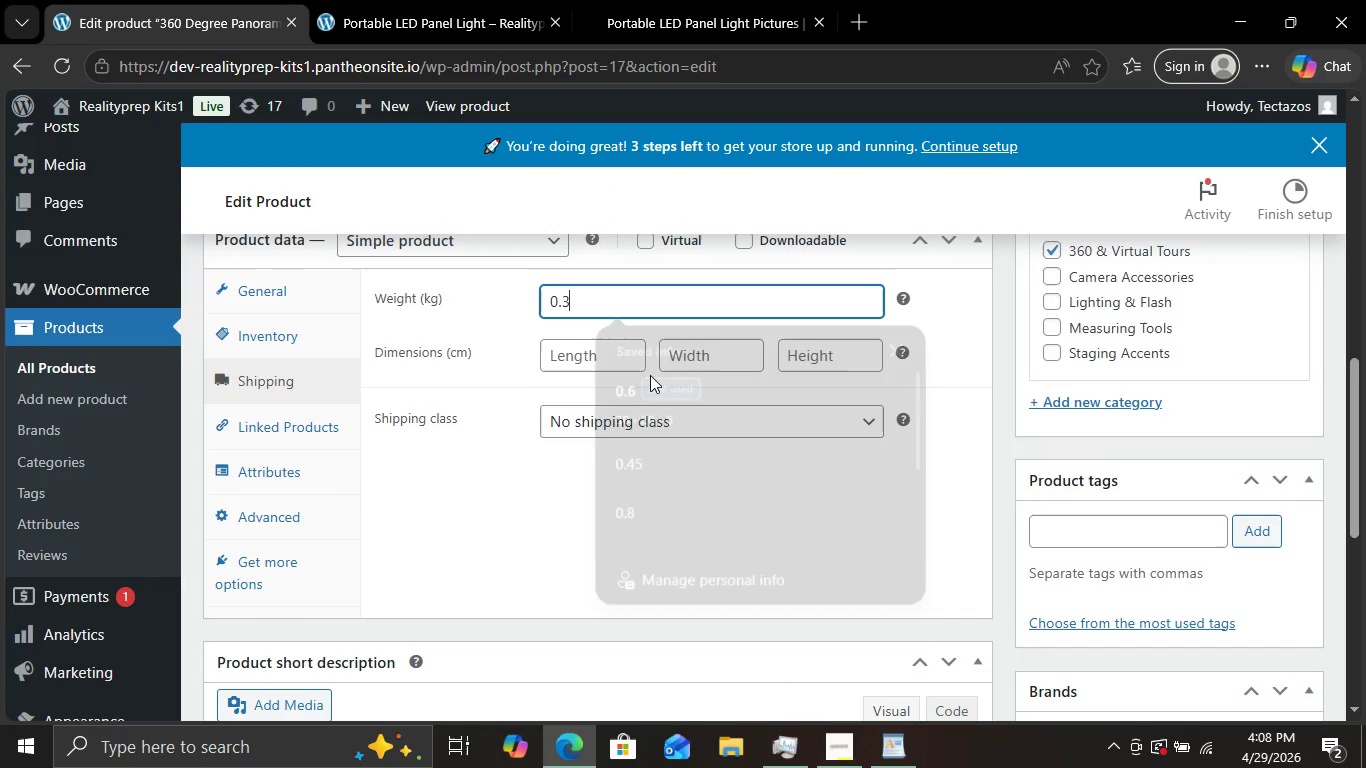 
key(3)
 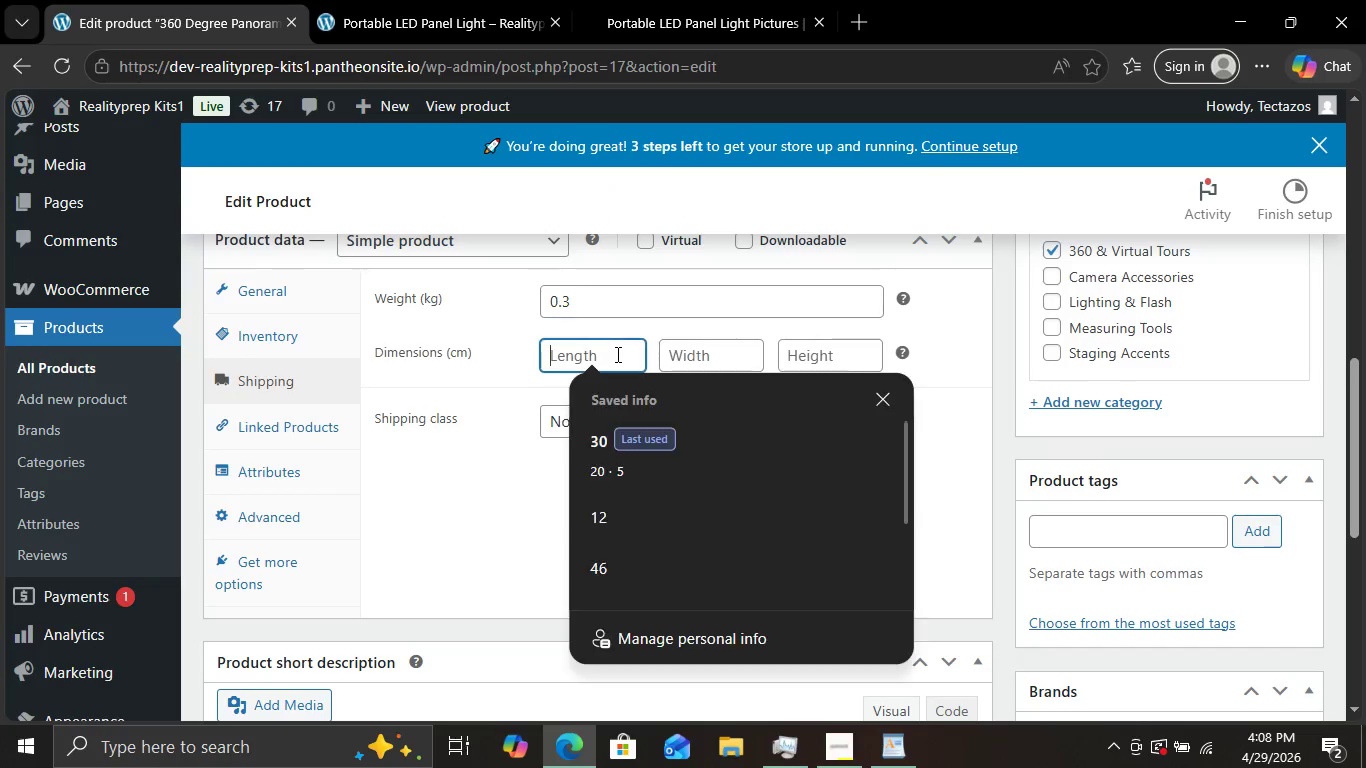 
left_click([616, 354])
 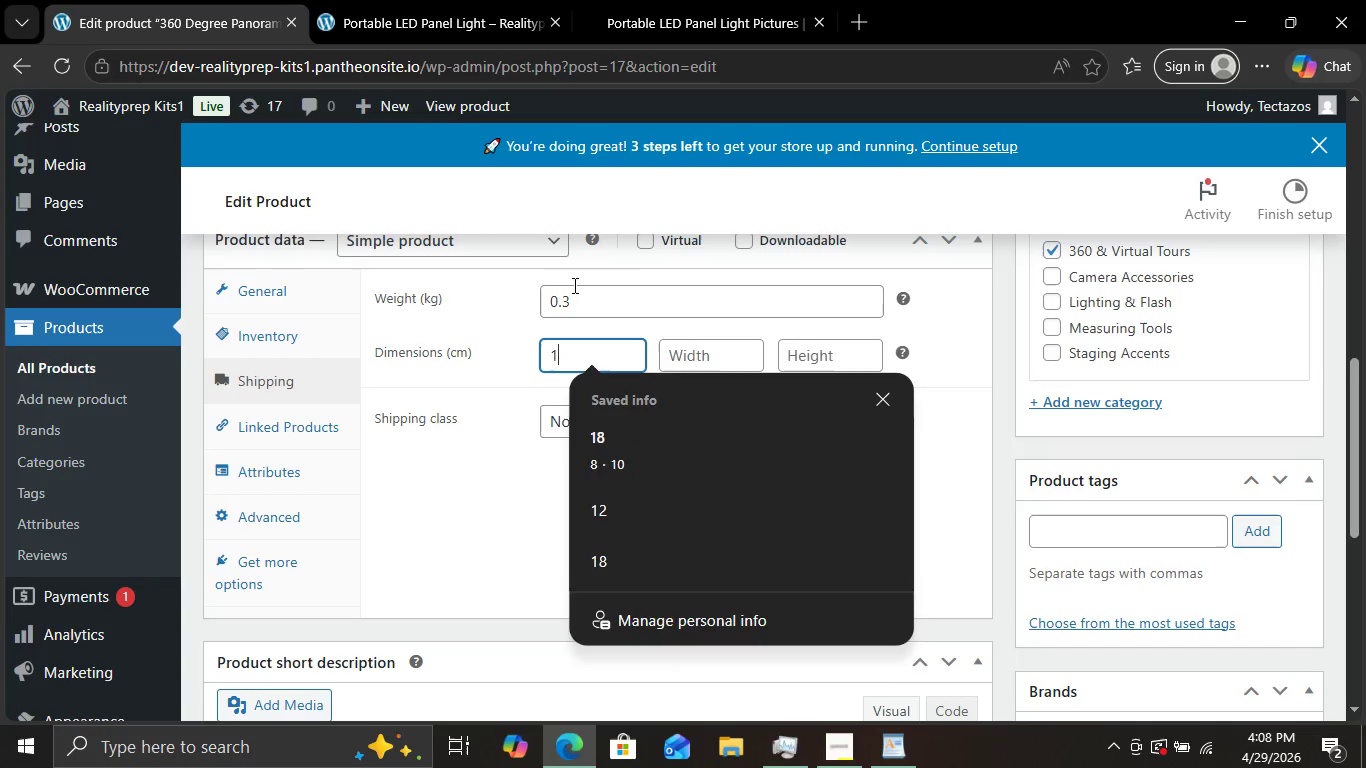 
type(14)
 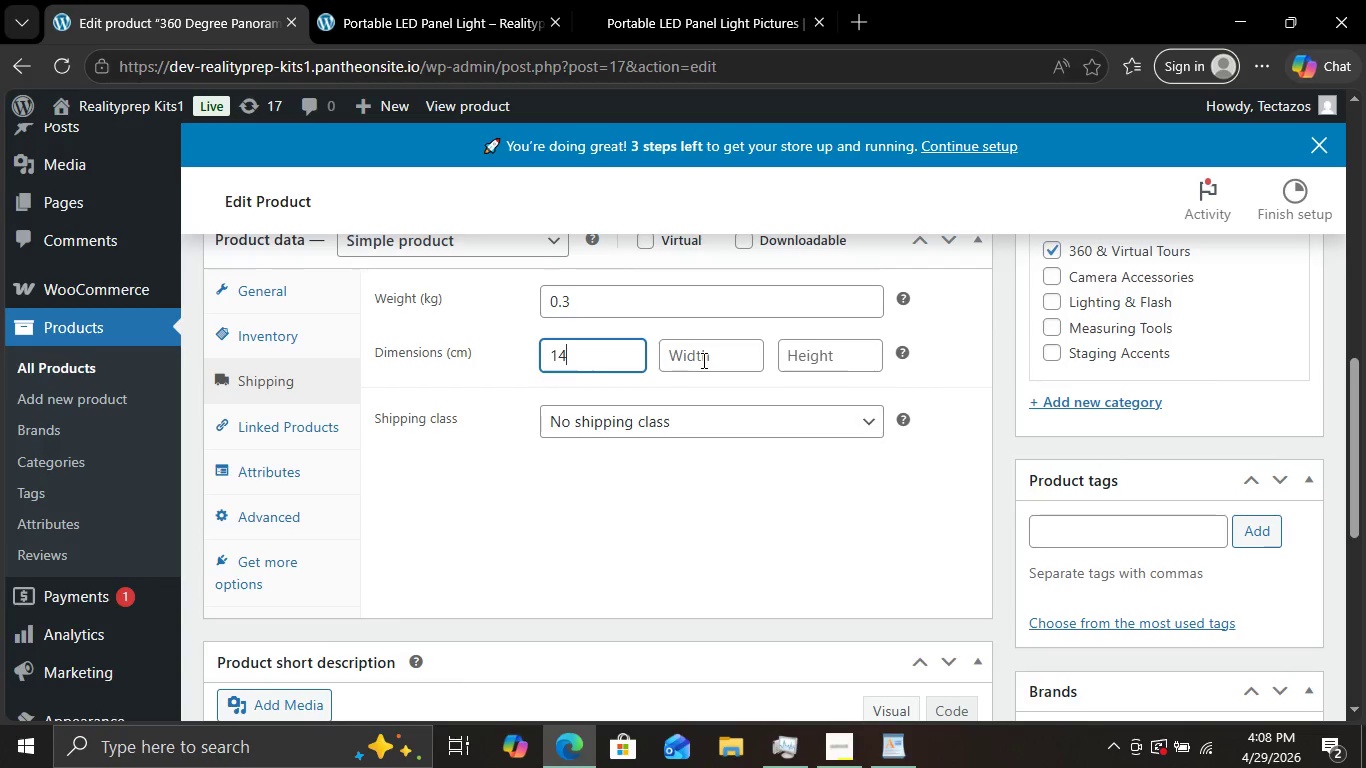 
left_click([702, 360])
 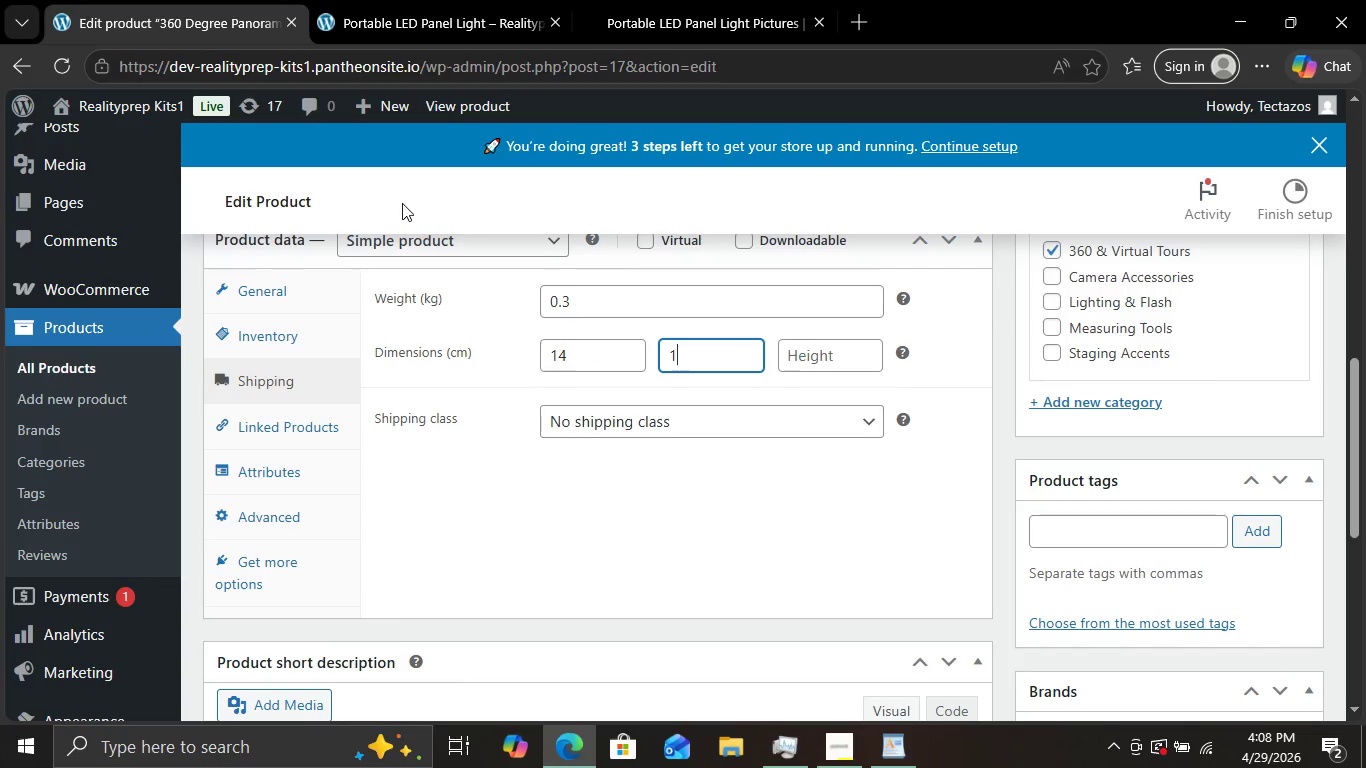 
type(14)
 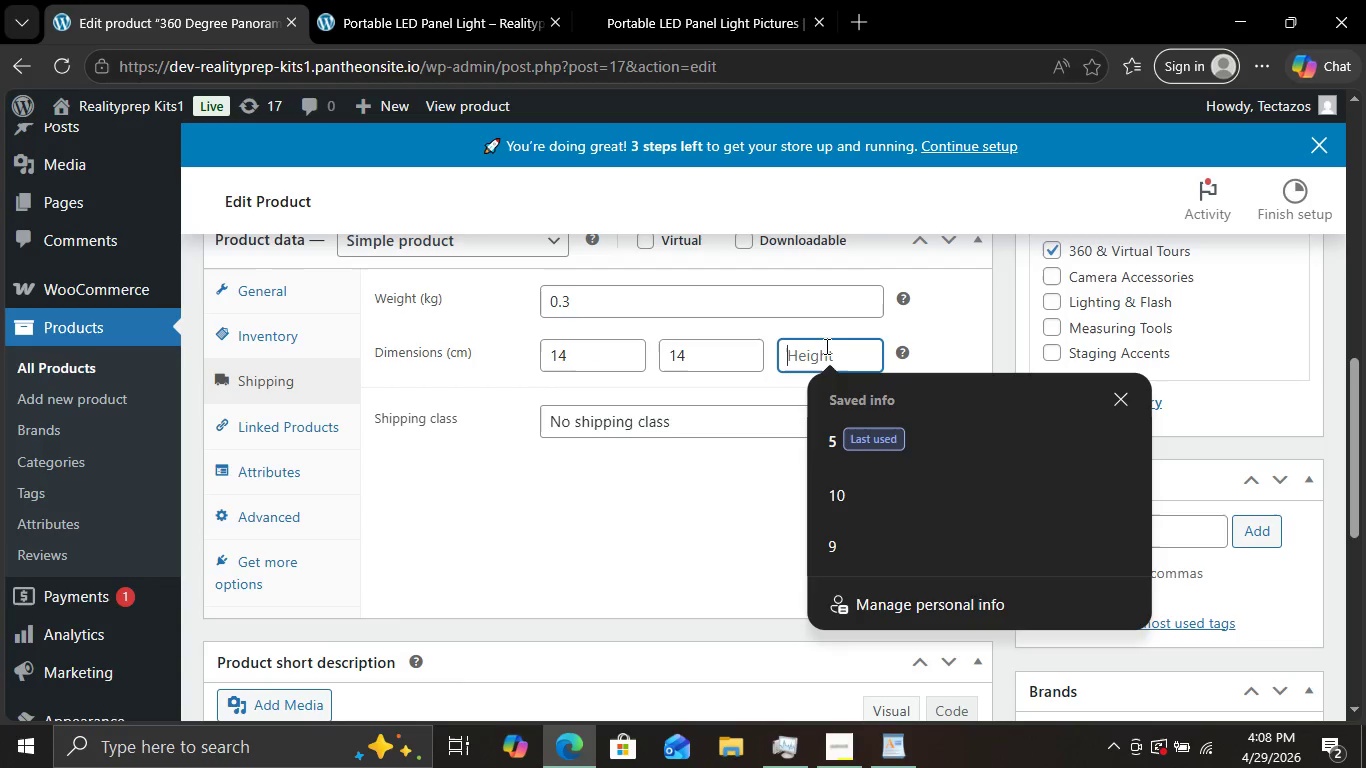 
left_click([807, 369])
 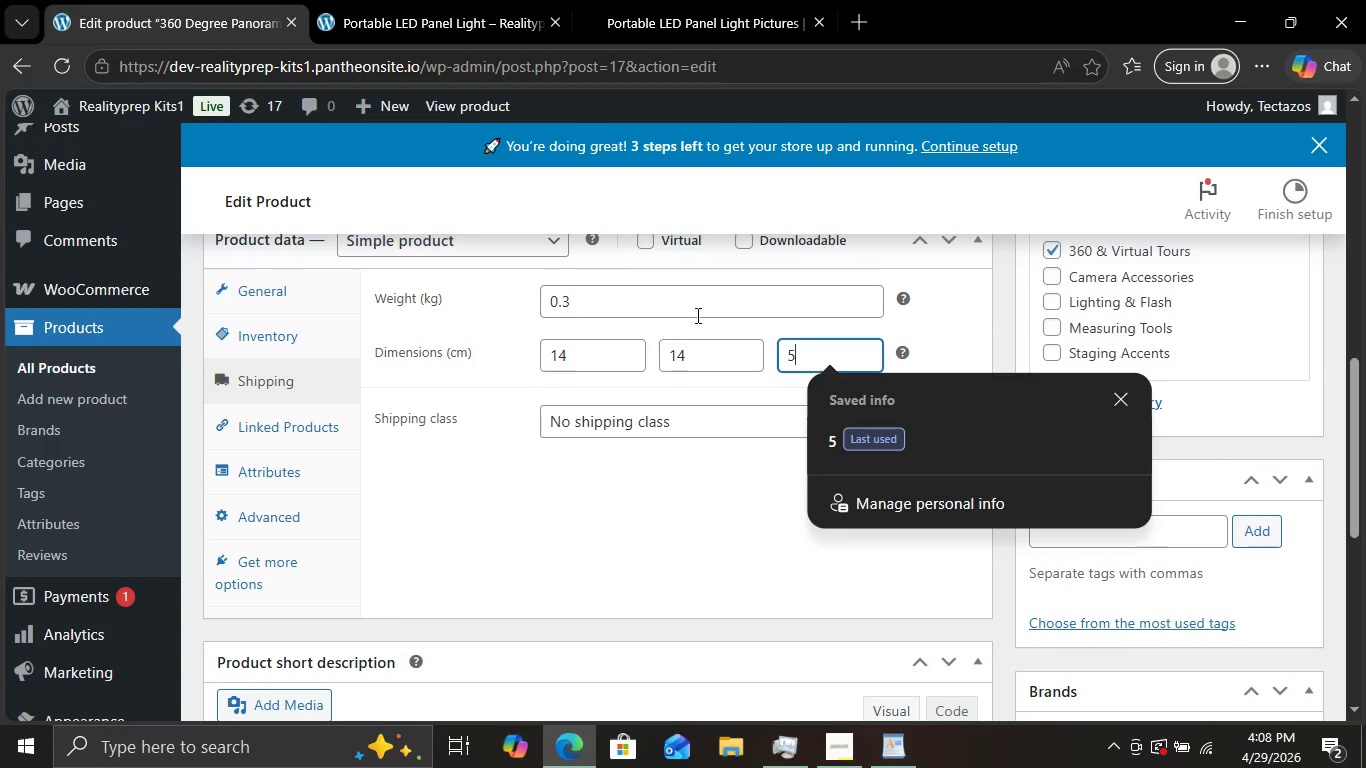 
key(5)
 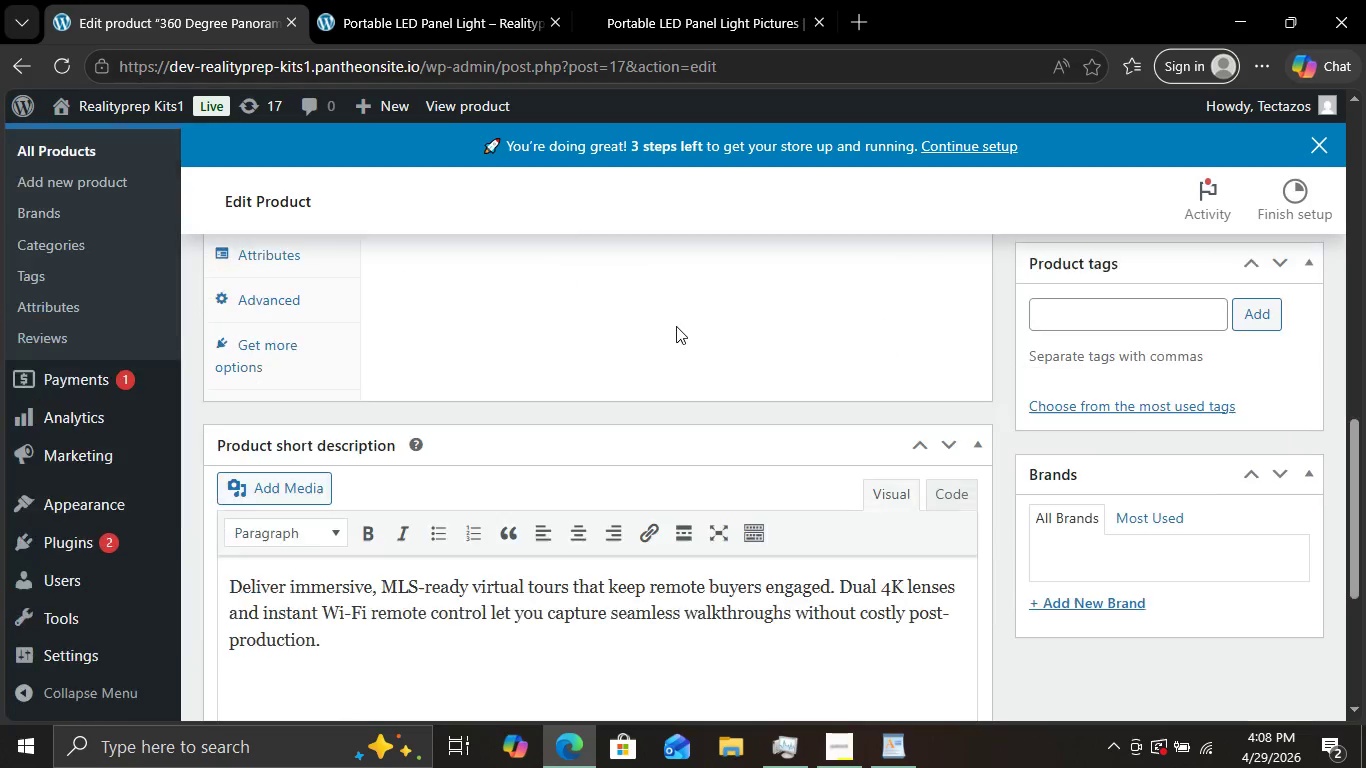 
scroll: coordinate [676, 326], scroll_direction: down, amount: 1.0
 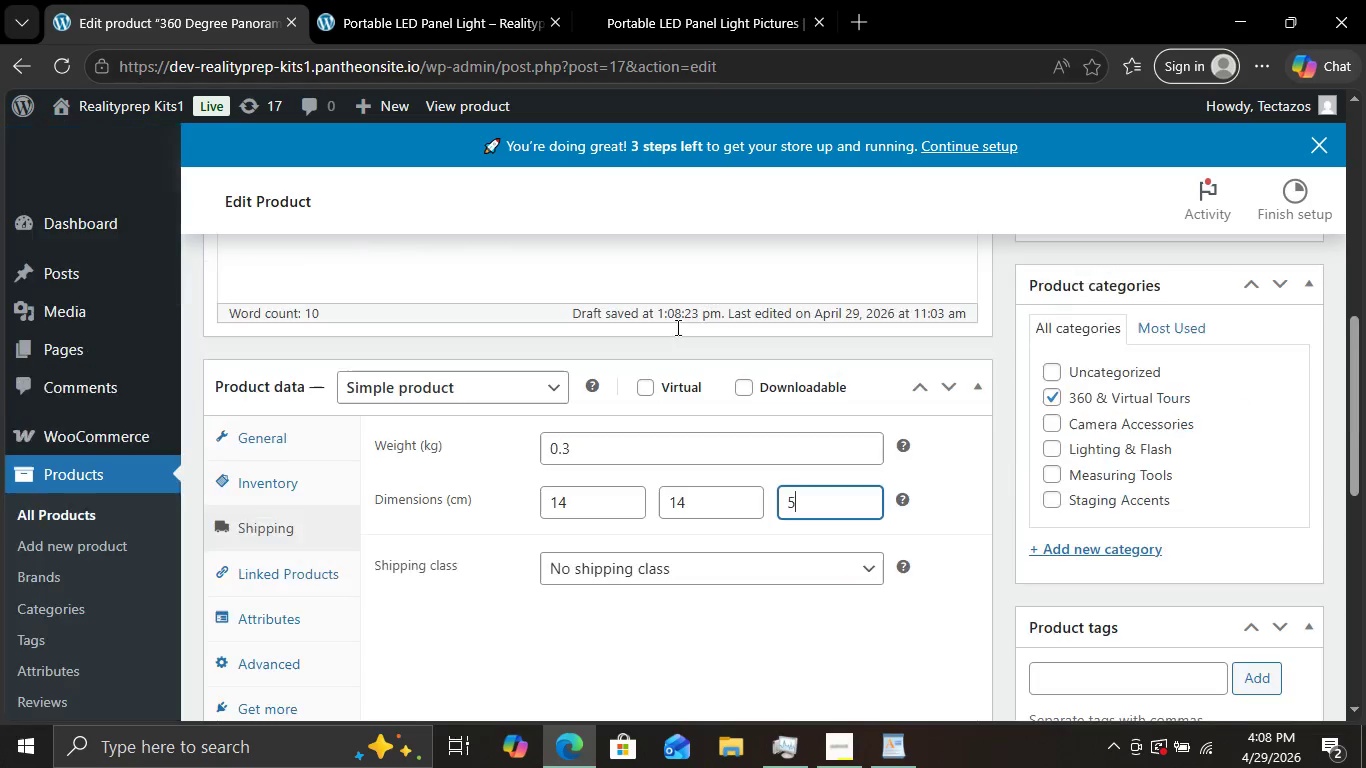 
scroll: coordinate [676, 327], scroll_direction: up, amount: 5.0
 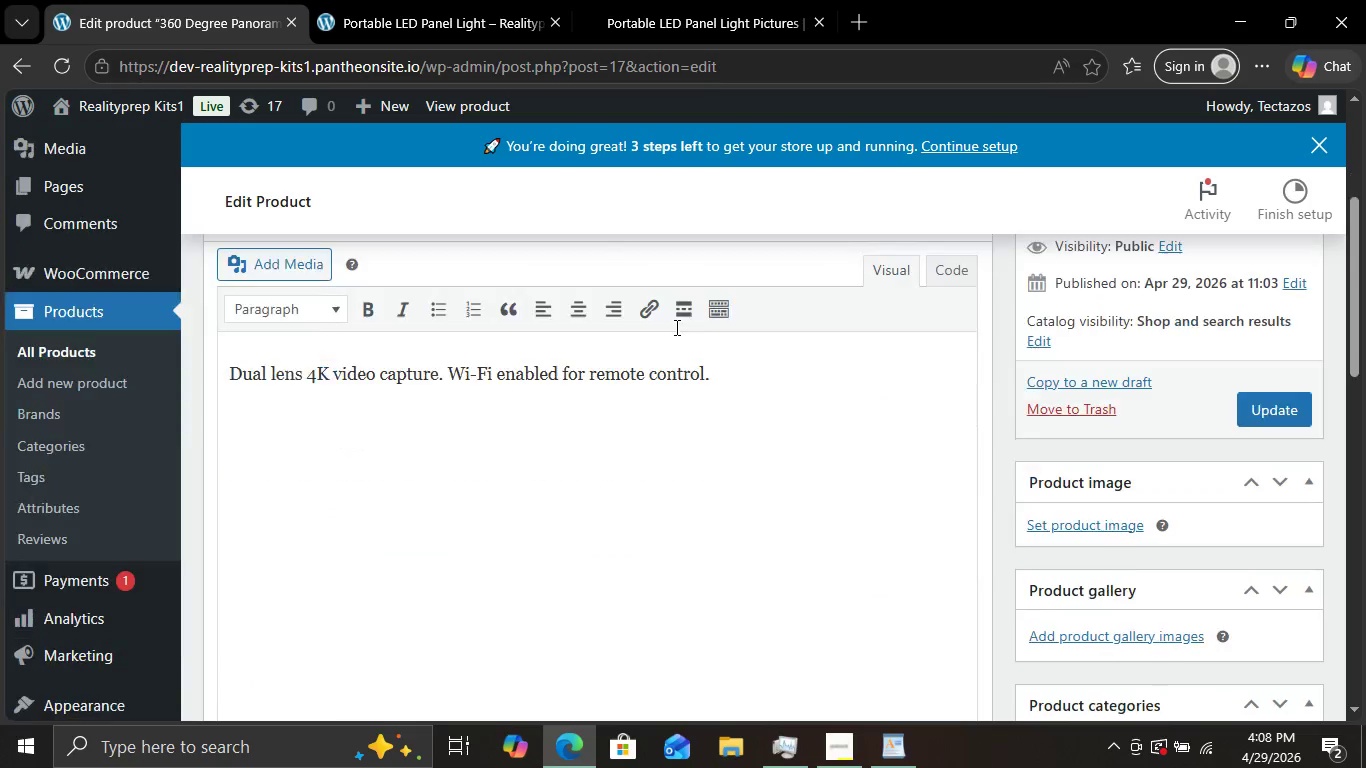 
scroll: coordinate [675, 327], scroll_direction: down, amount: 6.0
 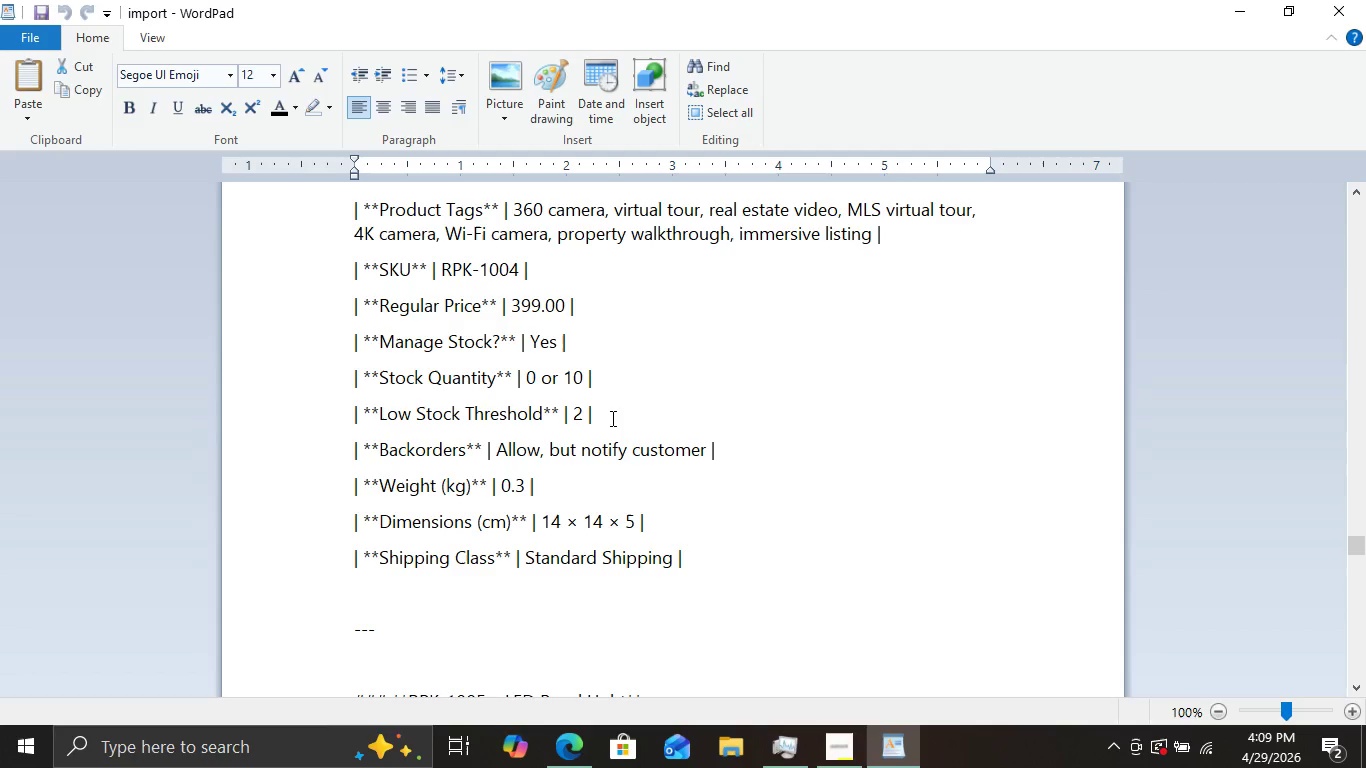 
wait(5.82)
 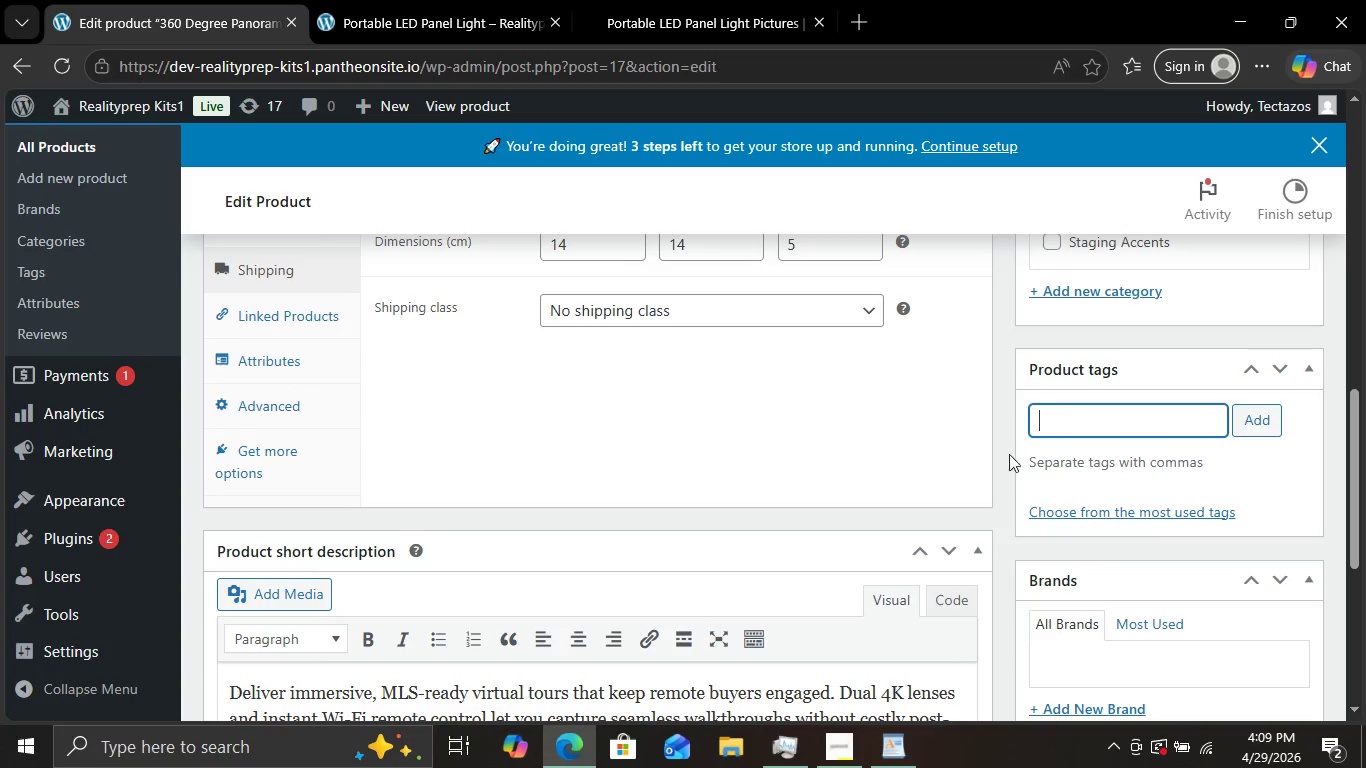 
scroll: coordinate [611, 418], scroll_direction: none, amount: 0.0
 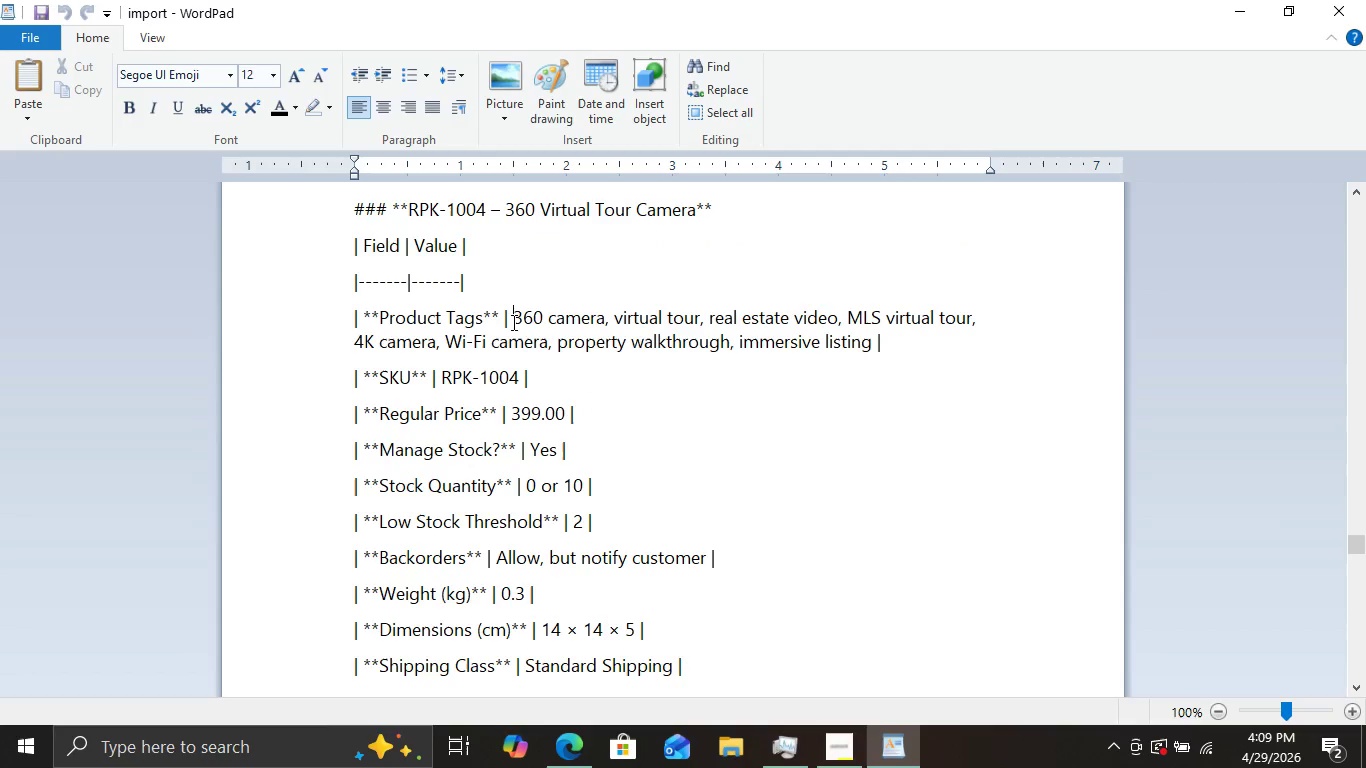 
left_click_drag(start_coordinate=[512, 322], to_coordinate=[866, 336])
 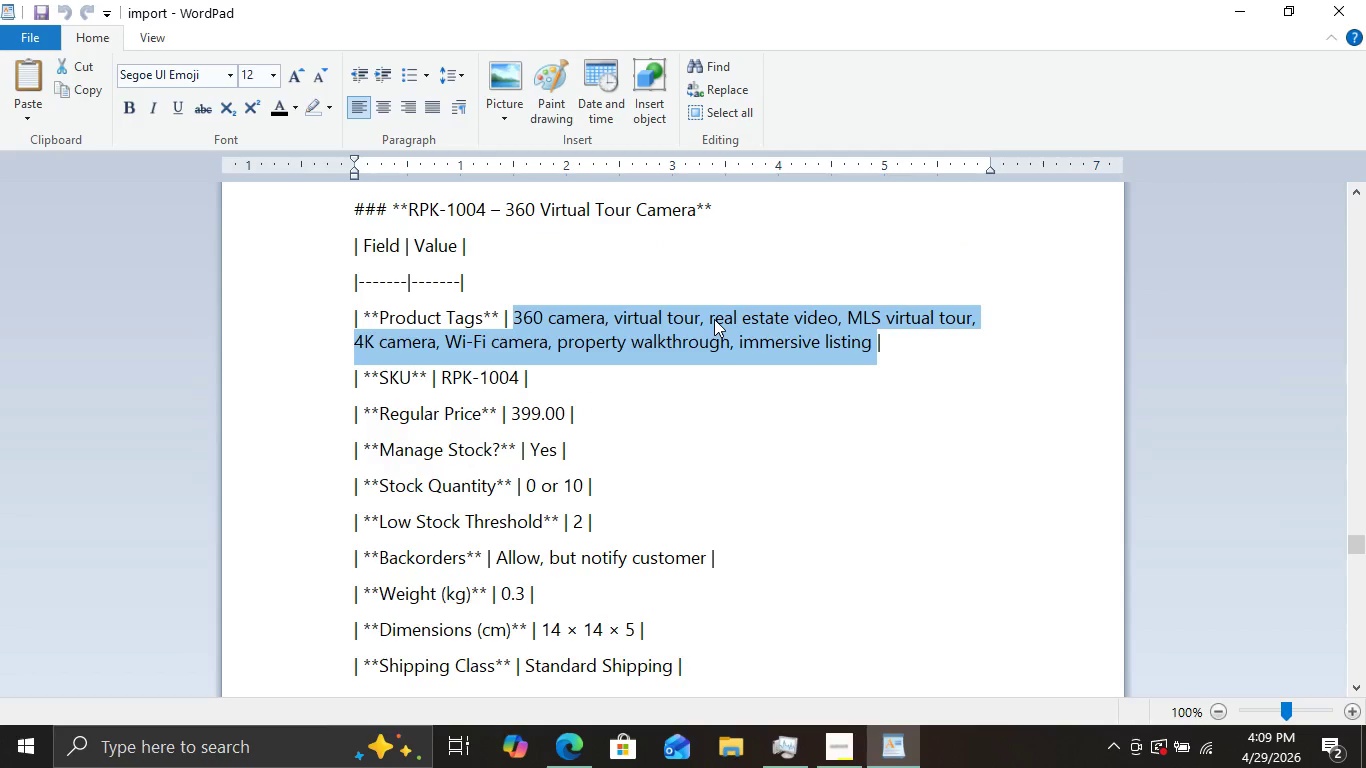 
key(Control+C)
 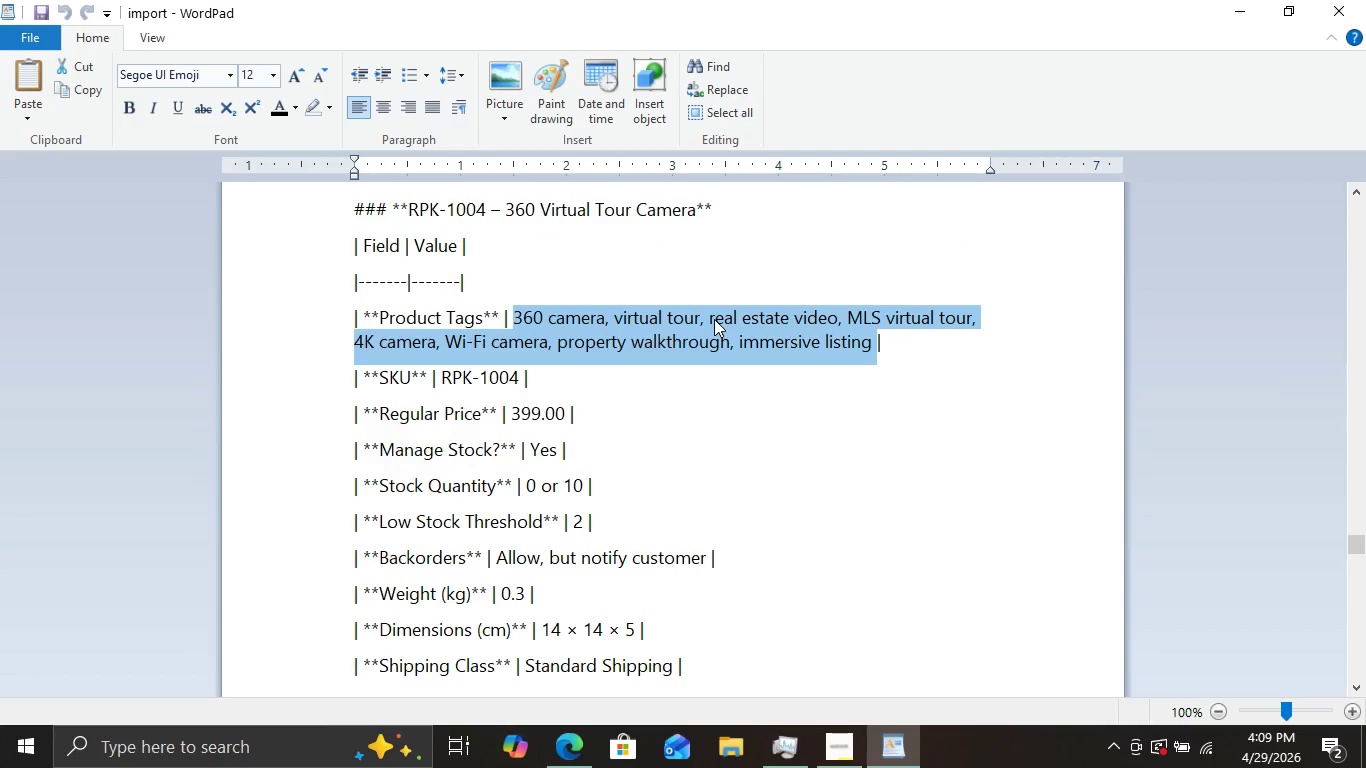 
key(Control+C)
 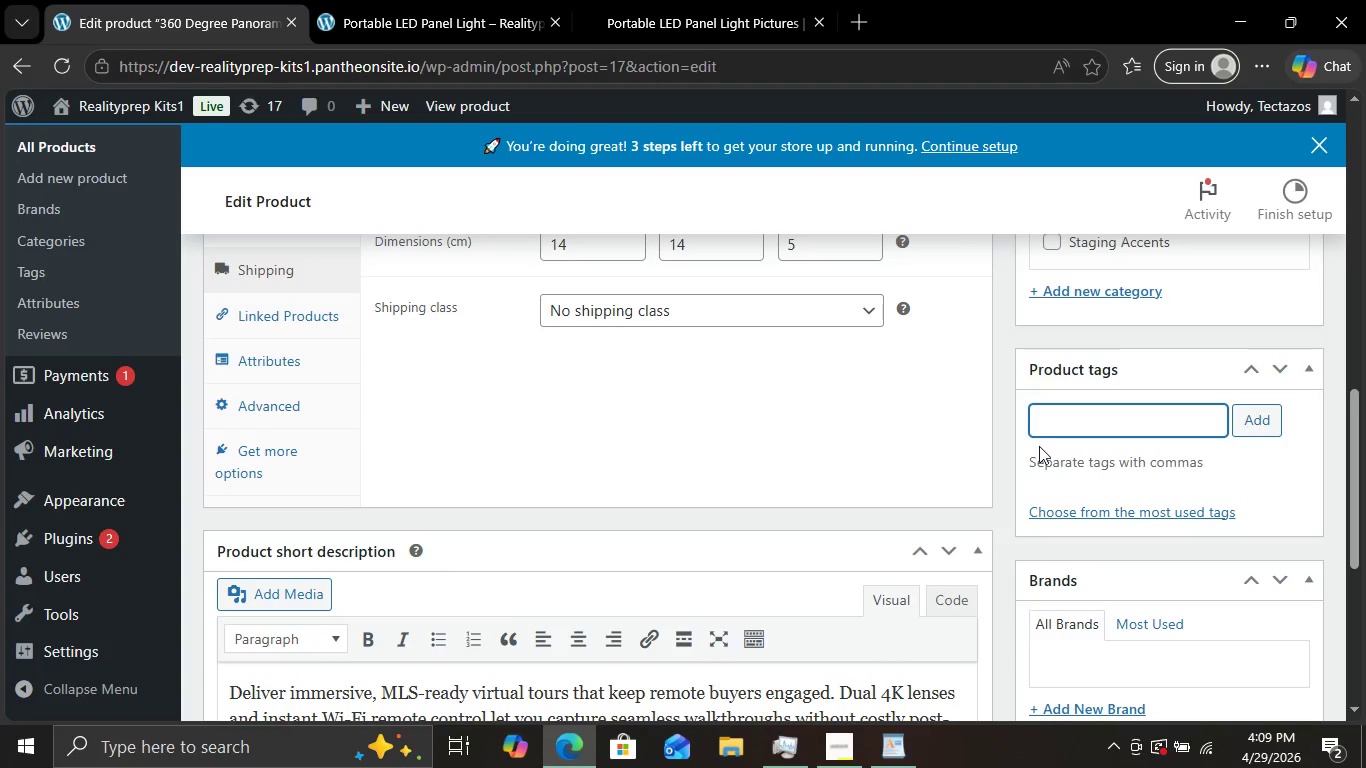 
hold_key(key=ControlLeft, duration=0.58)
 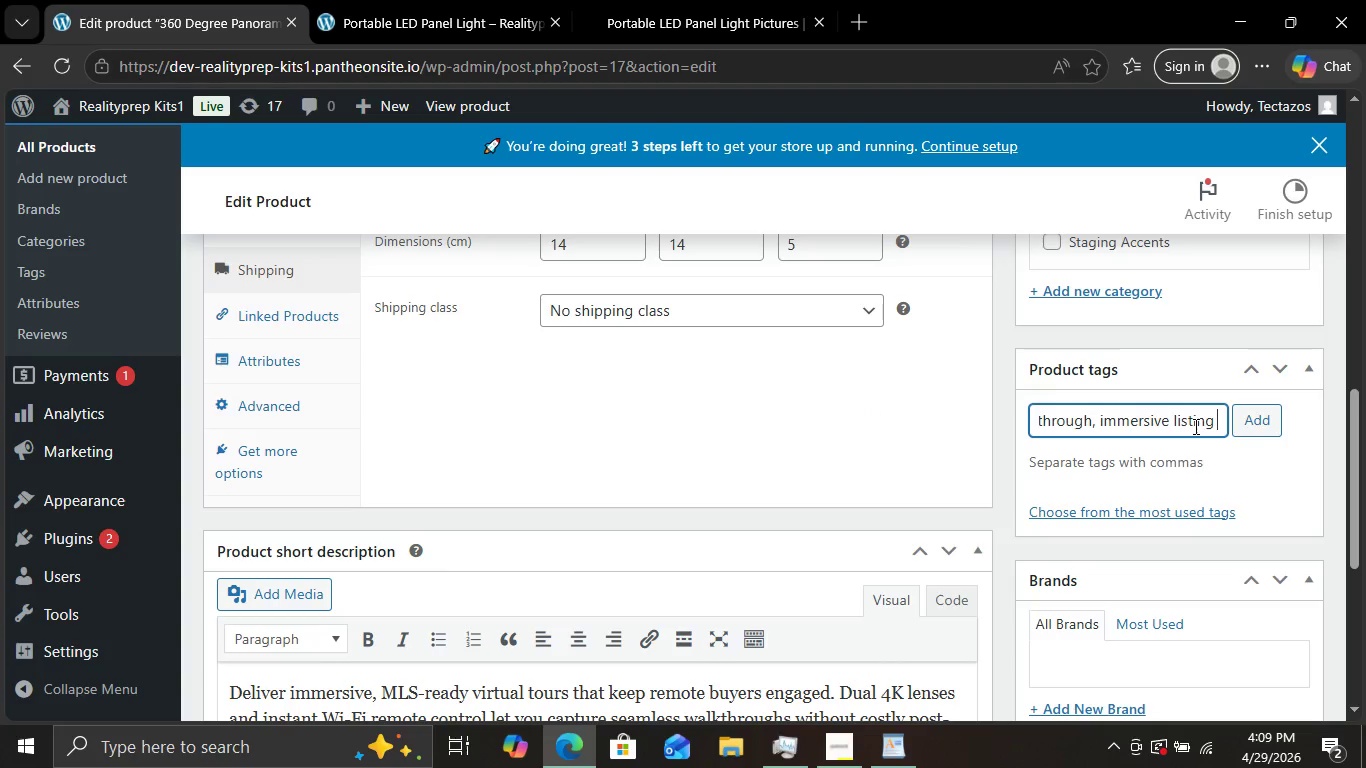 
key(V)
 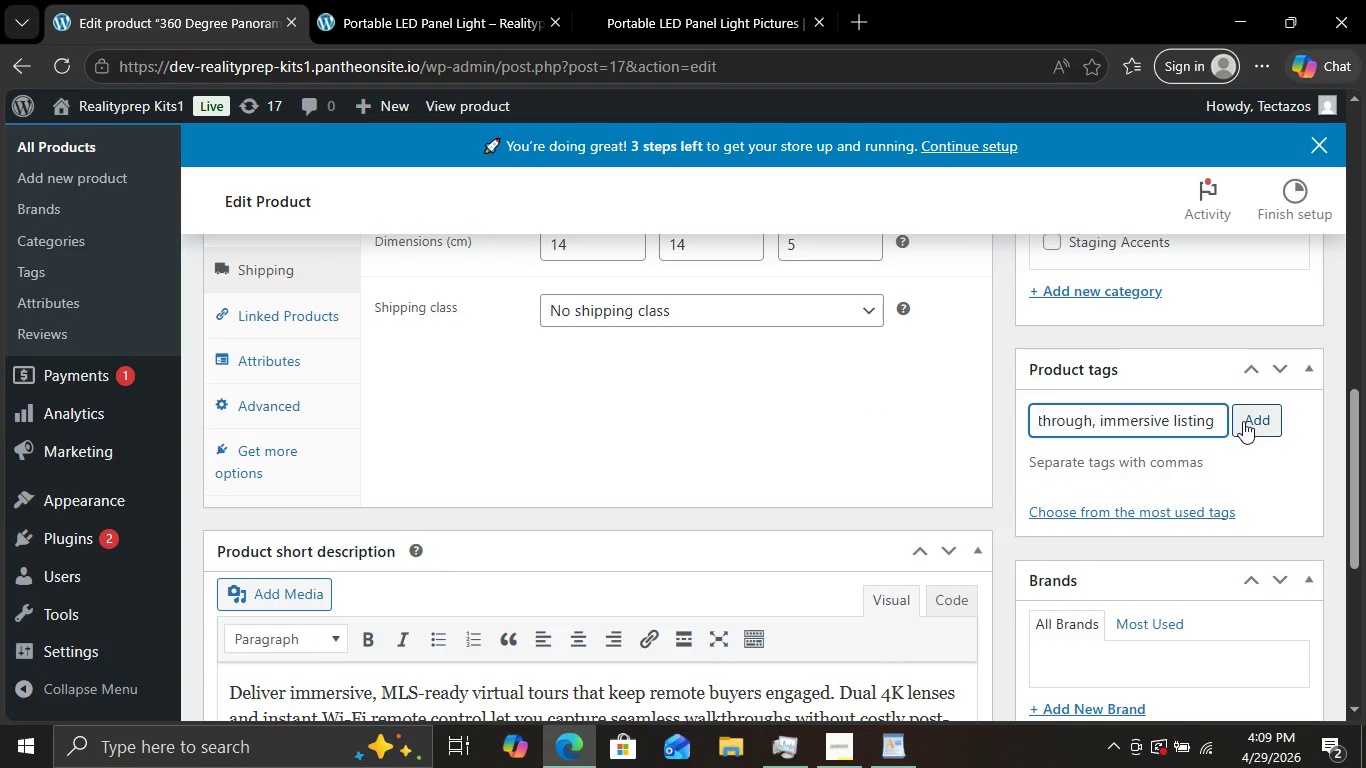 
left_click([1243, 421])
 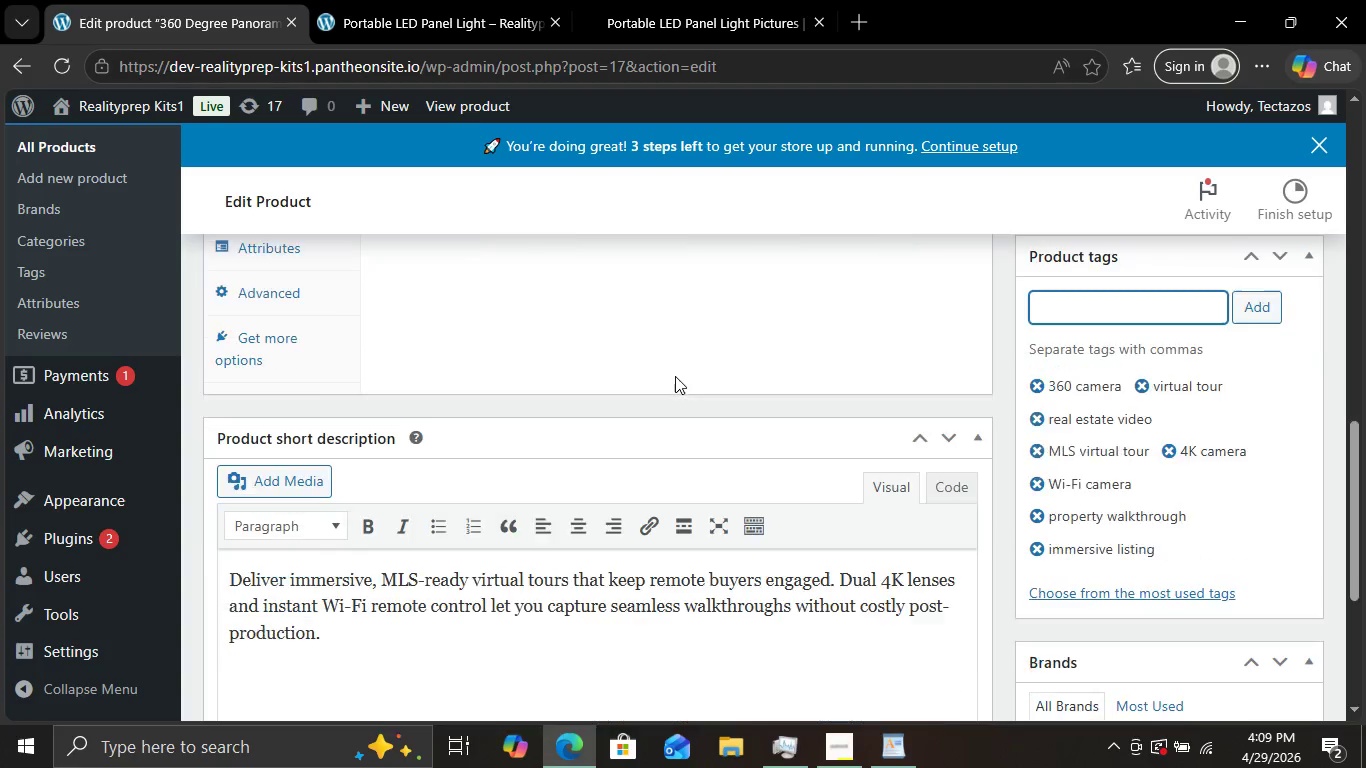 
scroll: coordinate [675, 376], scroll_direction: none, amount: 0.0
 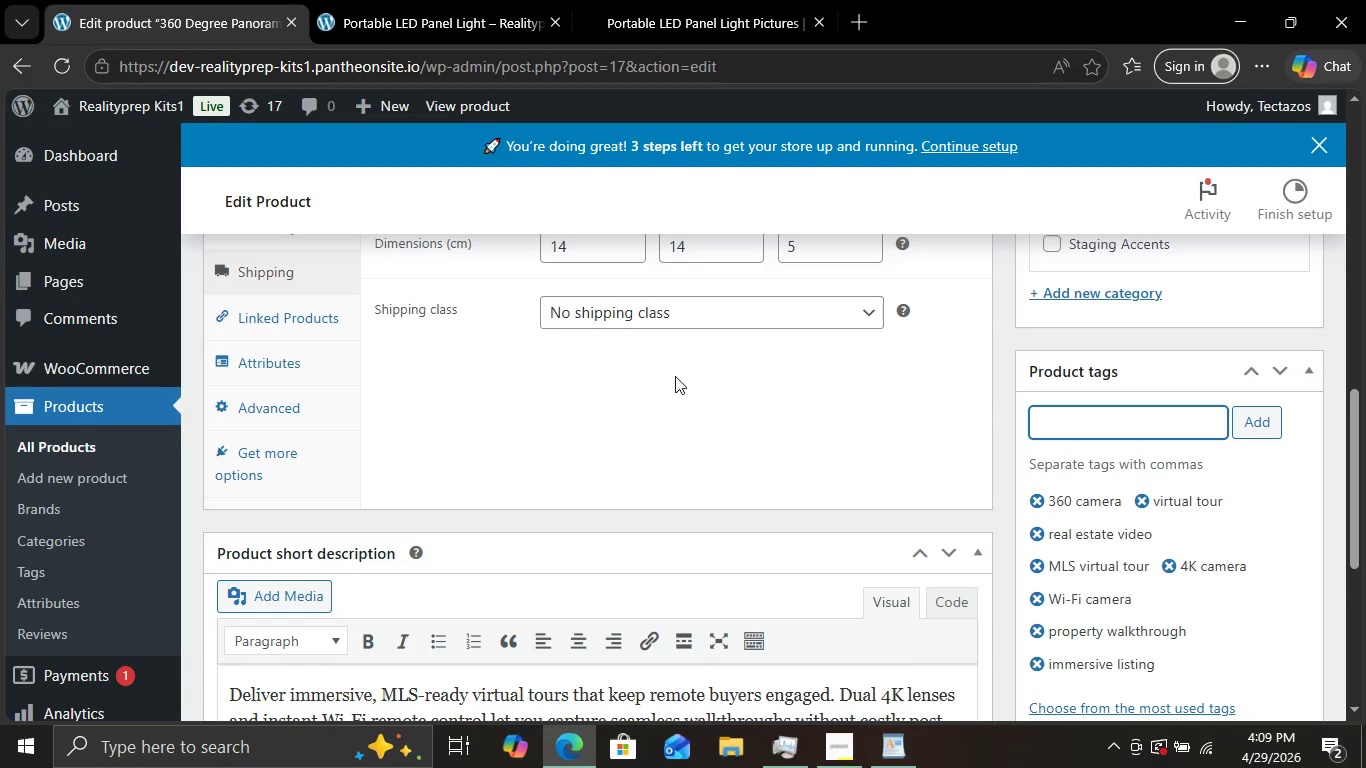 
scroll: coordinate [675, 376], scroll_direction: up, amount: 6.0
 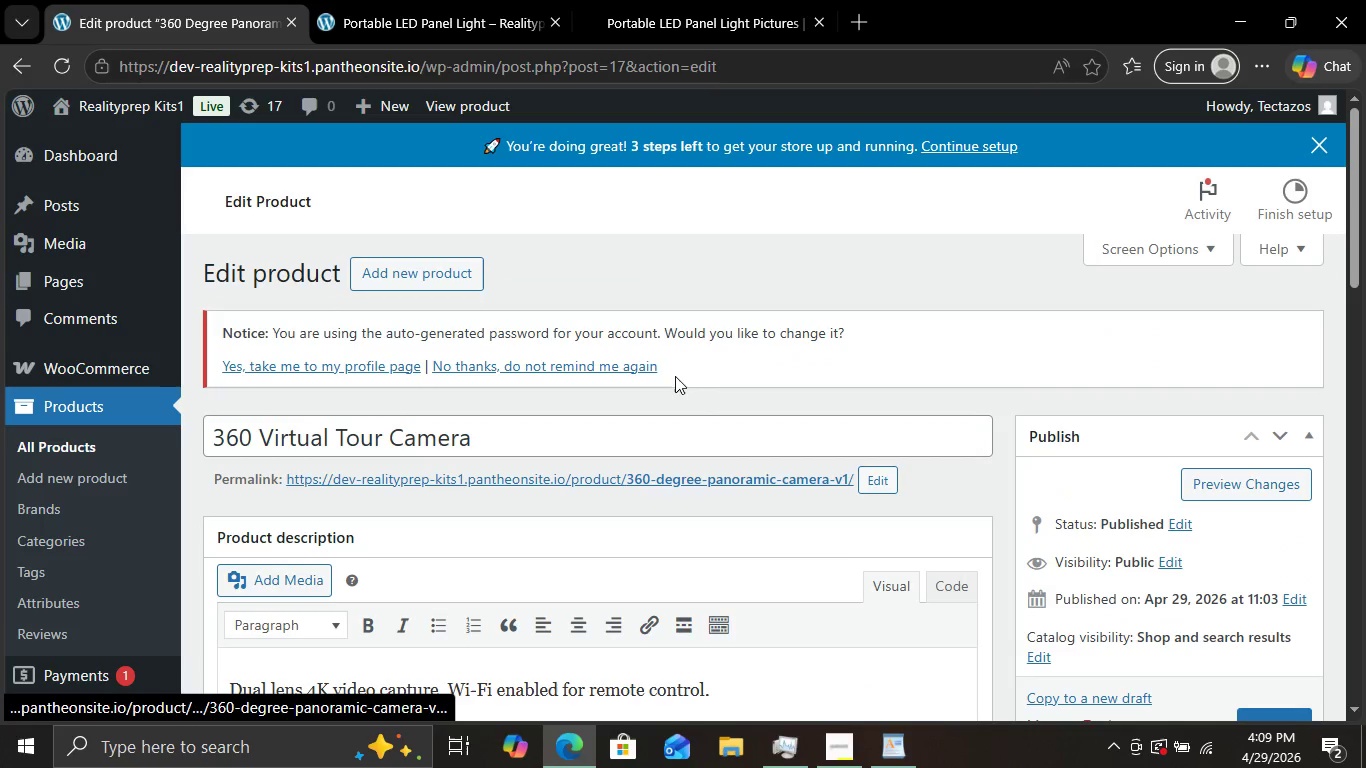 
scroll: coordinate [673, 375], scroll_direction: down, amount: 2.0
 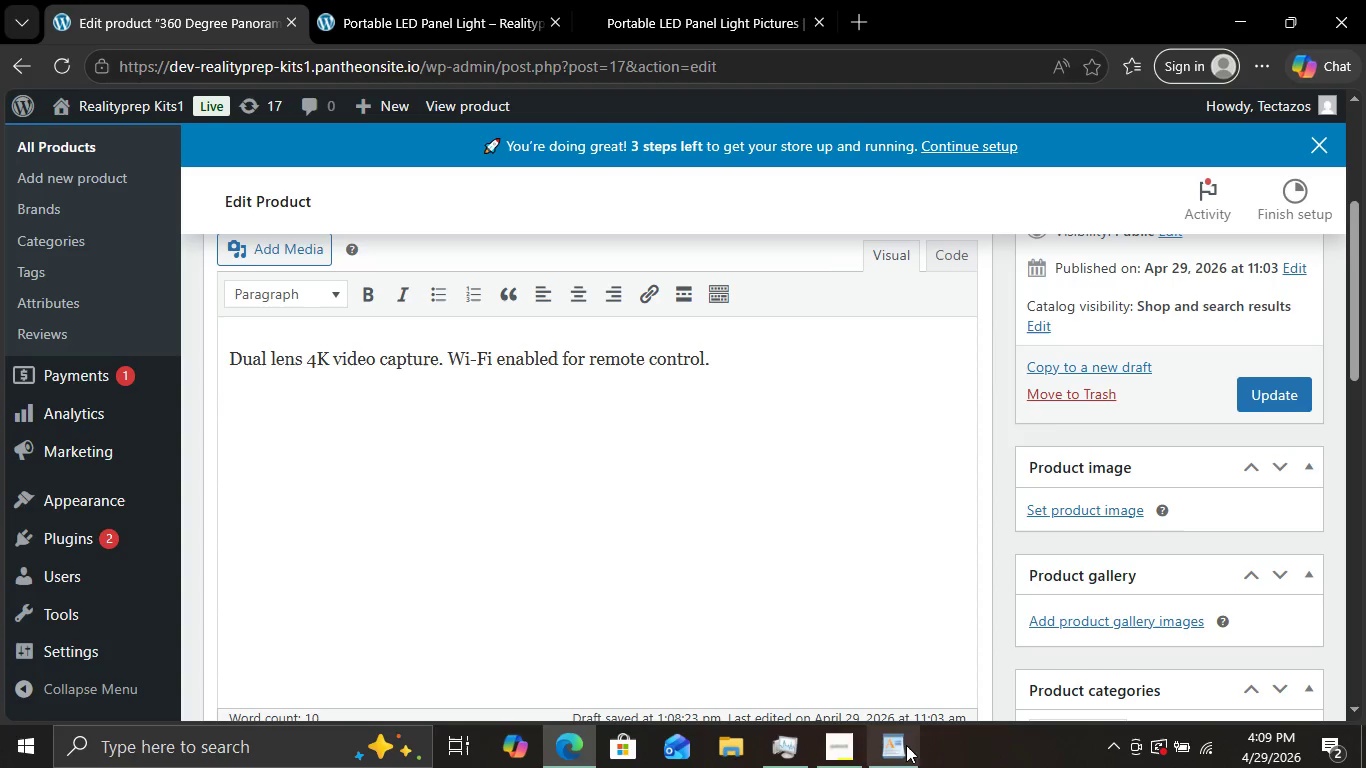 
scroll: coordinate [758, 554], scroll_direction: up, amount: 5.0
 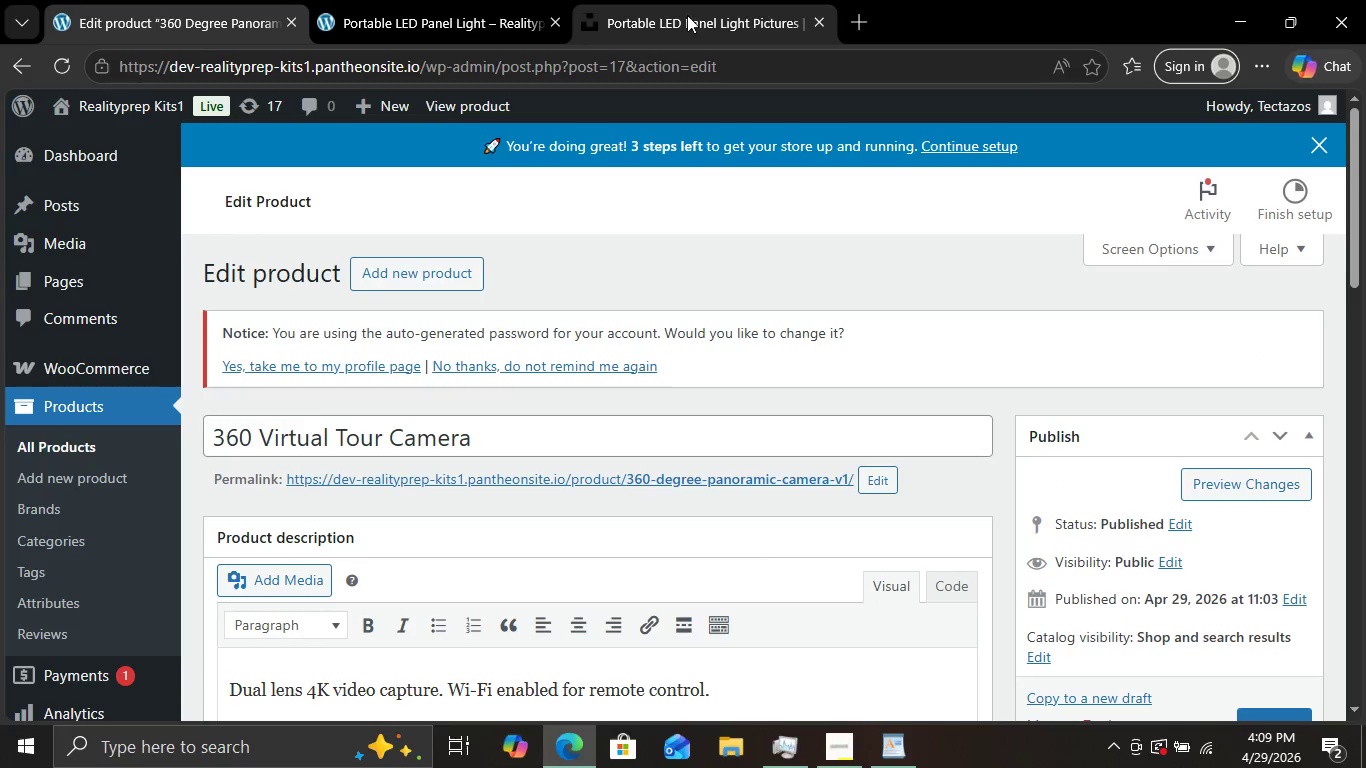 
mouse_move([677, 24])
 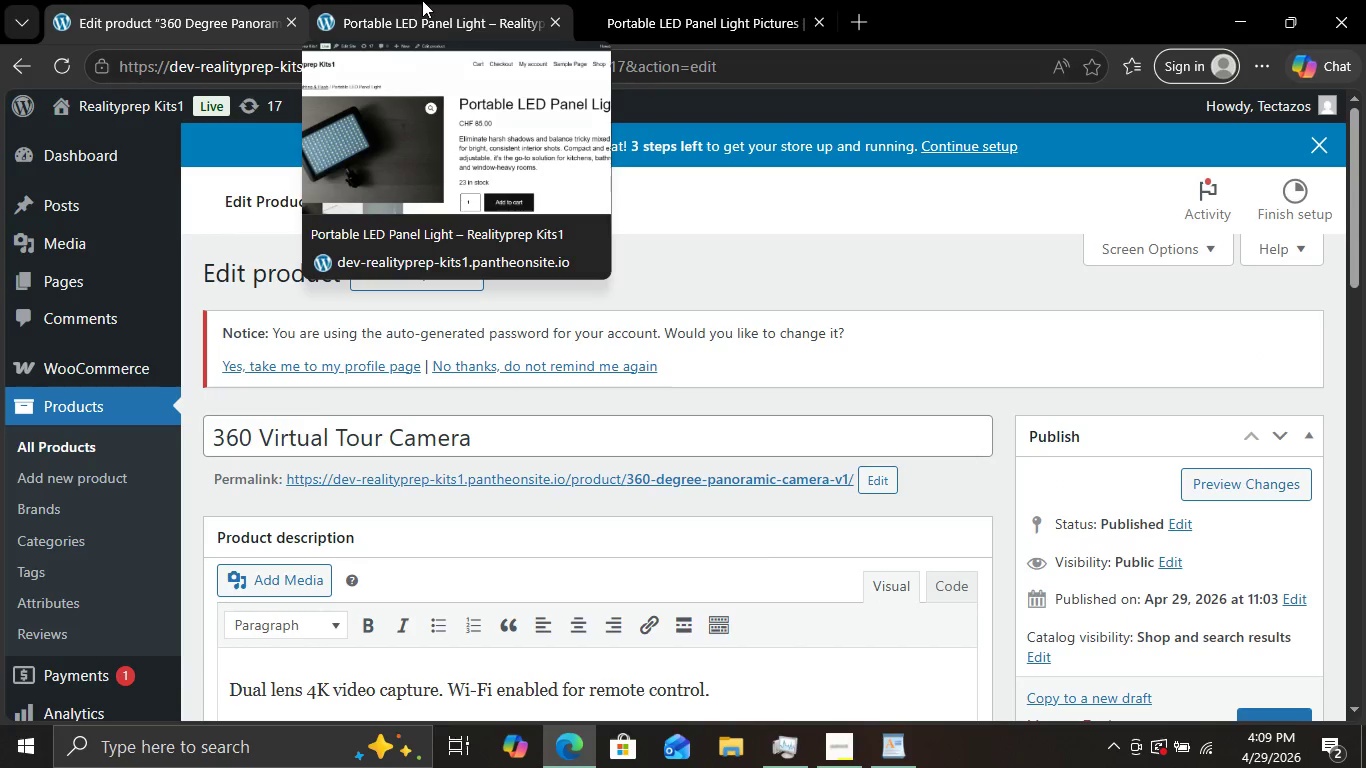 
left_click([422, 0])
 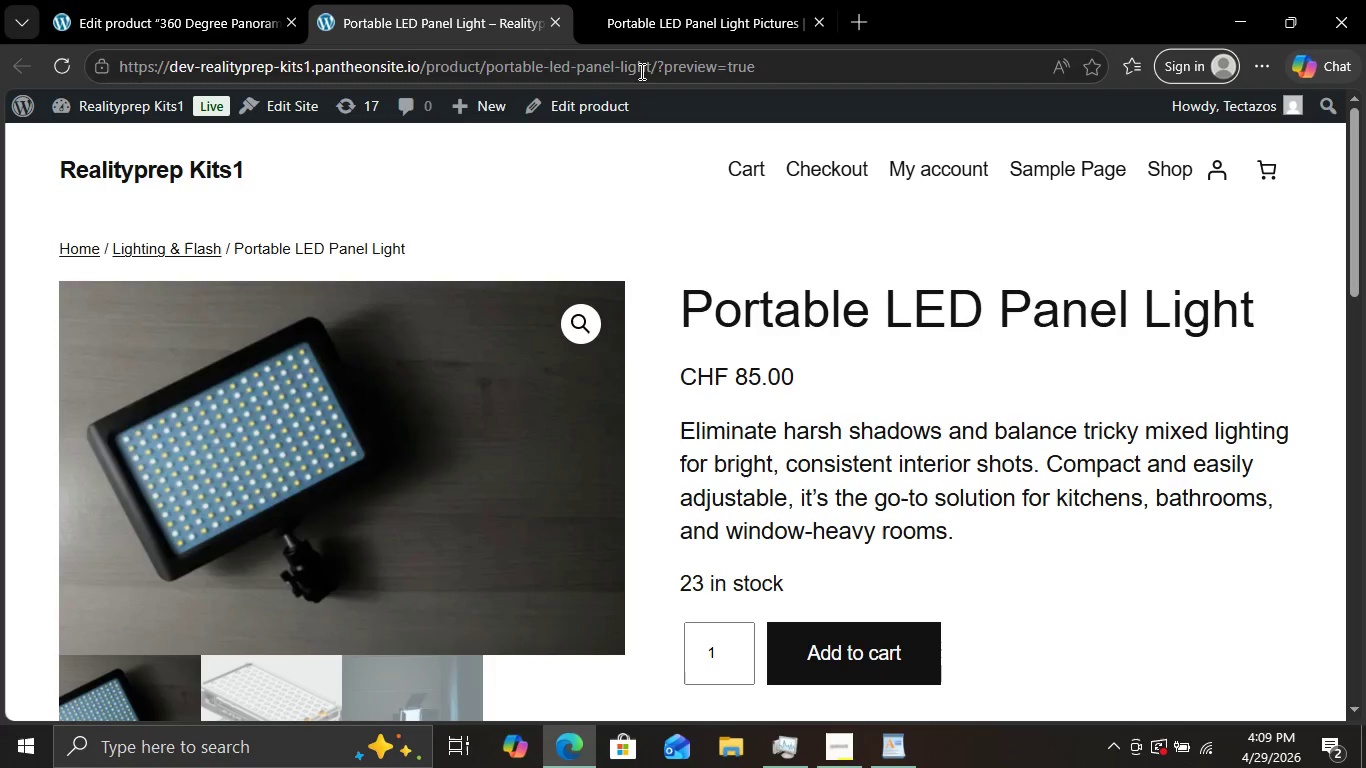 
left_click([662, 58])
 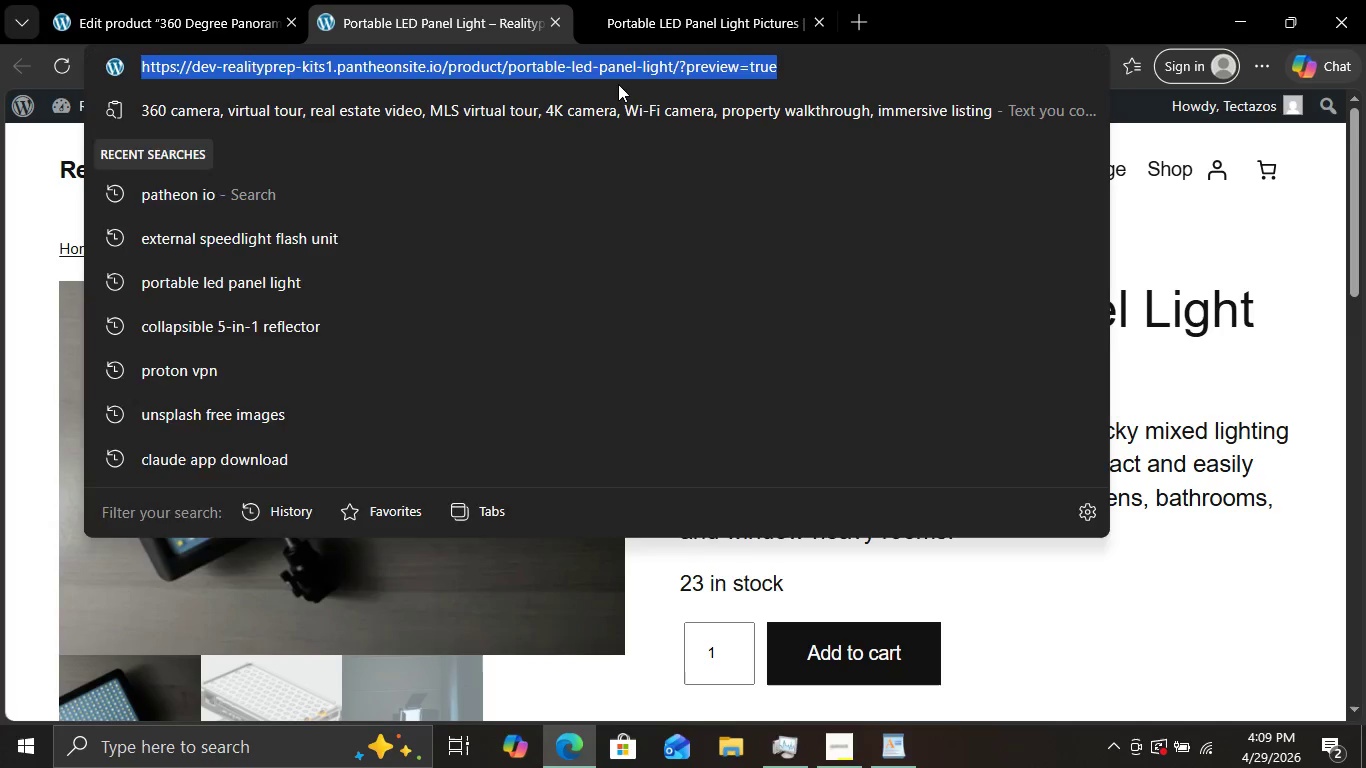 
key(Control+V)
 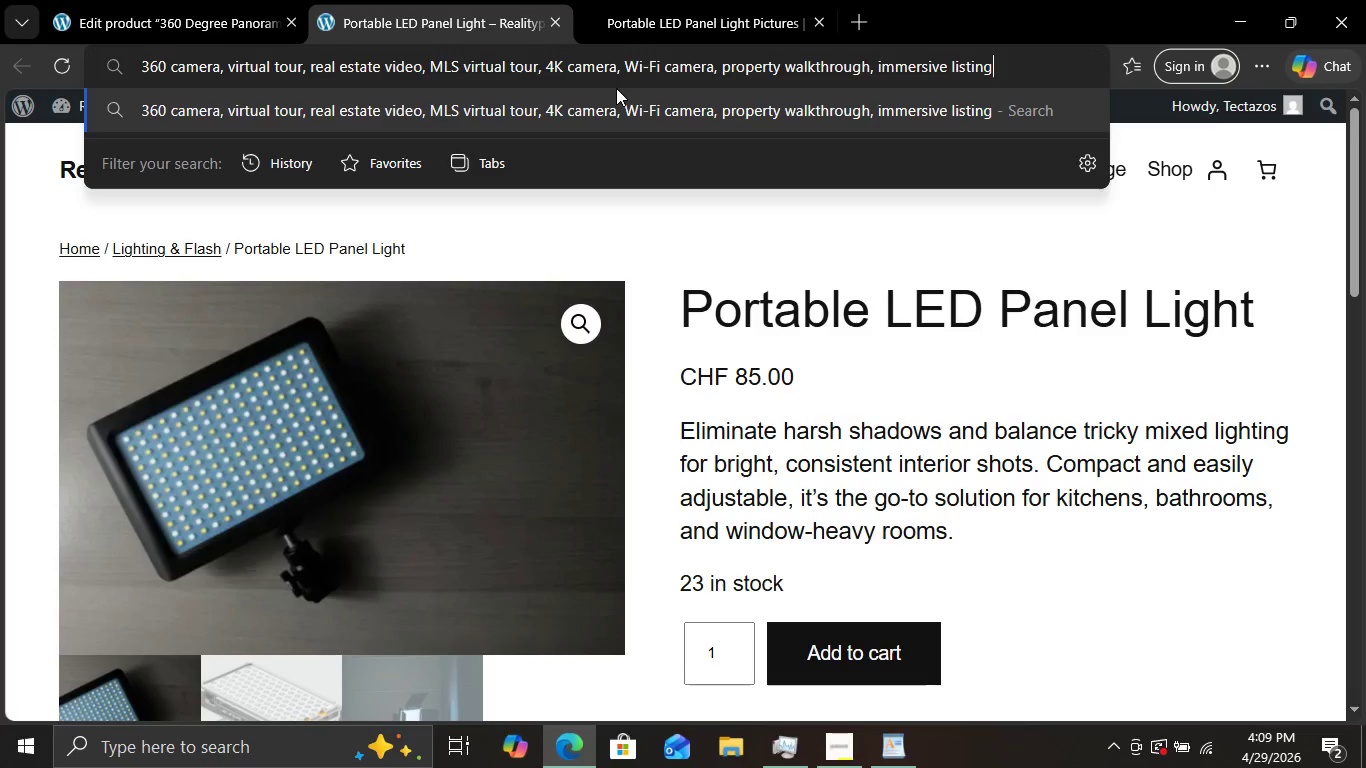 
key(Control+A)
 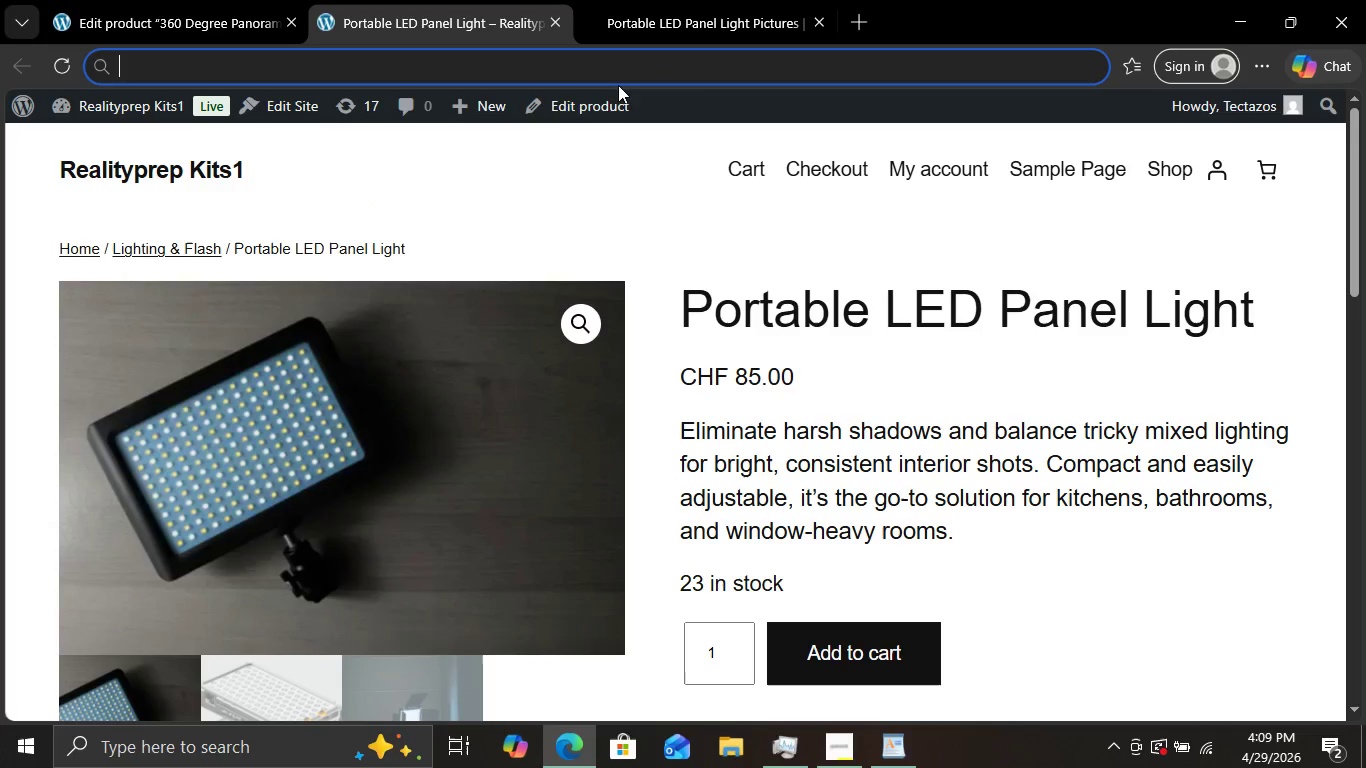 
key(Backspace)
 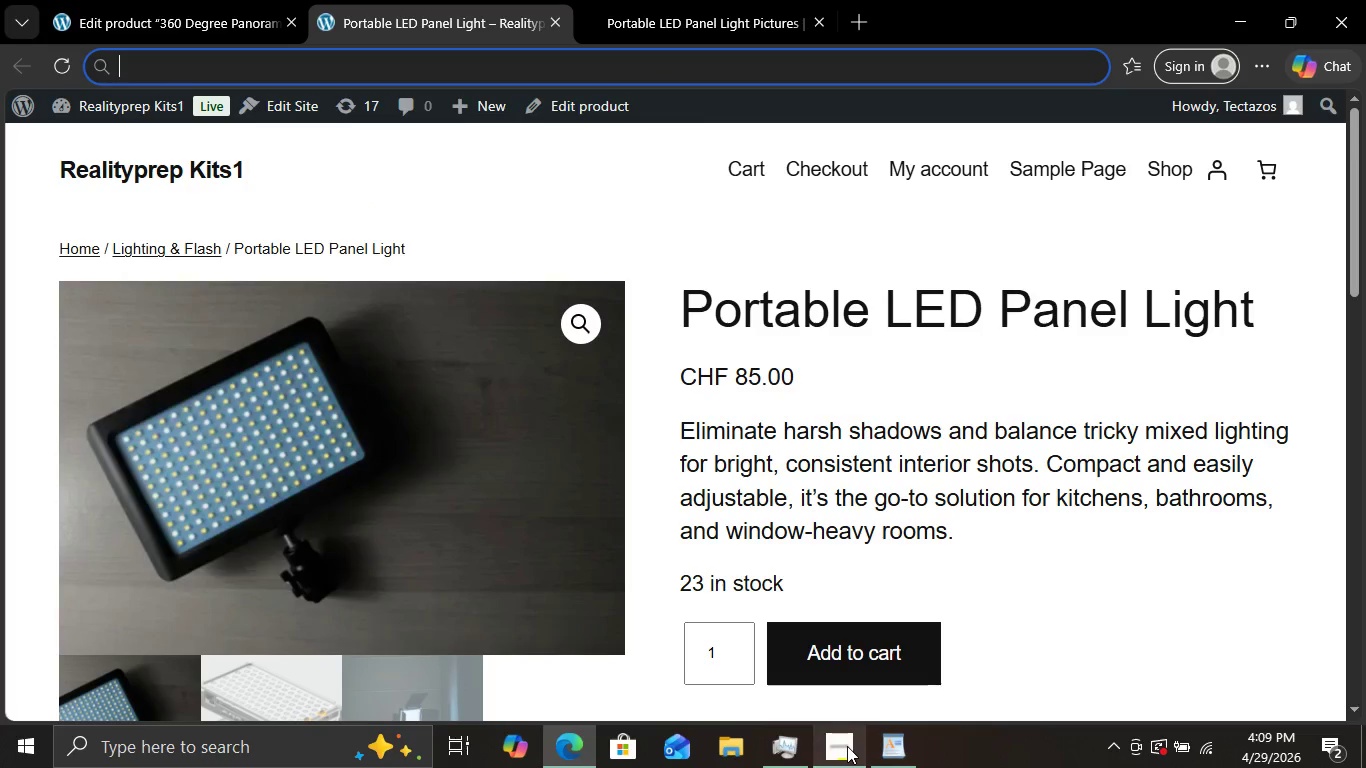 
left_click([847, 746])
 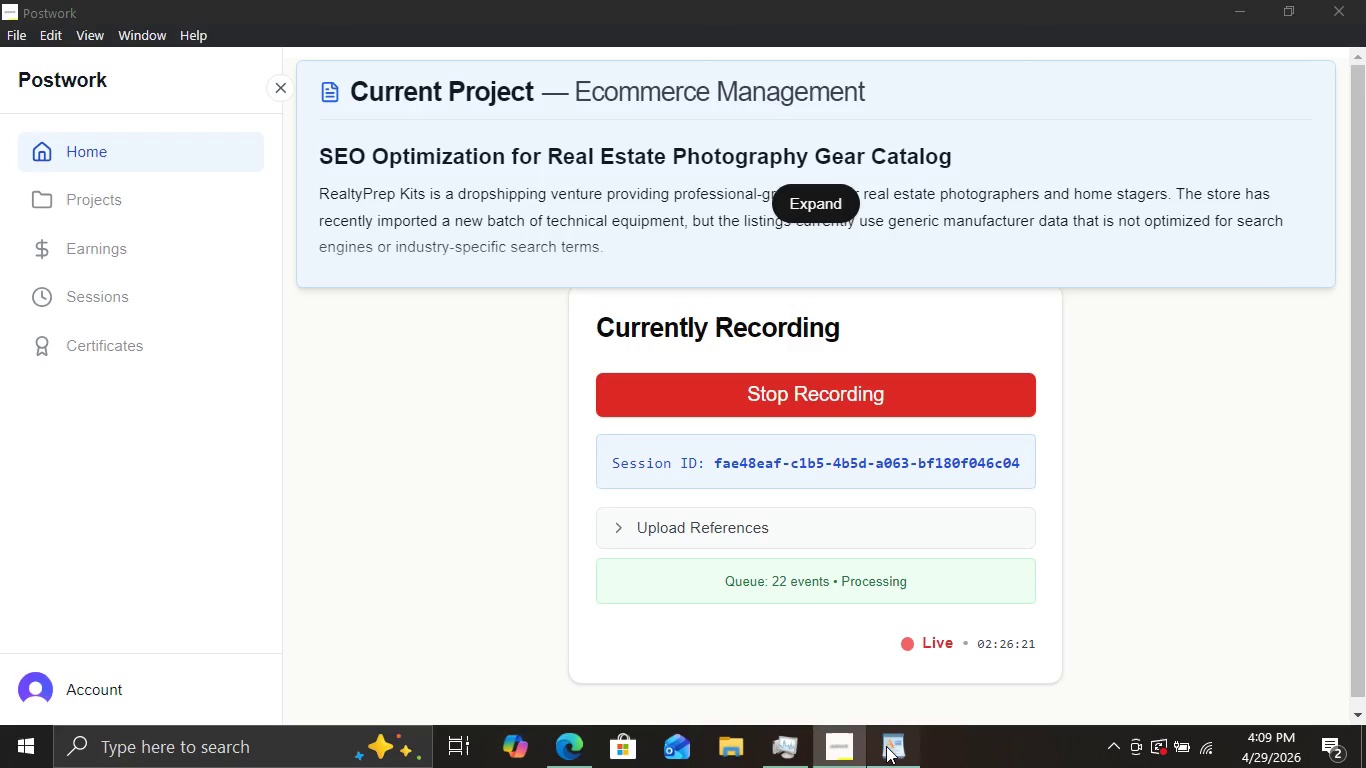 
left_click([886, 746])
 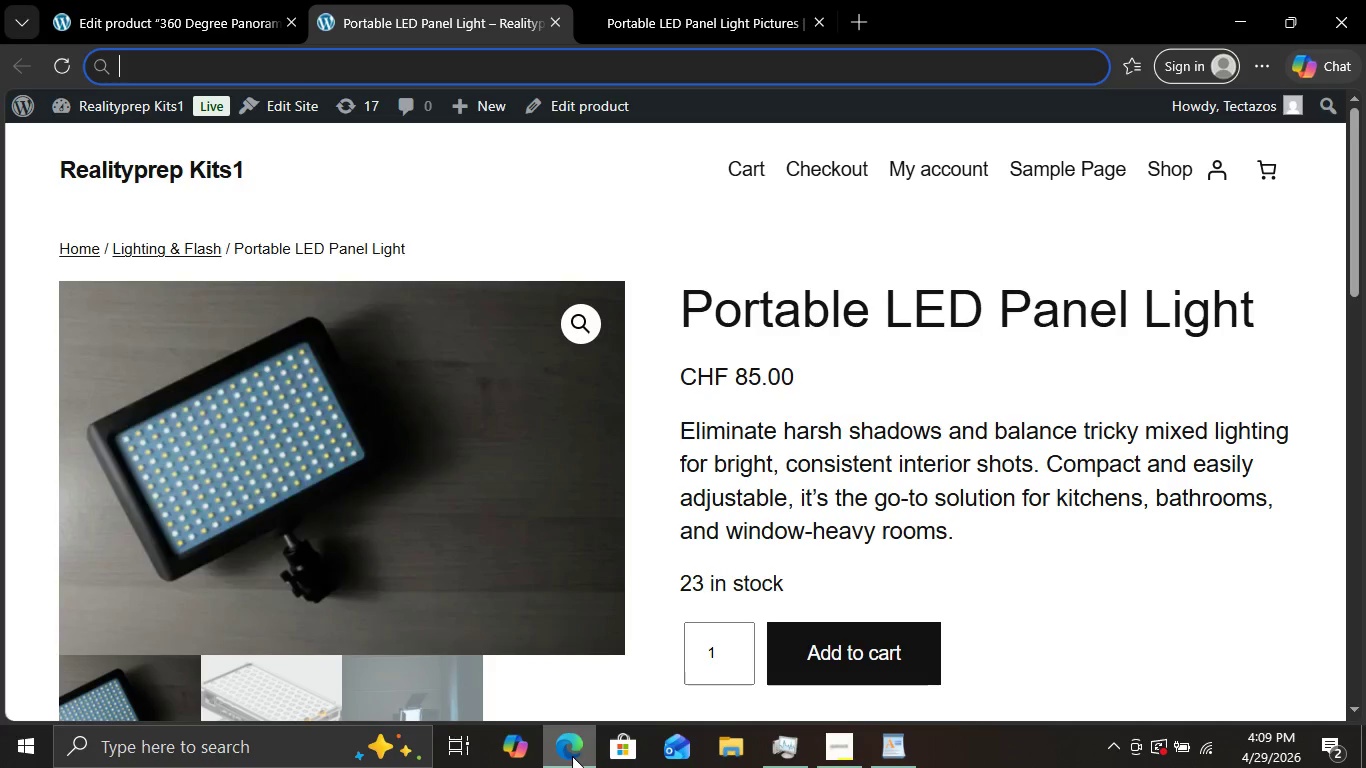 
wait(5.52)
 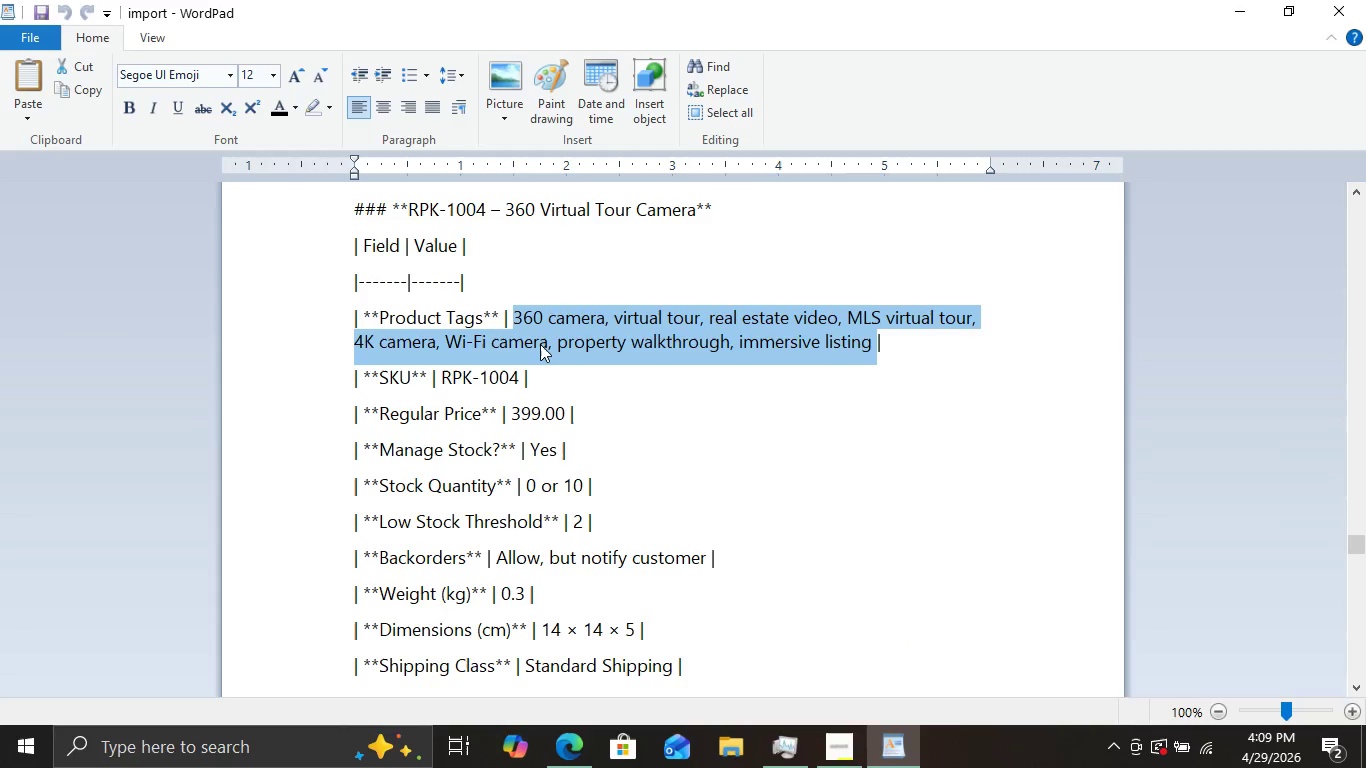 
left_click([217, 1])
 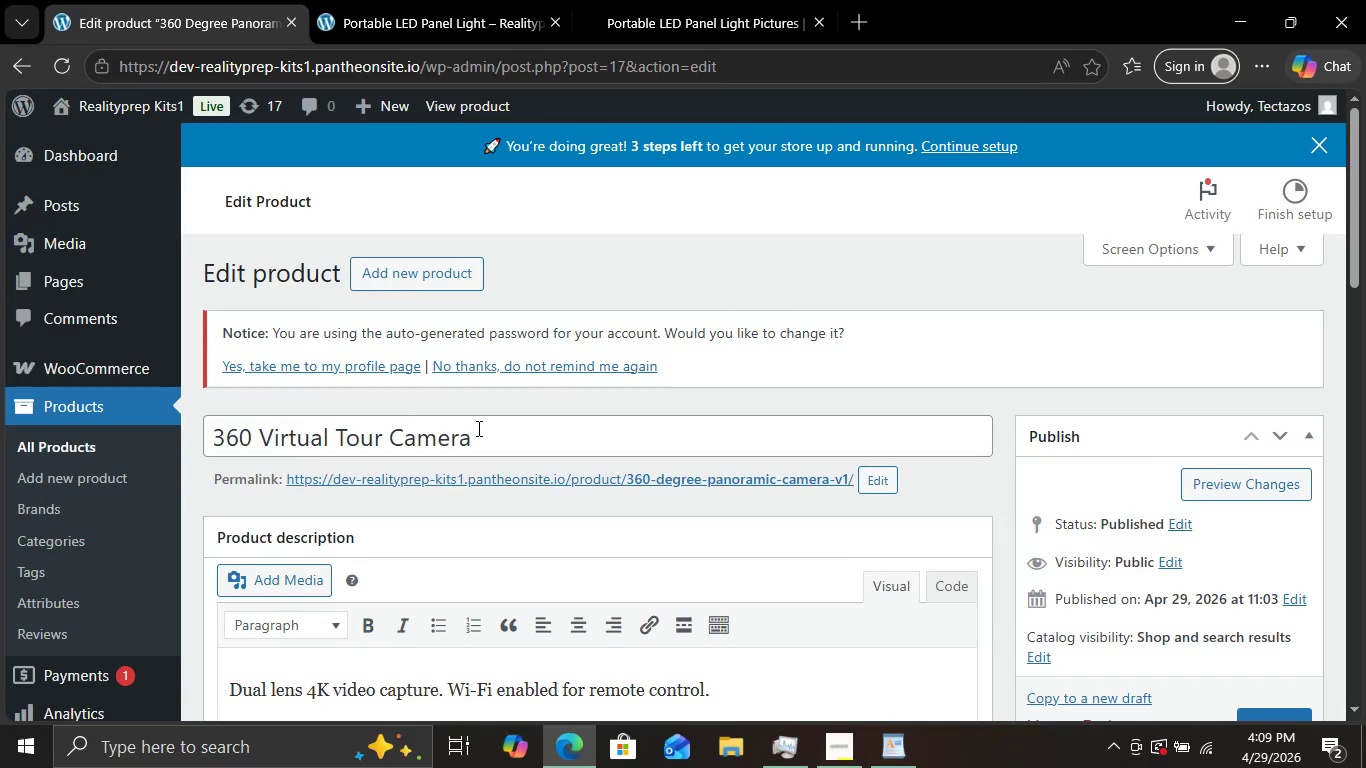 
left_click_drag(start_coordinate=[477, 428], to_coordinate=[163, 421])
 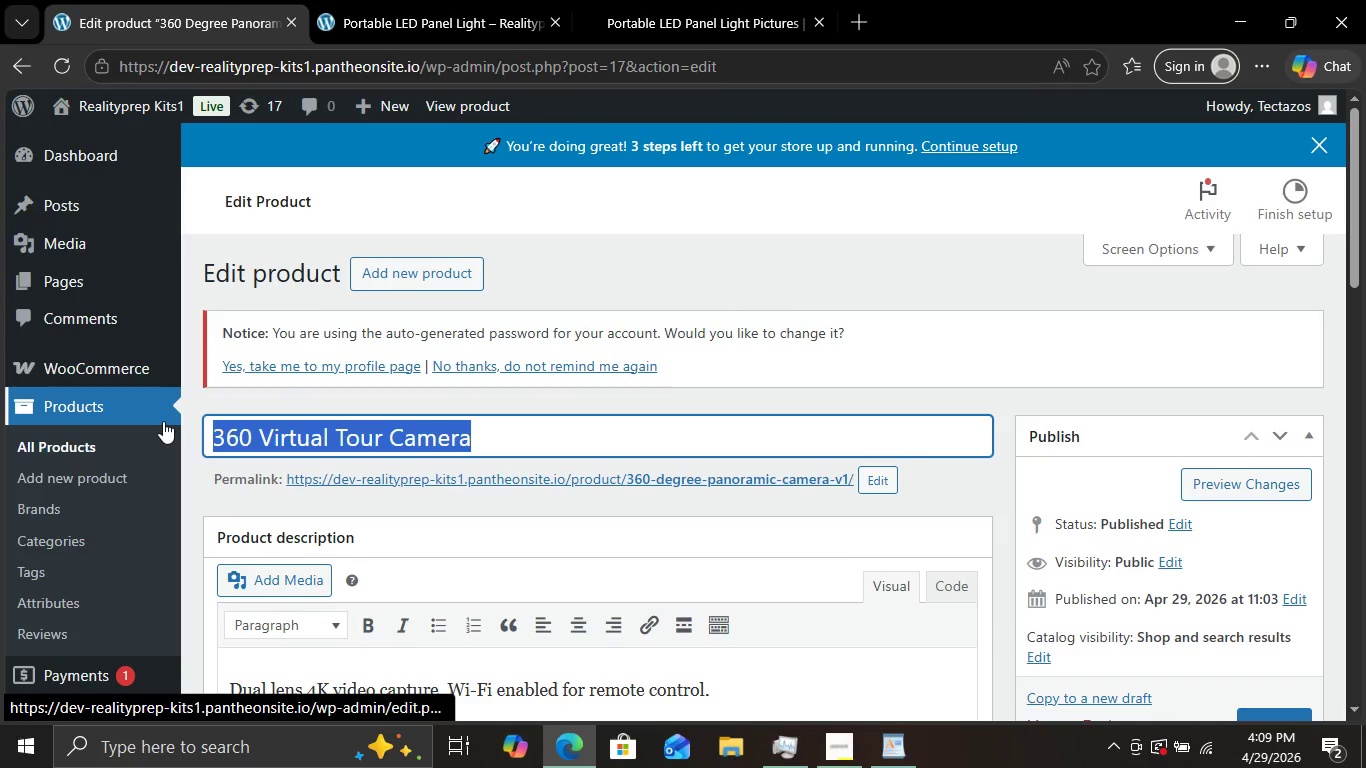 
key(Control+C)
 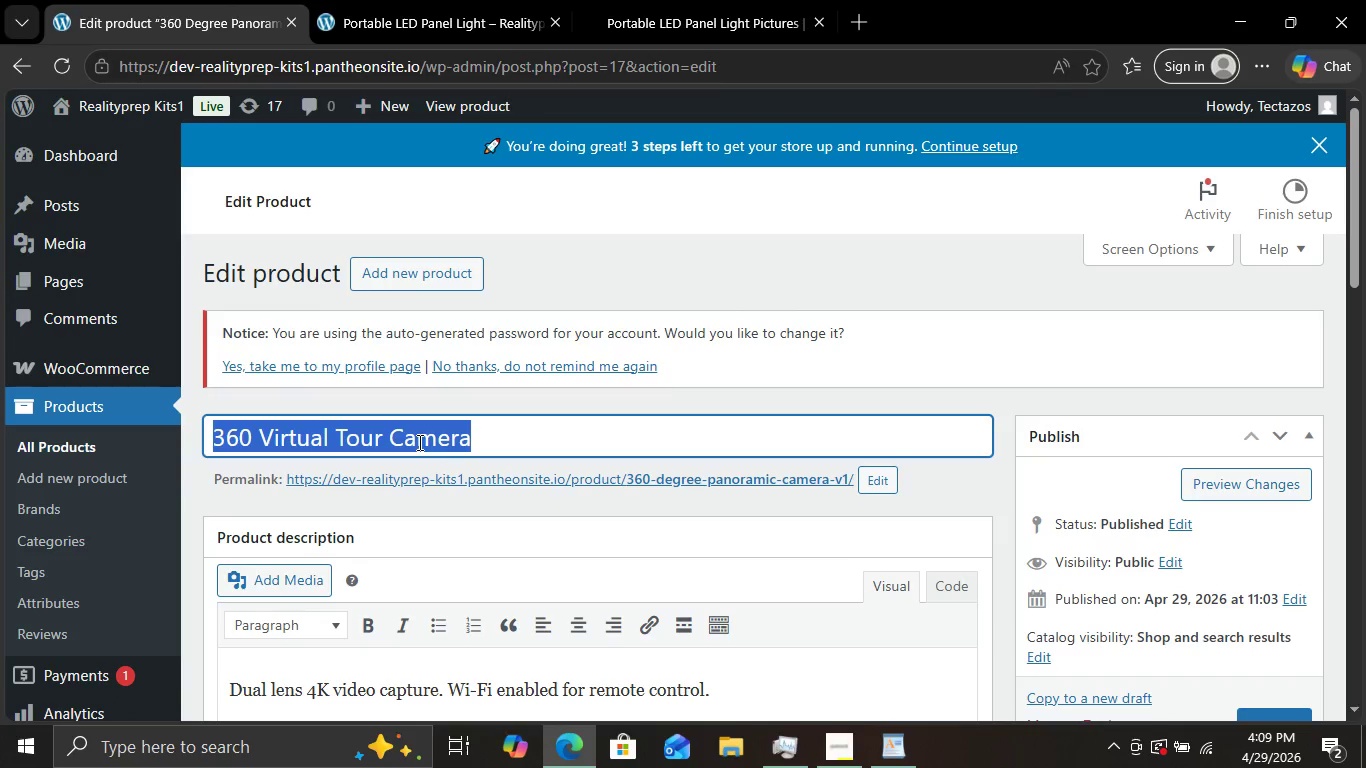 
key(Control+C)
 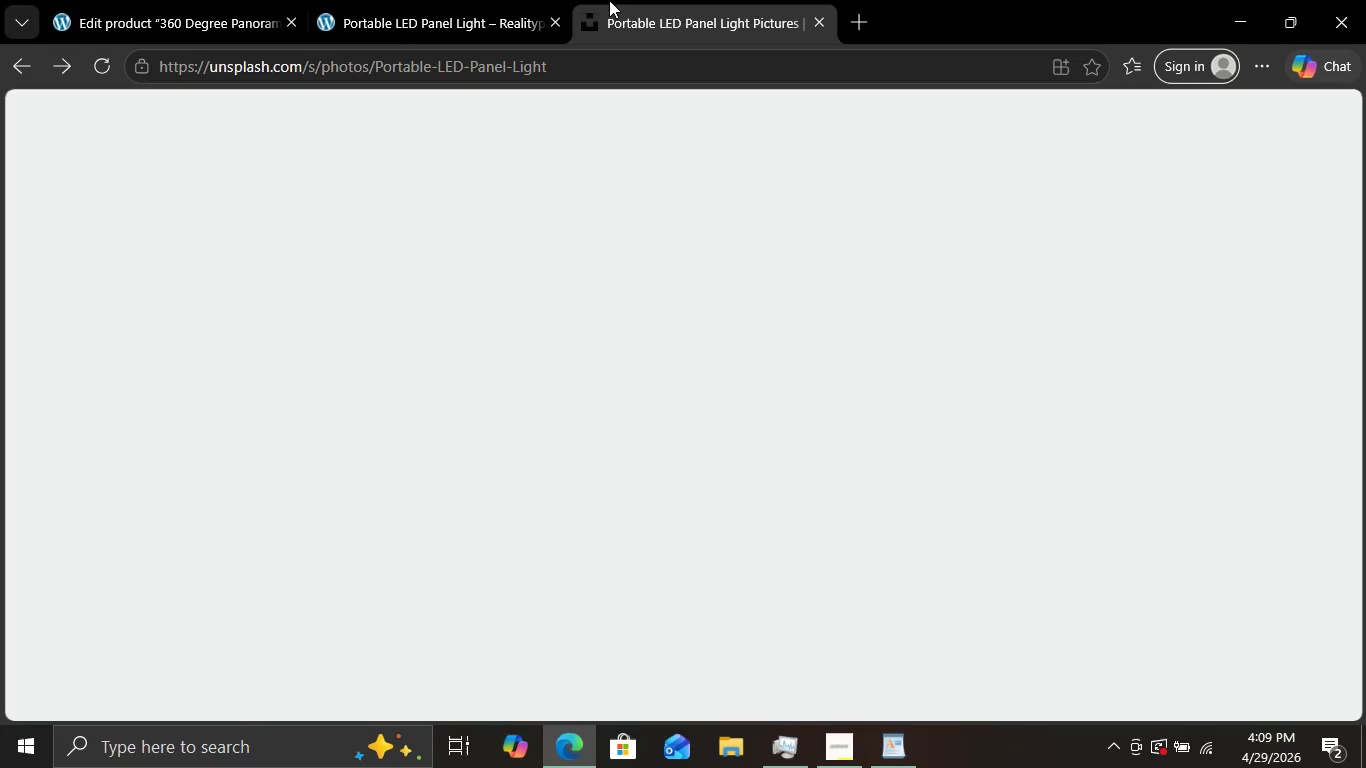 
left_click([609, 0])
 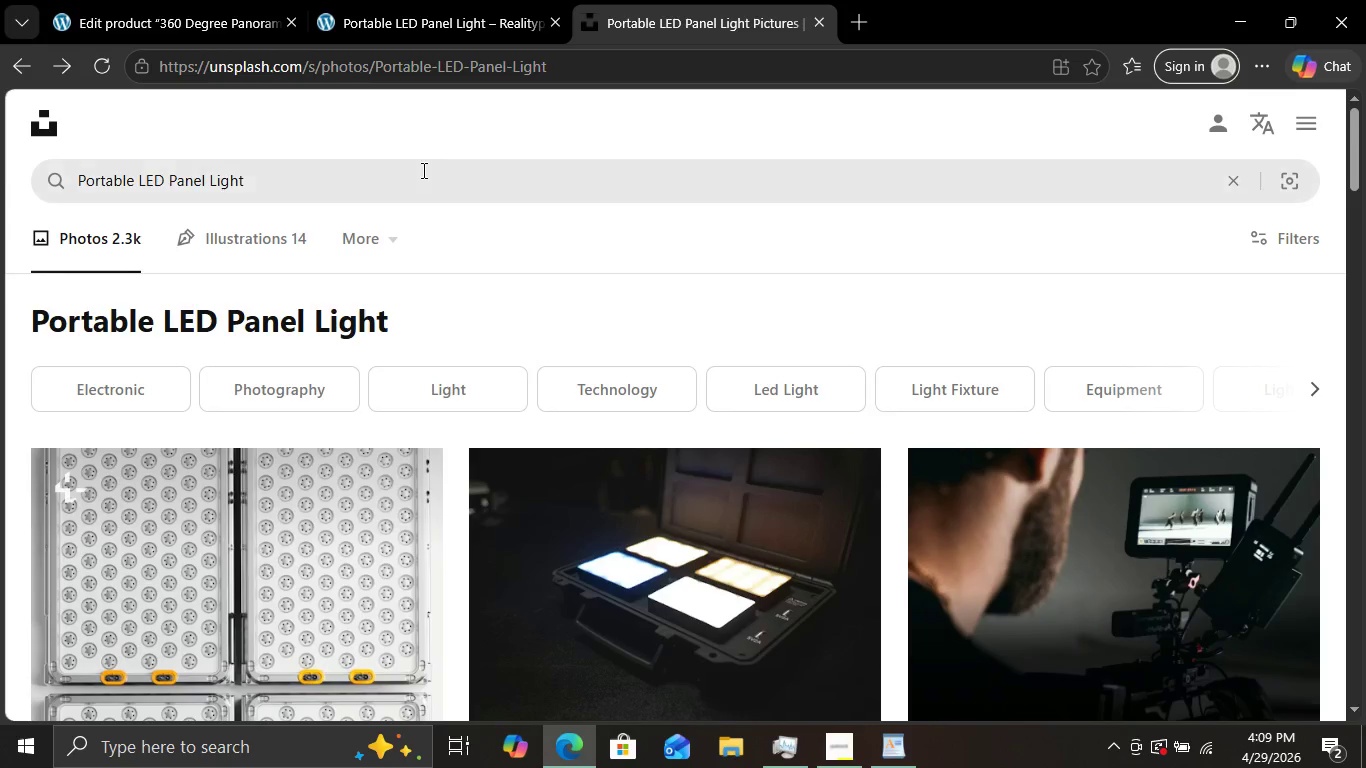 
left_click_drag(start_coordinate=[416, 183], to_coordinate=[0, 110])
 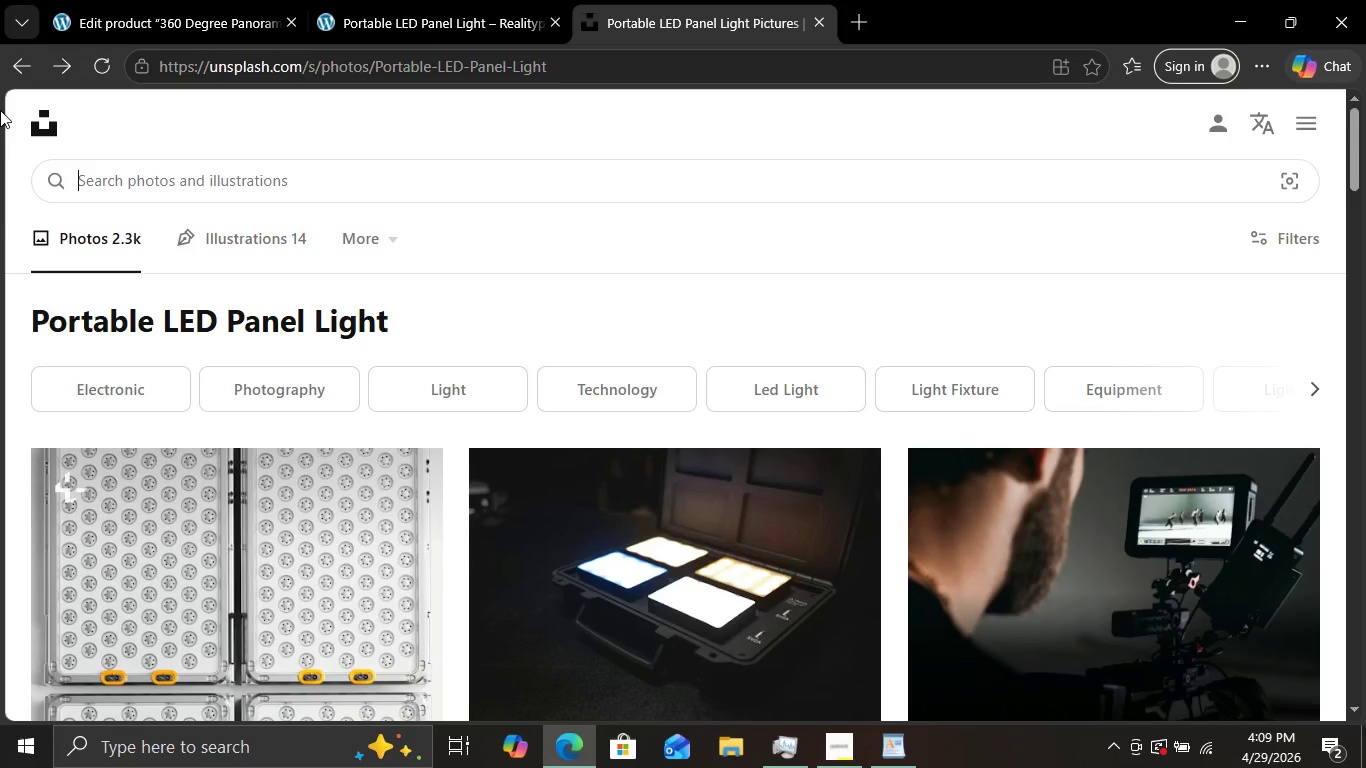 
key(Backspace)
 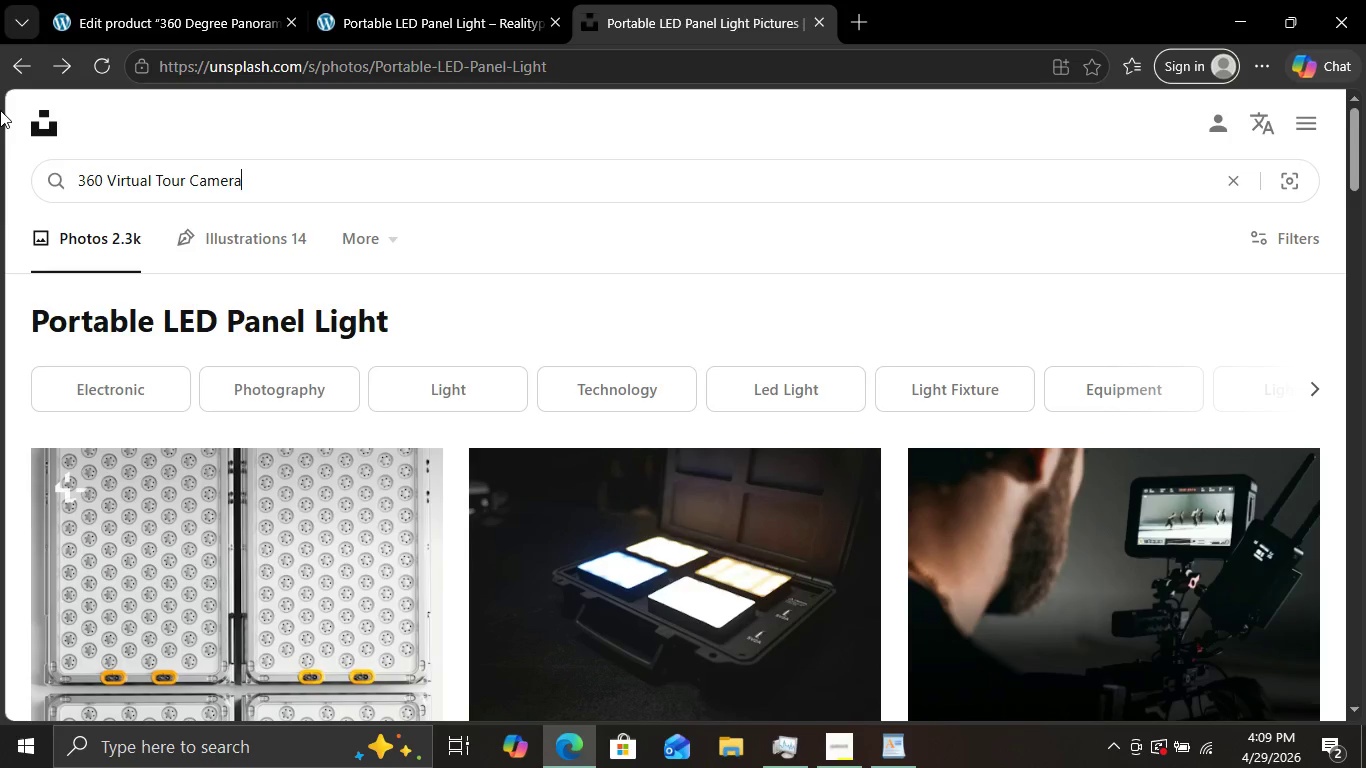 
key(Control+ControlLeft)
 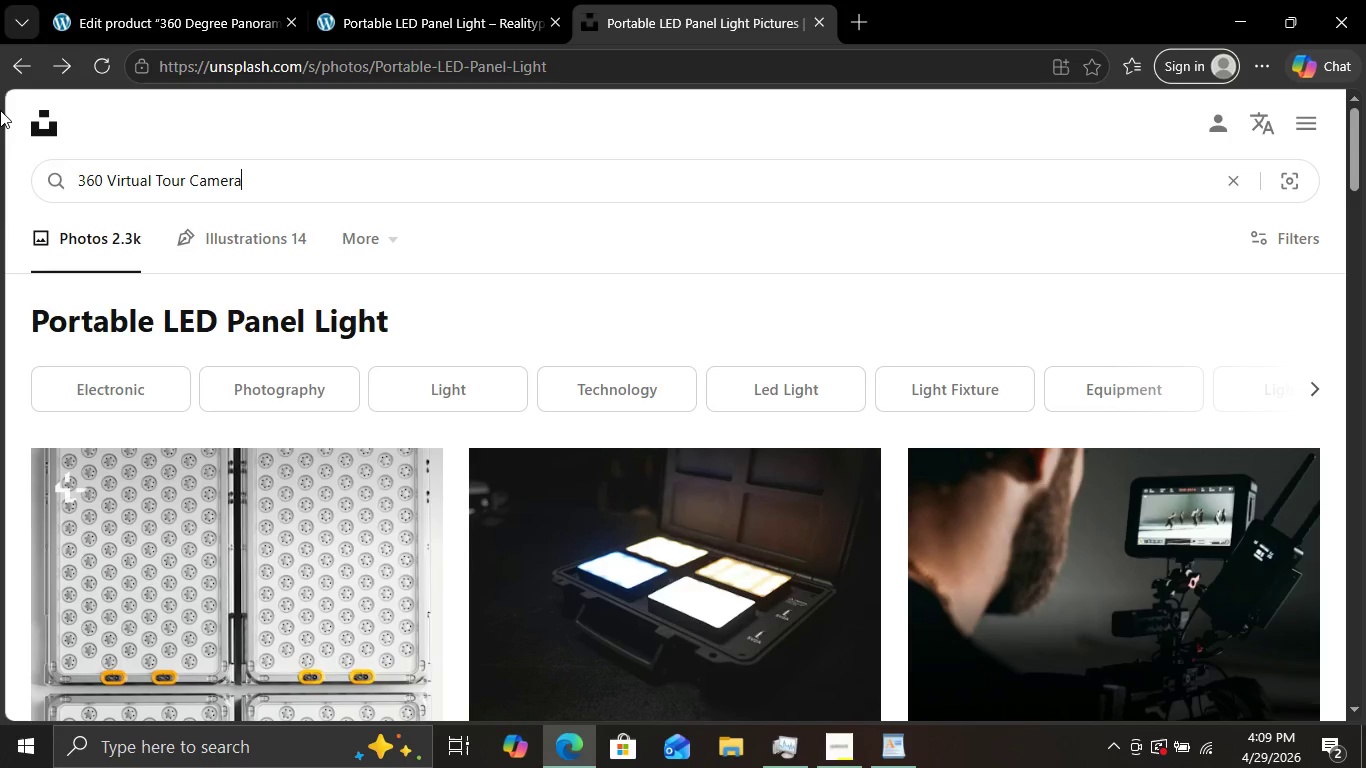 
key(Control+V)
 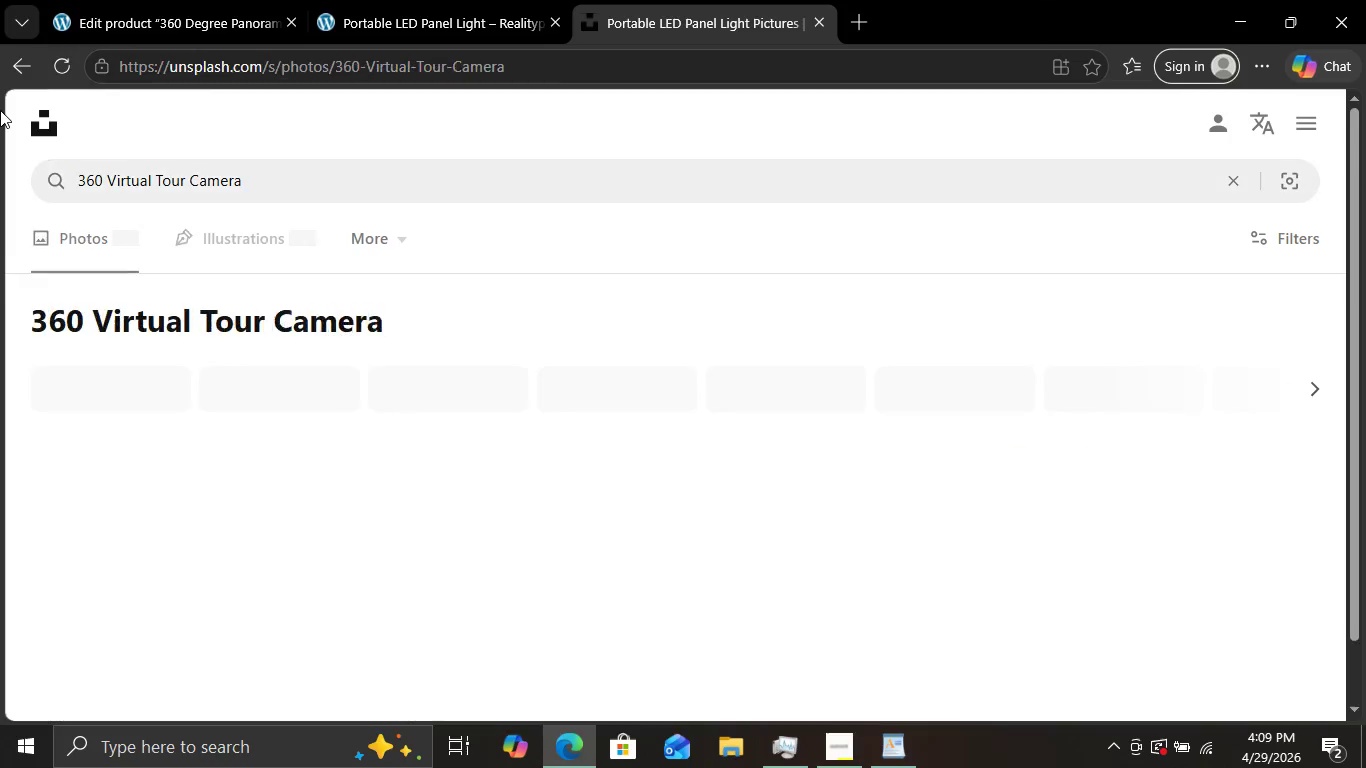 
key(Enter)
 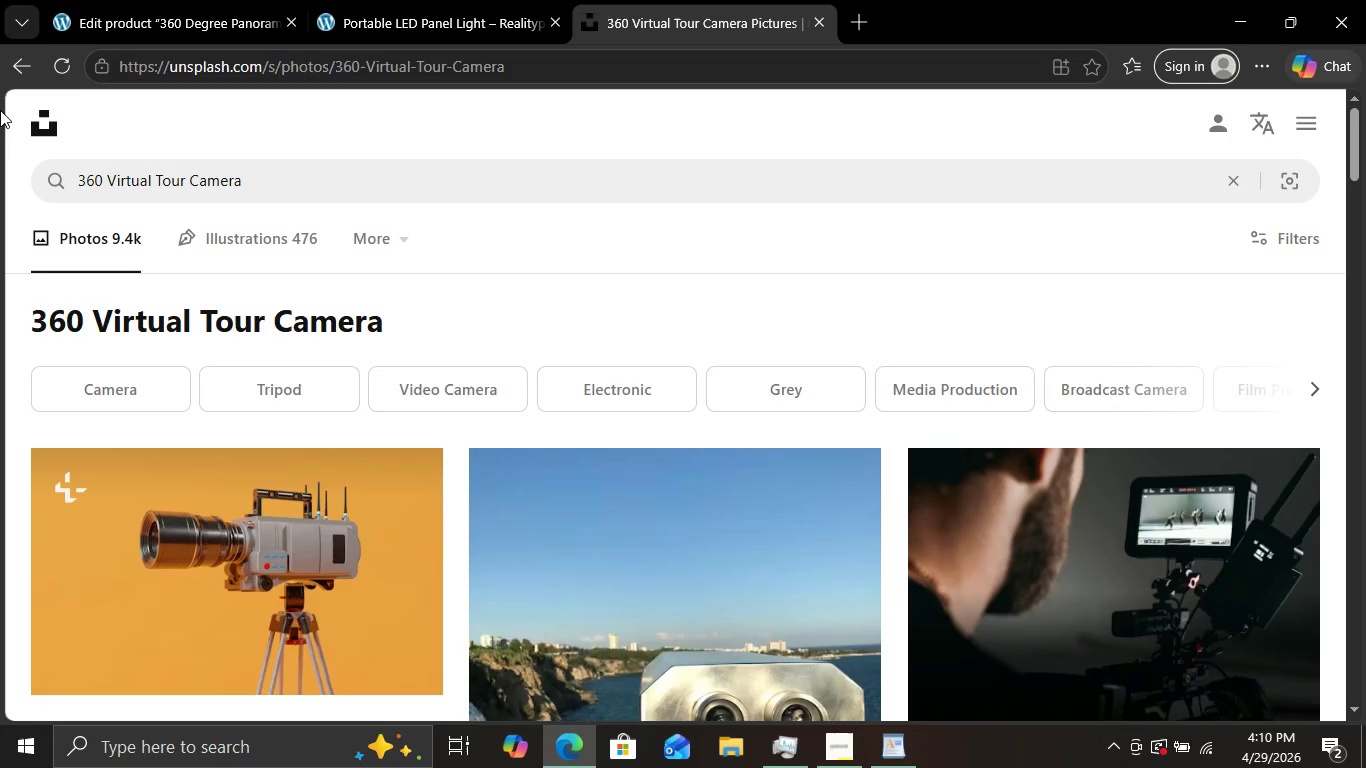 
scroll: coordinate [646, 371], scroll_direction: down, amount: 3.0
 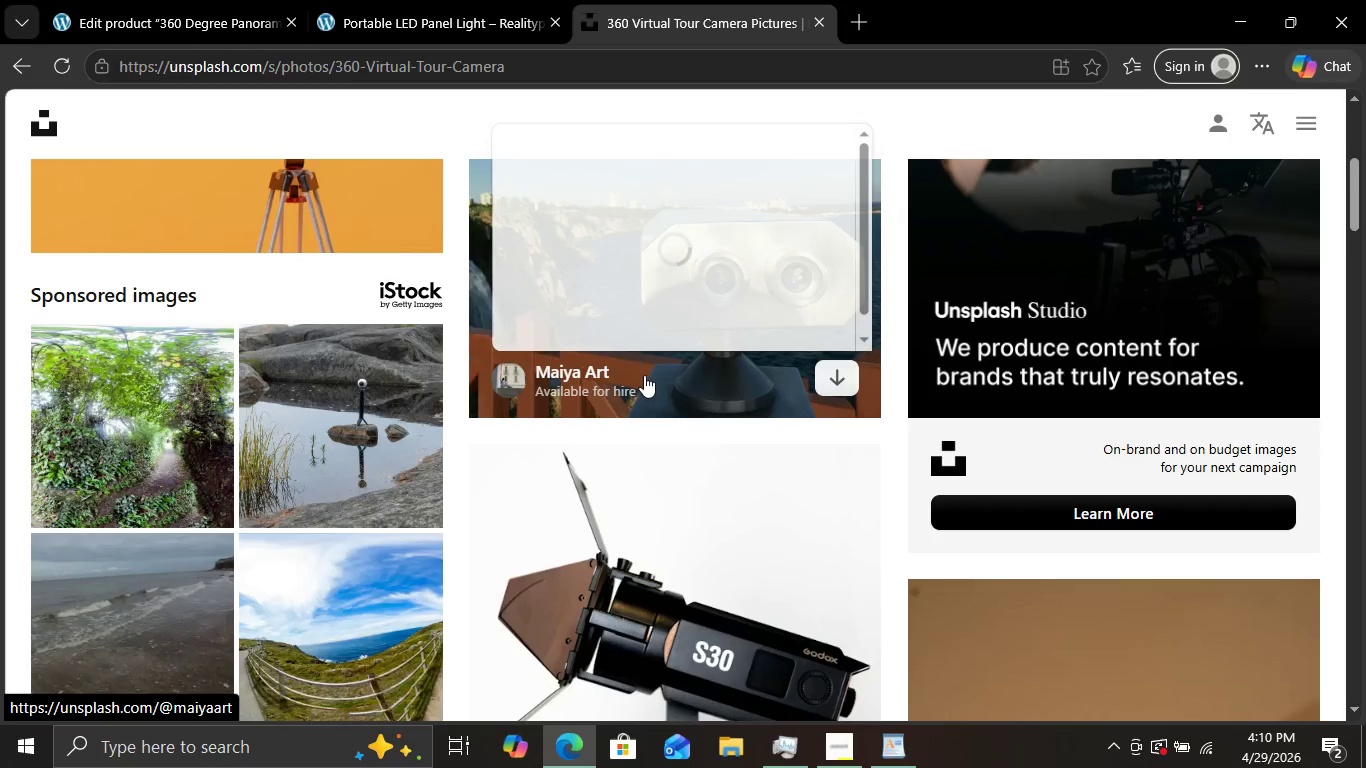 
scroll: coordinate [644, 375], scroll_direction: up, amount: 1.0
 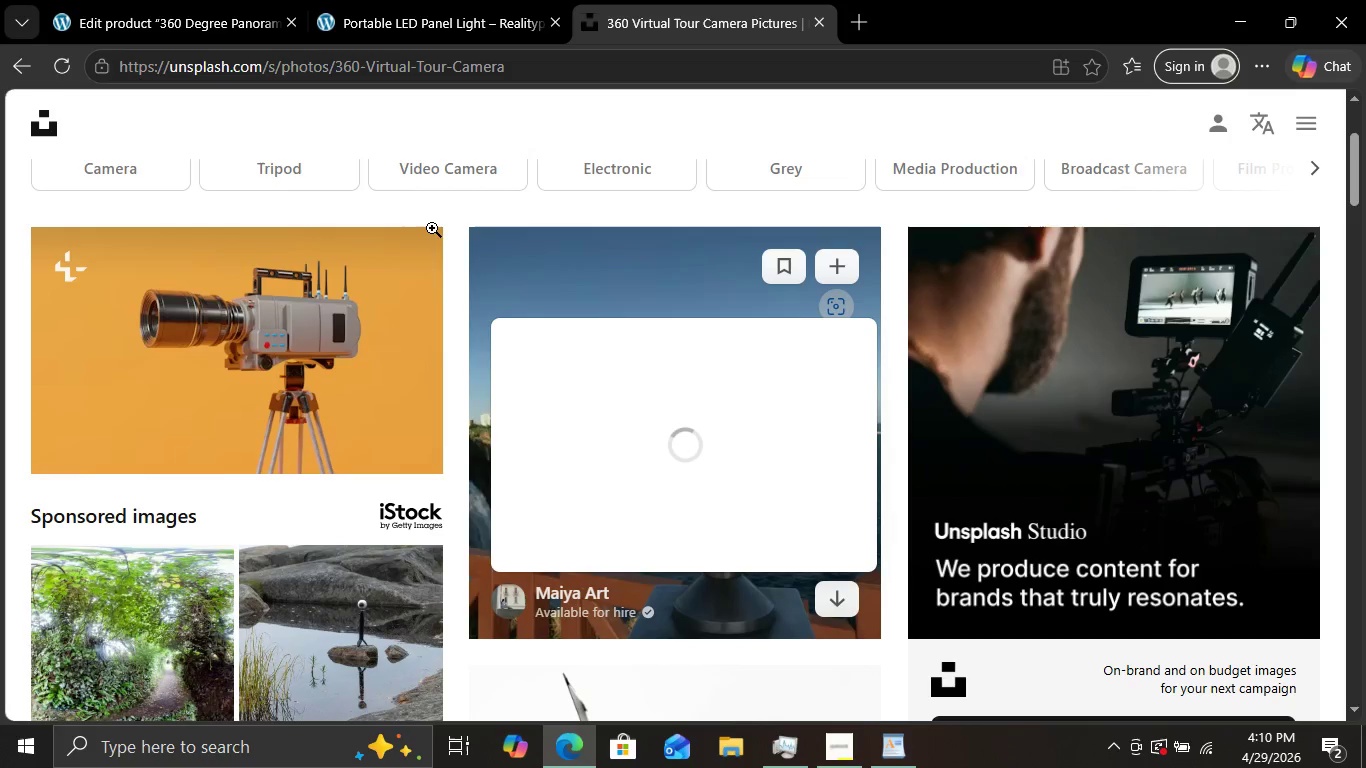 
scroll: coordinate [688, 438], scroll_direction: down, amount: 7.0
 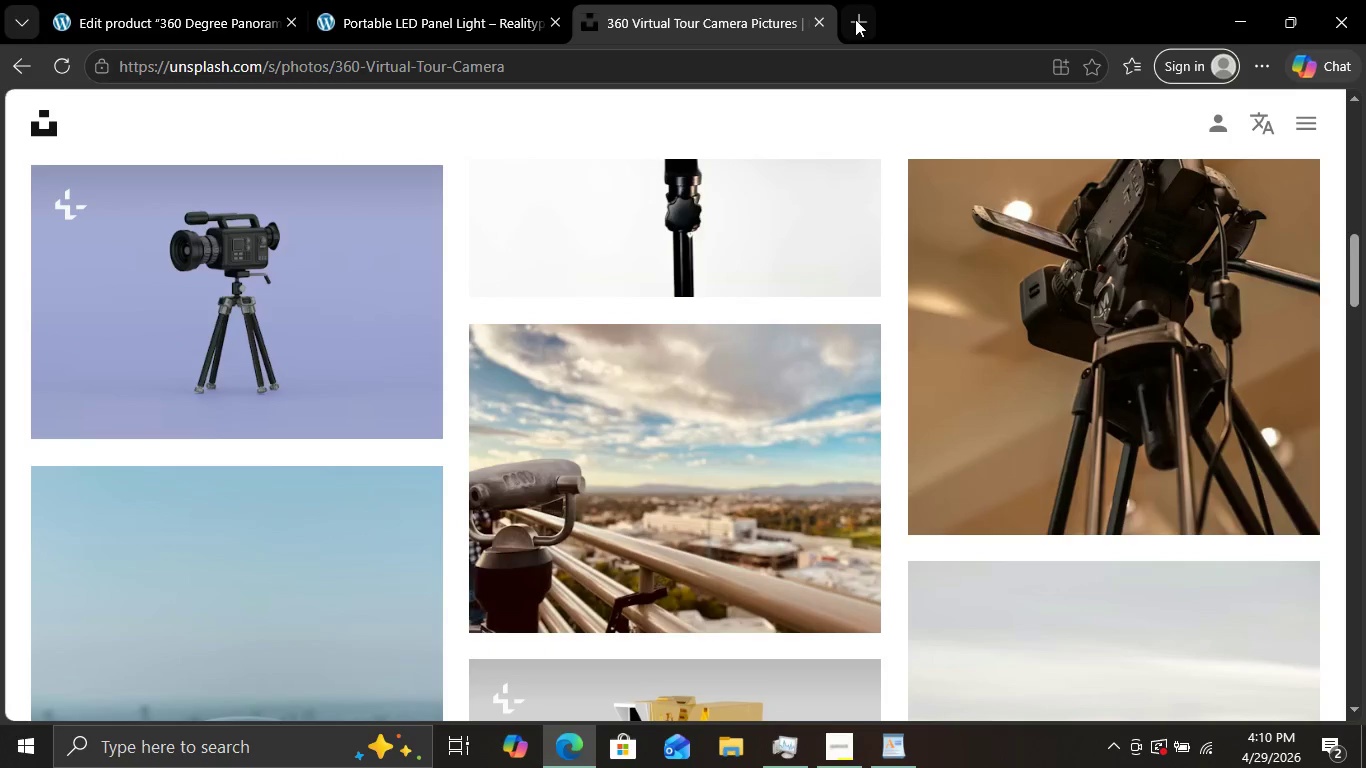 
left_click([856, 19])
 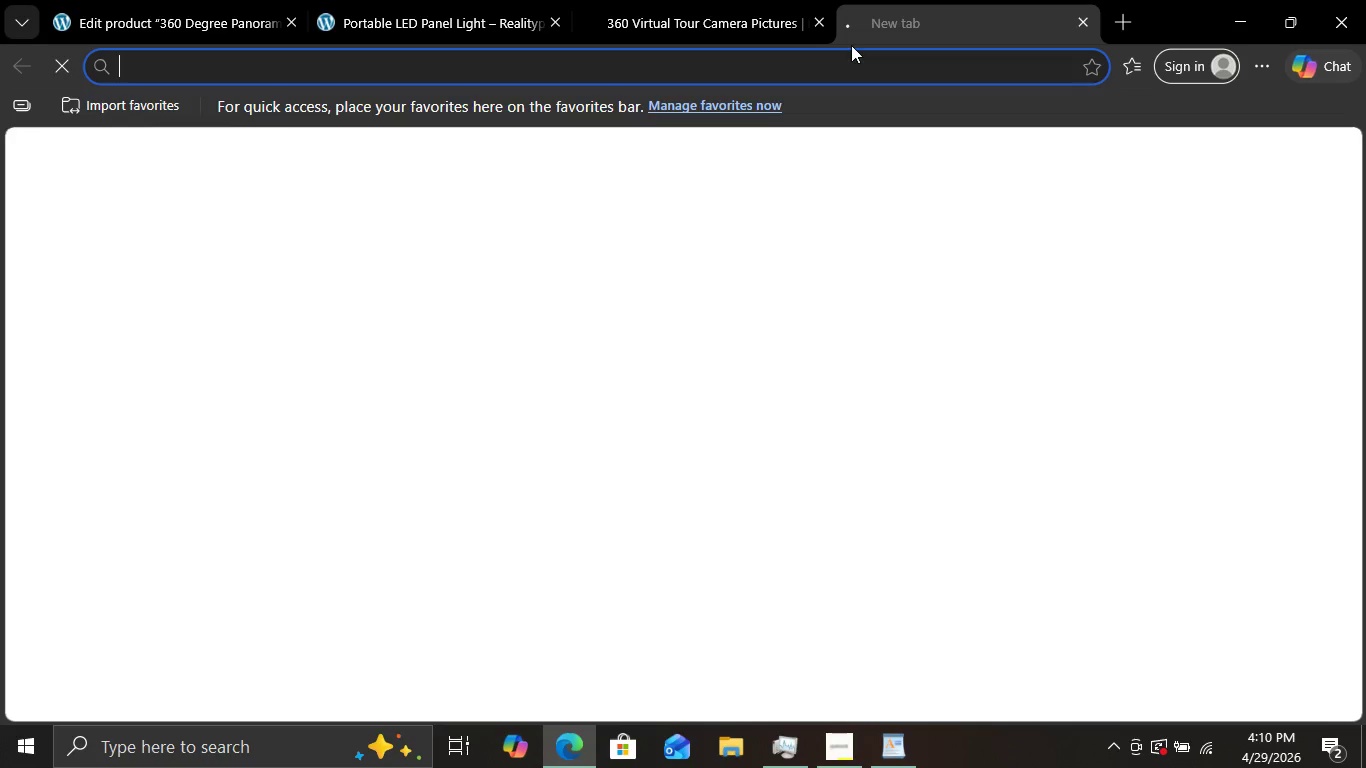 
key(Control+V)
 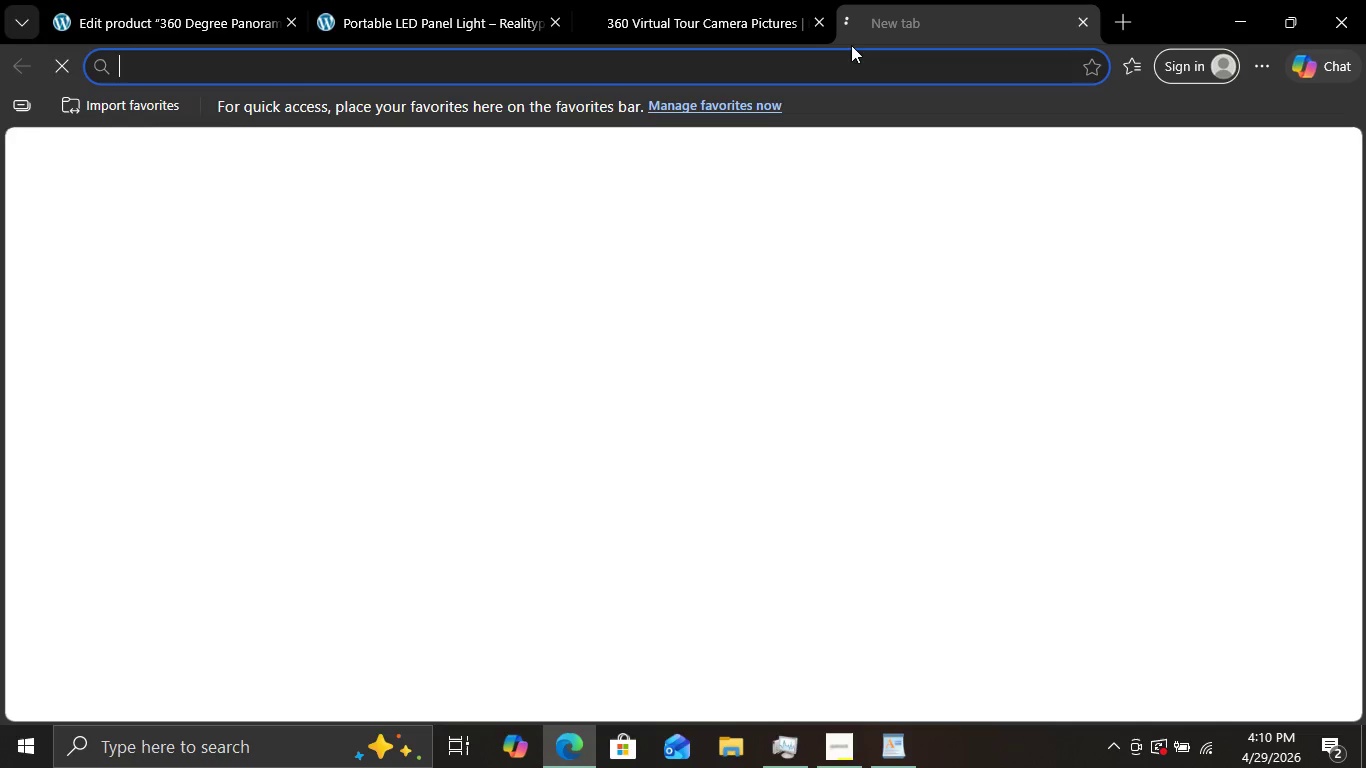 
left_click([845, 54])
 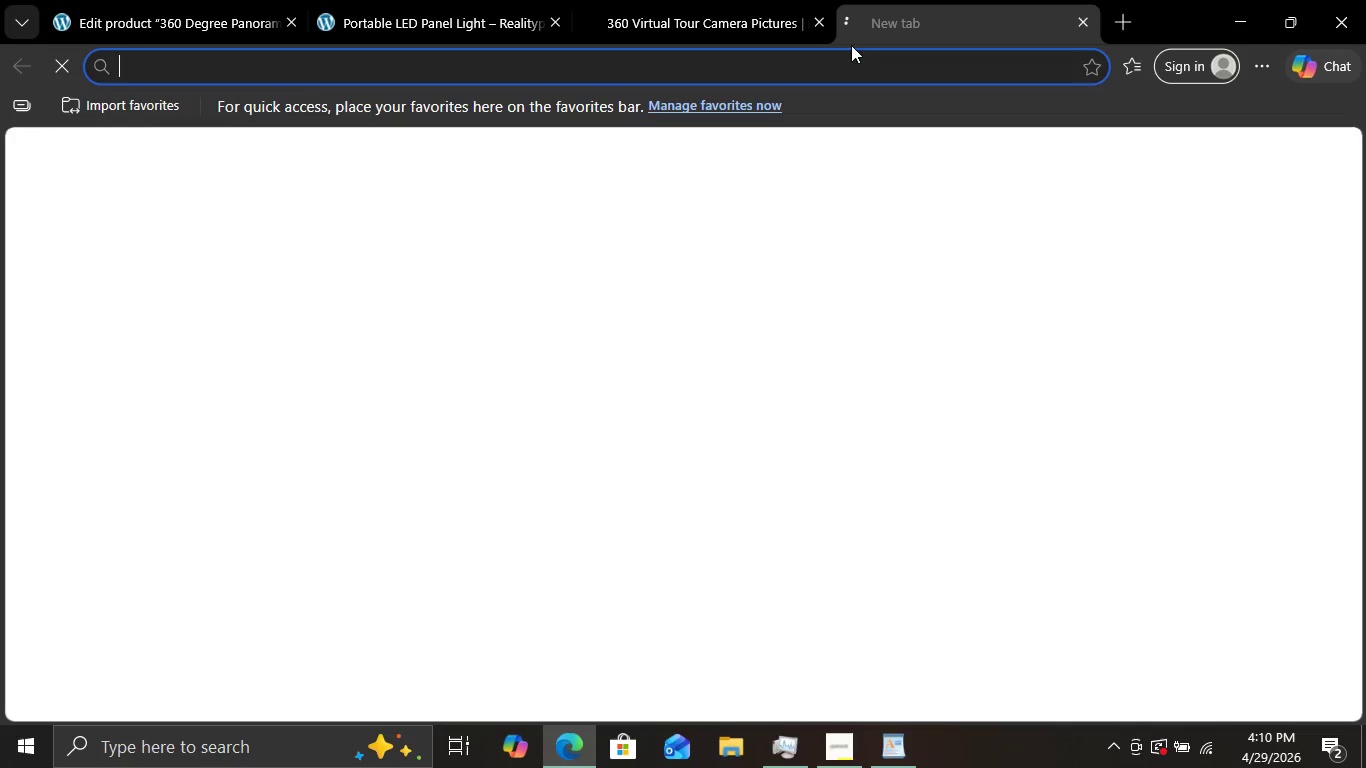 
key(Enter)
 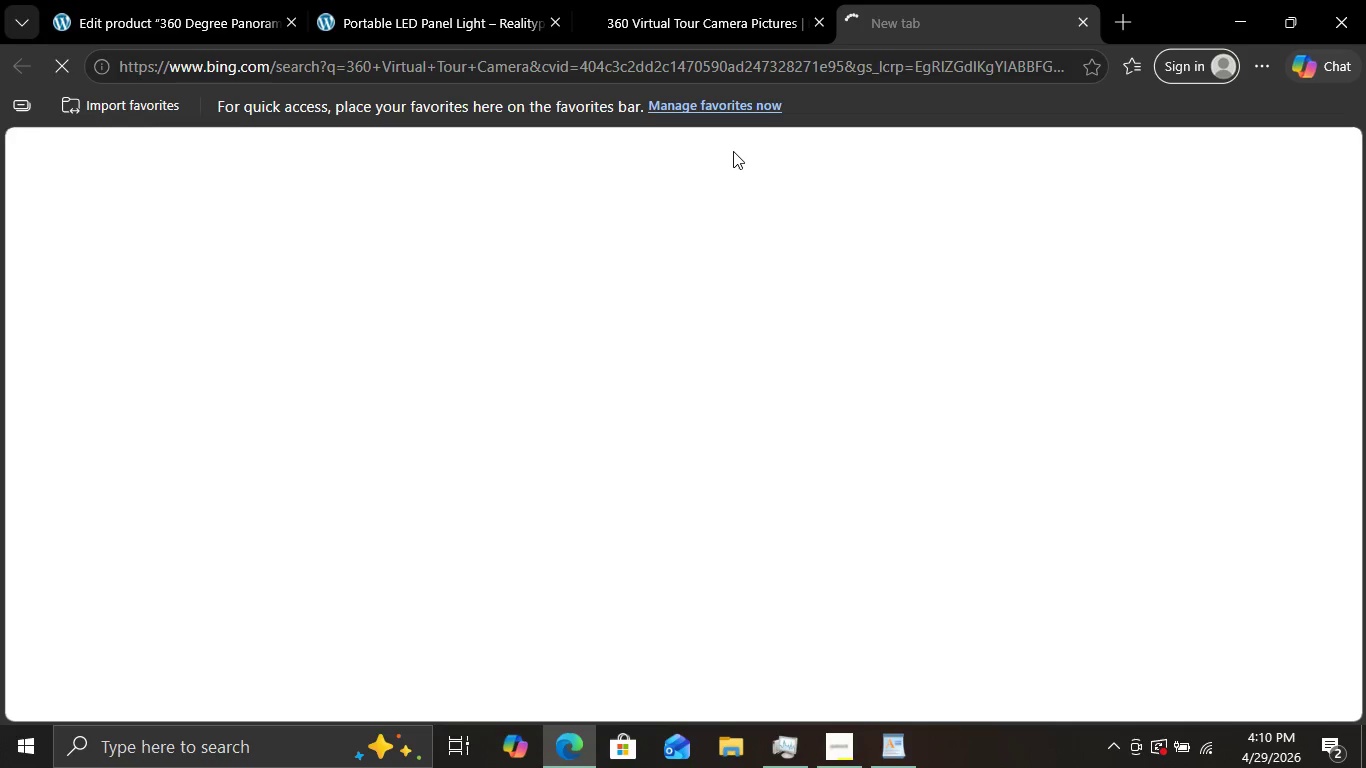 
mouse_move([653, 240])
 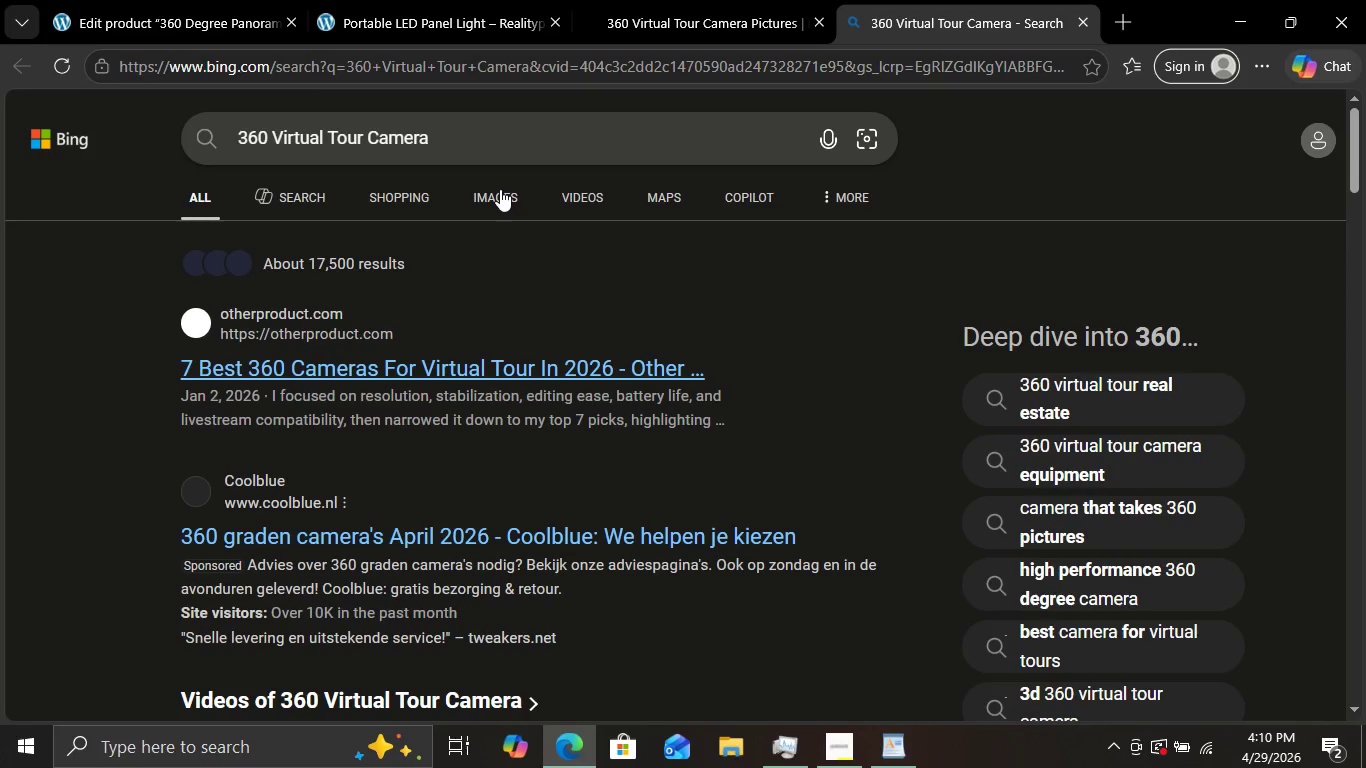 
left_click([500, 189])
 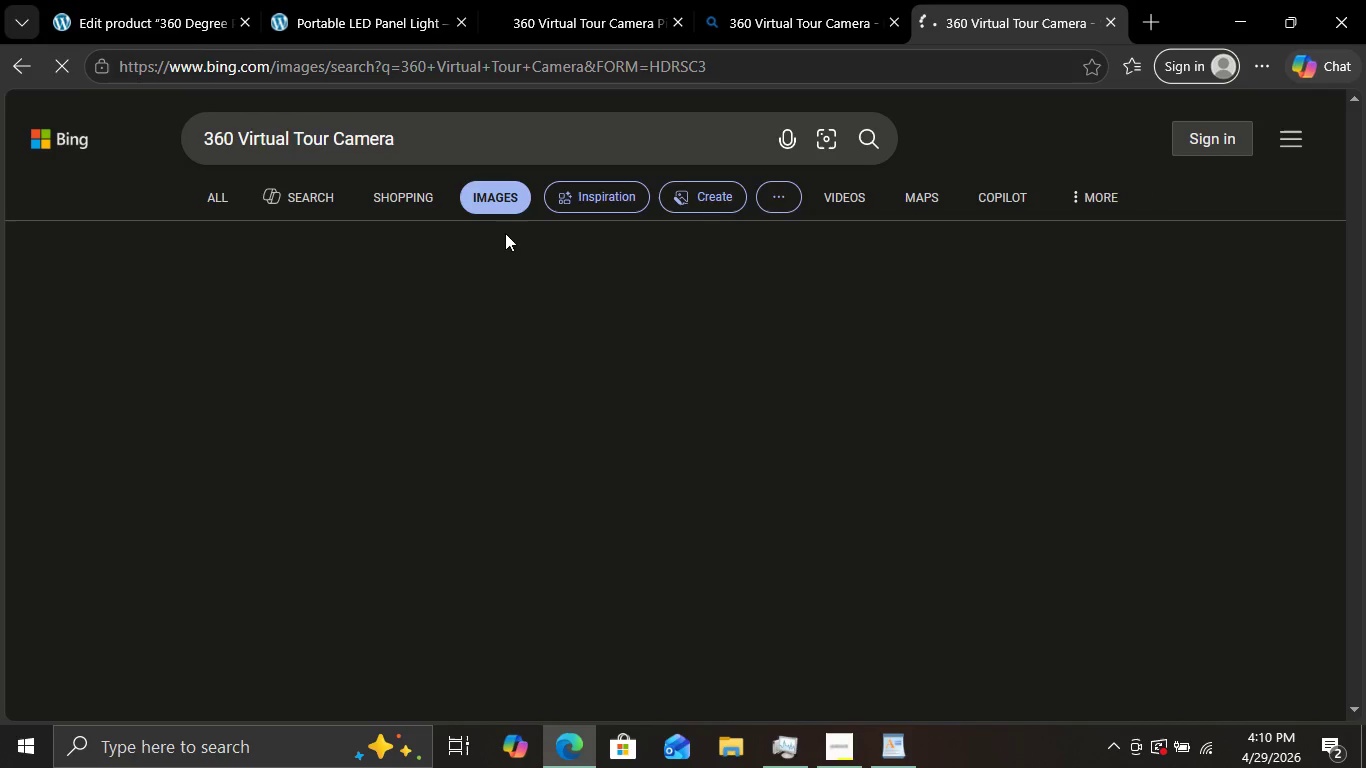 
scroll: coordinate [629, 378], scroll_direction: down, amount: 3.0
 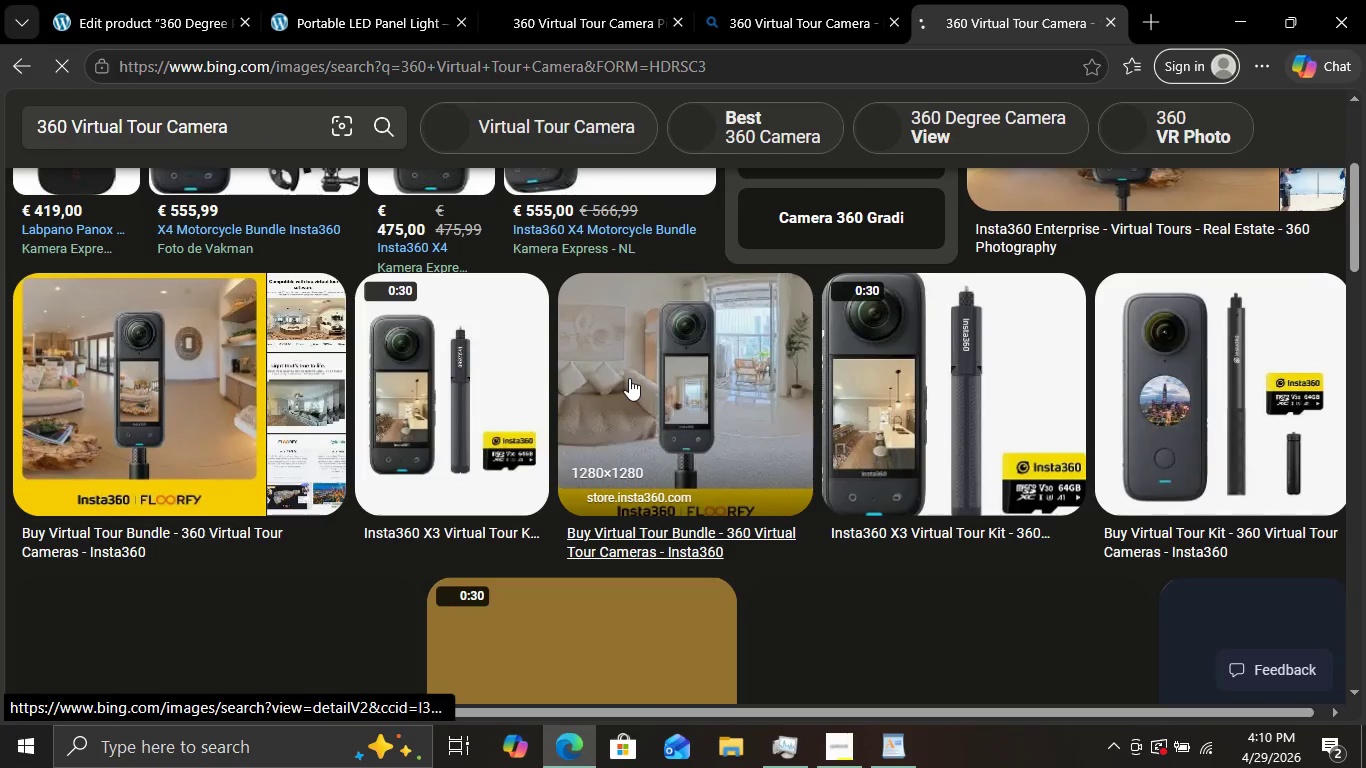 
scroll: coordinate [629, 378], scroll_direction: up, amount: 1.0
 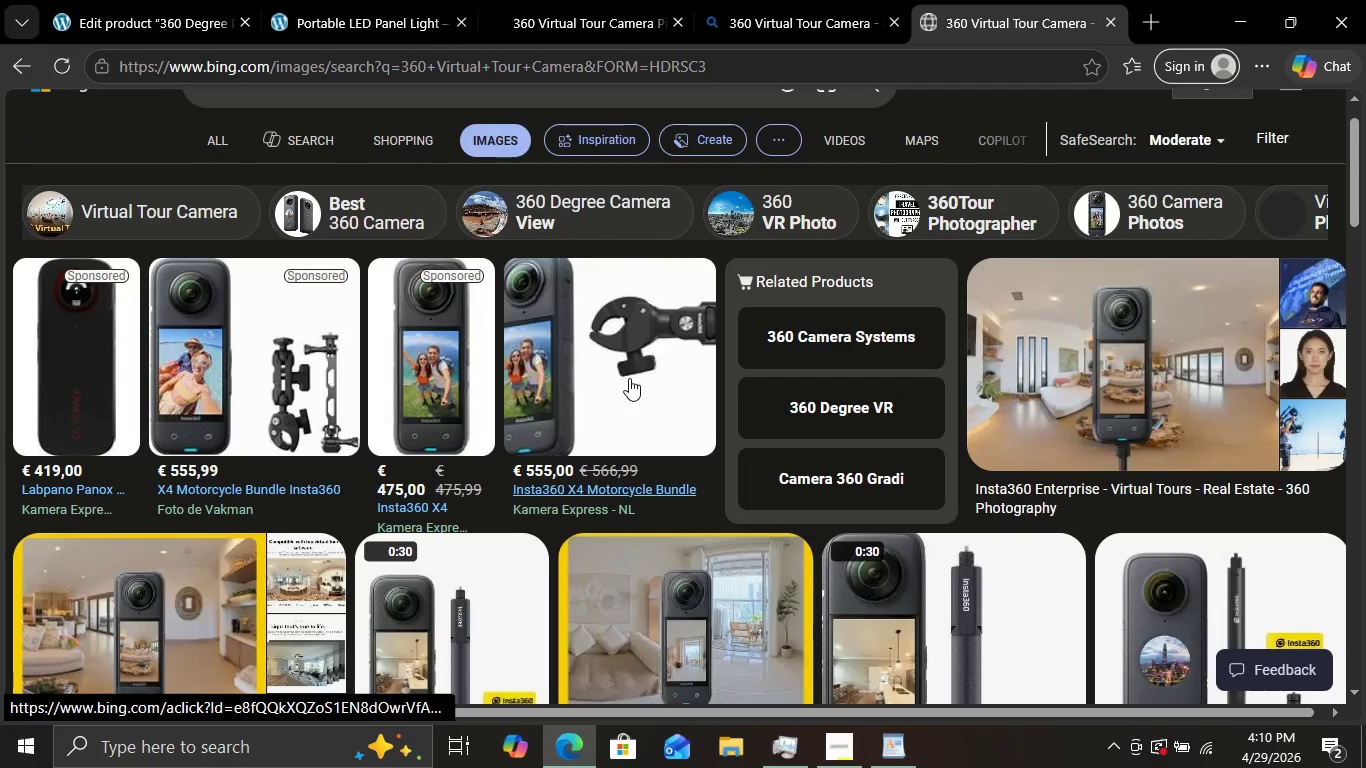 
scroll: coordinate [629, 378], scroll_direction: down, amount: 2.0
 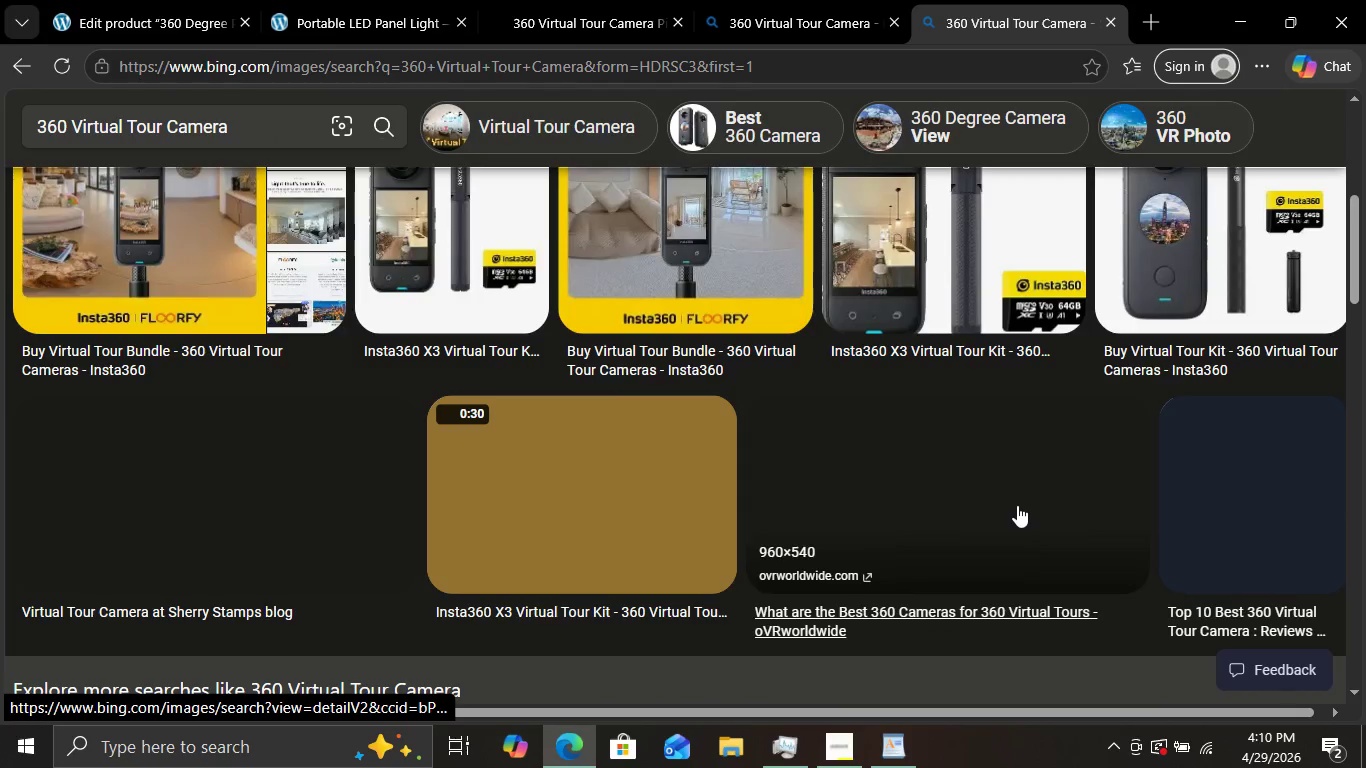 
scroll: coordinate [1017, 505], scroll_direction: up, amount: 2.0
 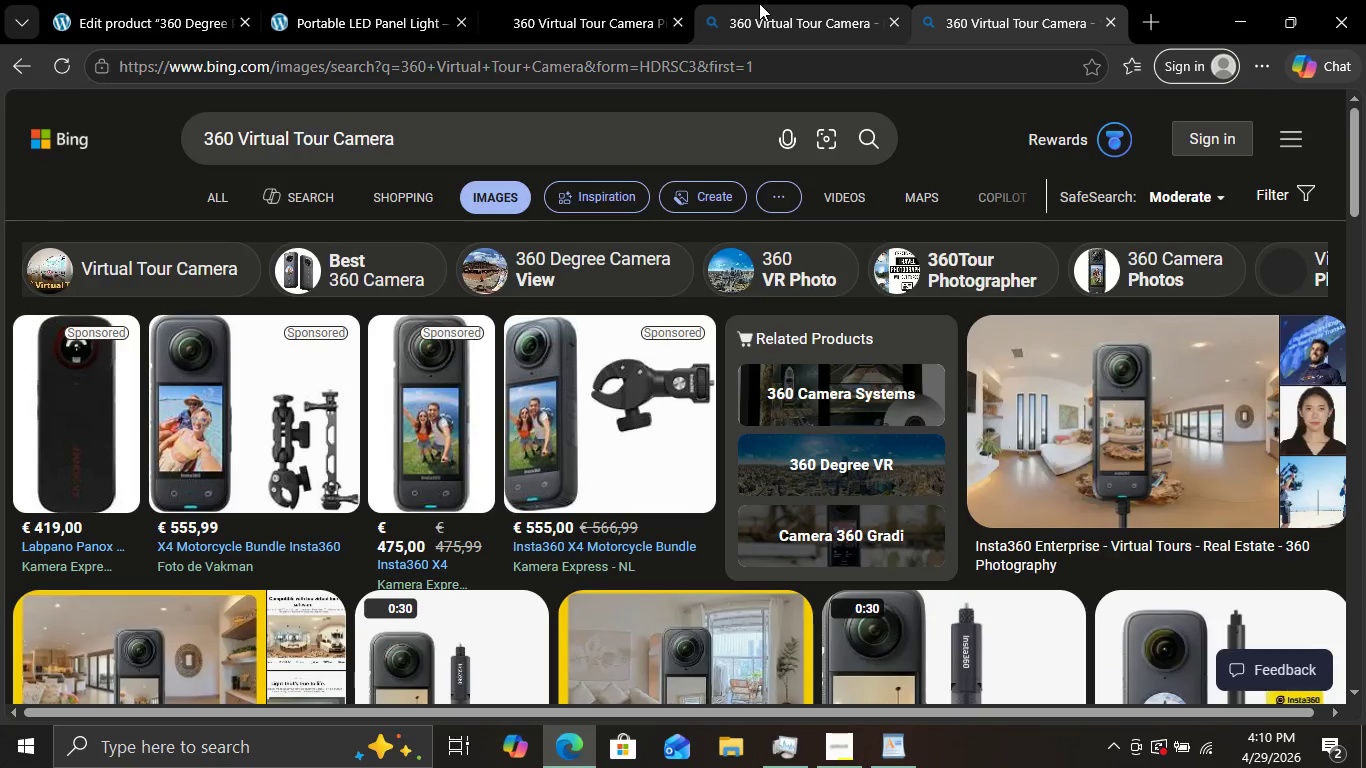 
left_click([759, 3])
 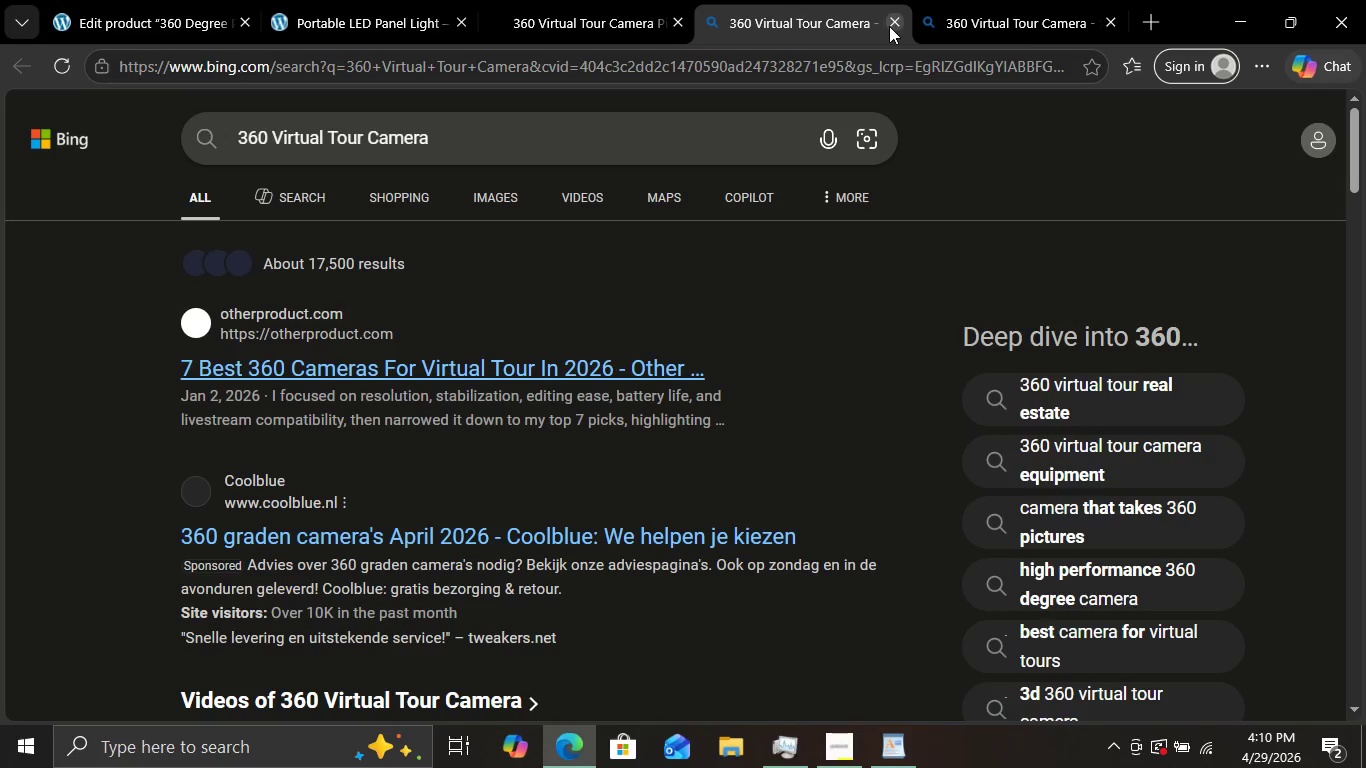 
scroll: coordinate [601, 246], scroll_direction: down, amount: 3.0
 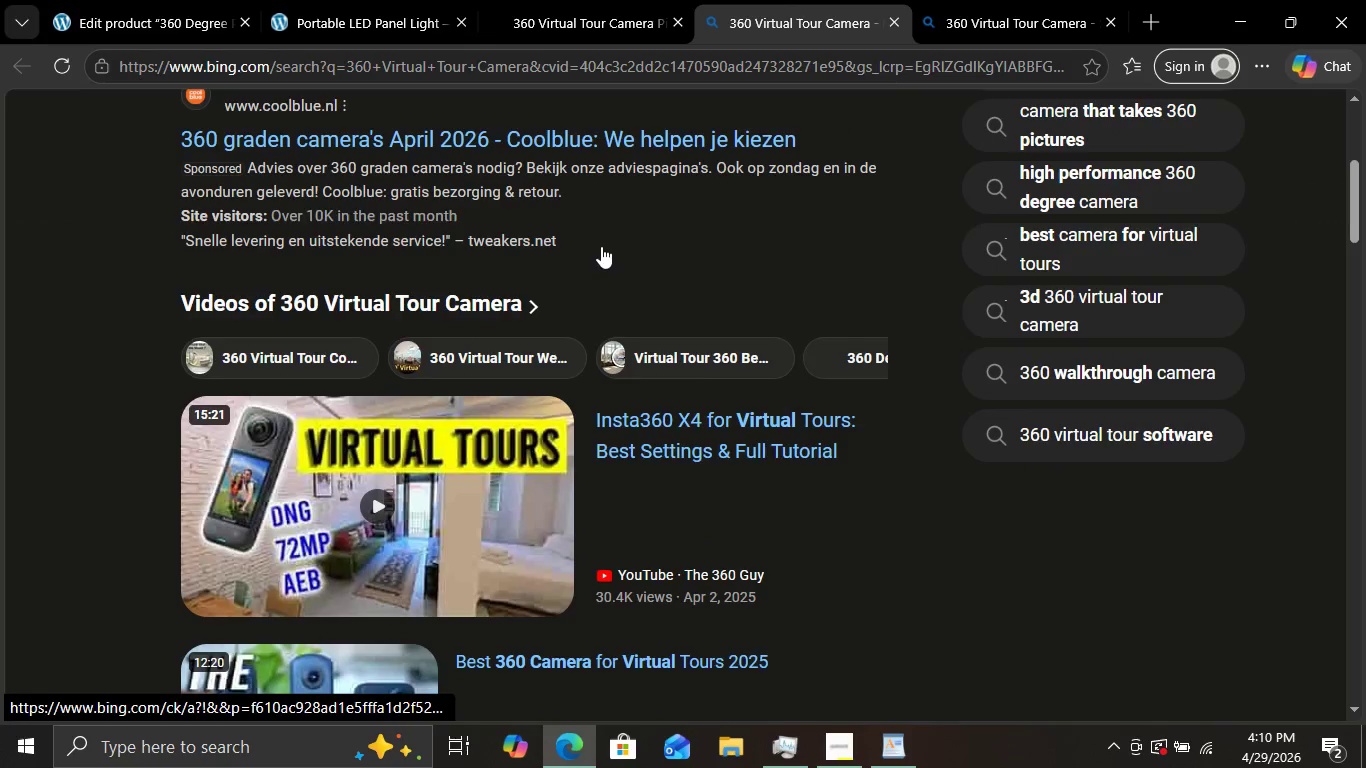 
scroll: coordinate [601, 246], scroll_direction: up, amount: 5.0
 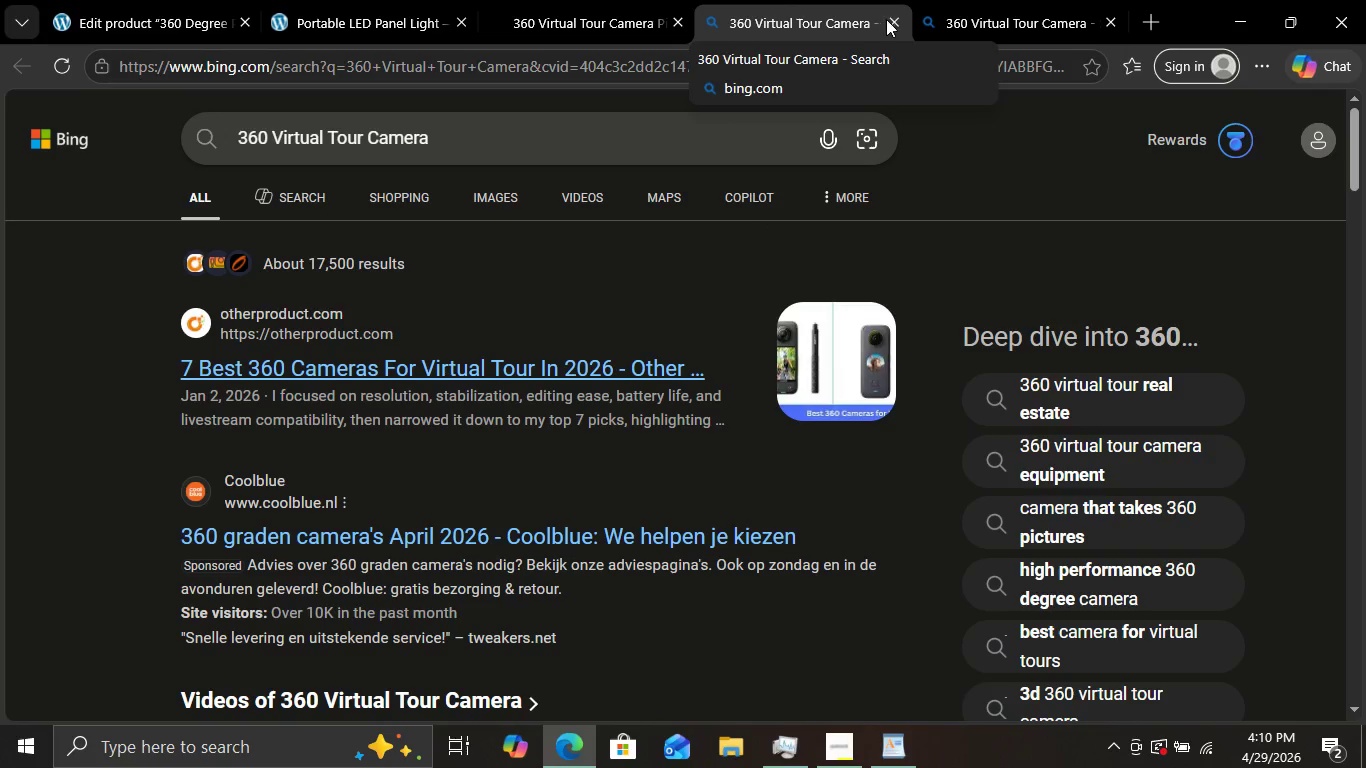 
left_click([888, 19])
 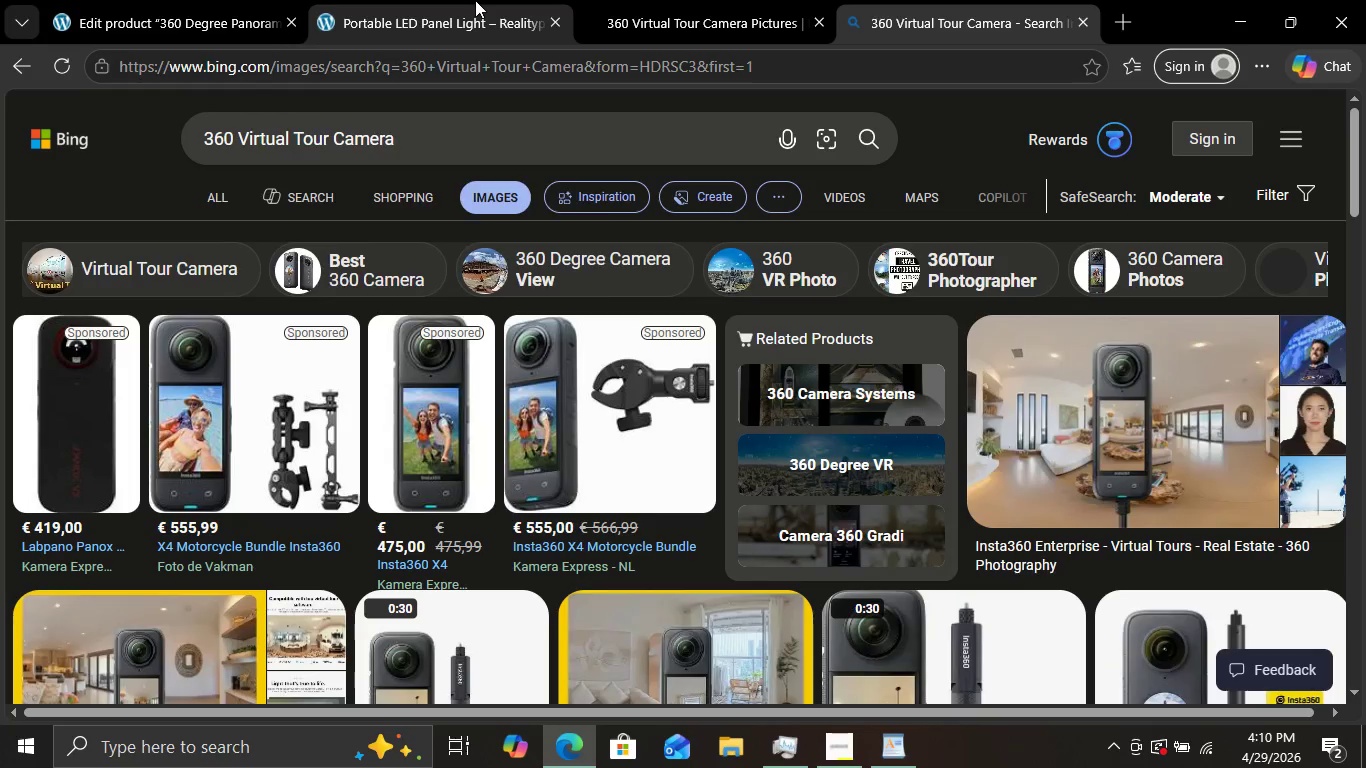 
left_click([475, 0])
 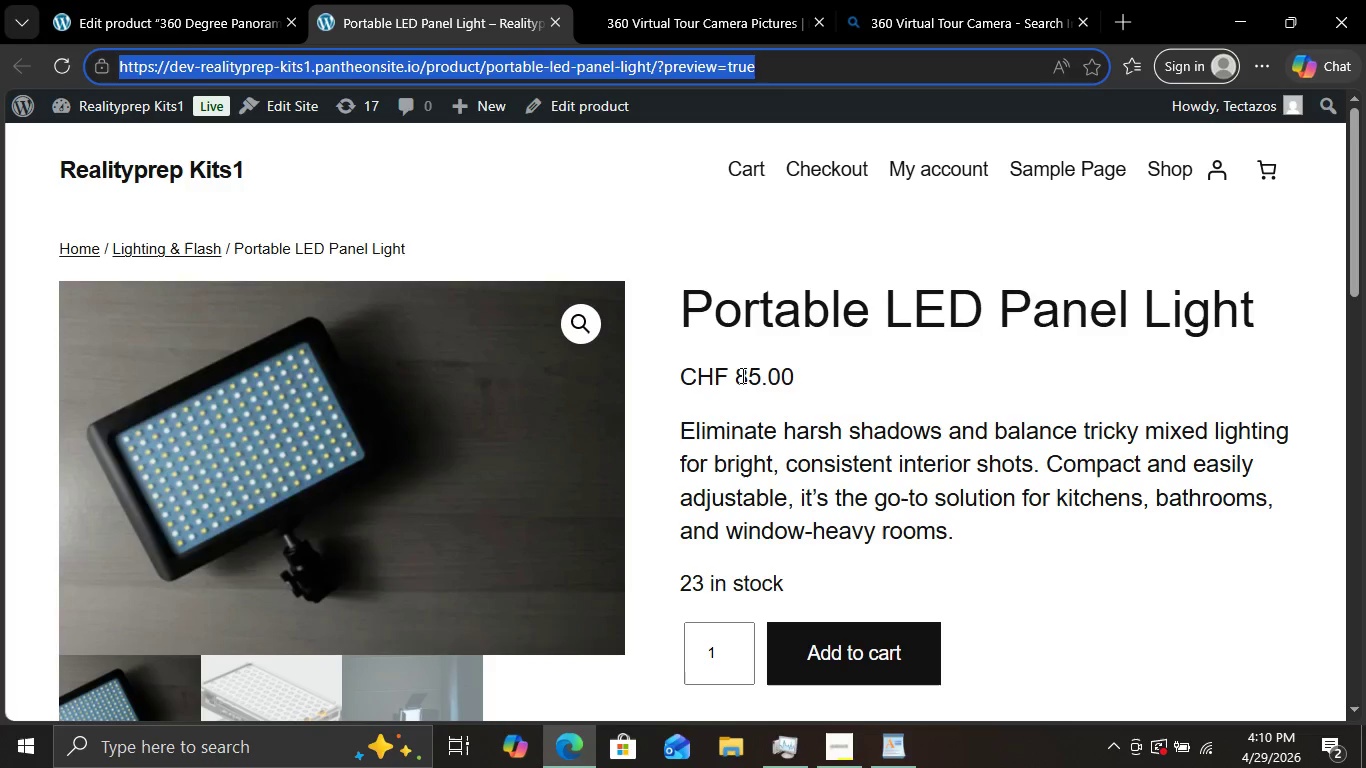 
scroll: coordinate [741, 375], scroll_direction: up, amount: 2.0
 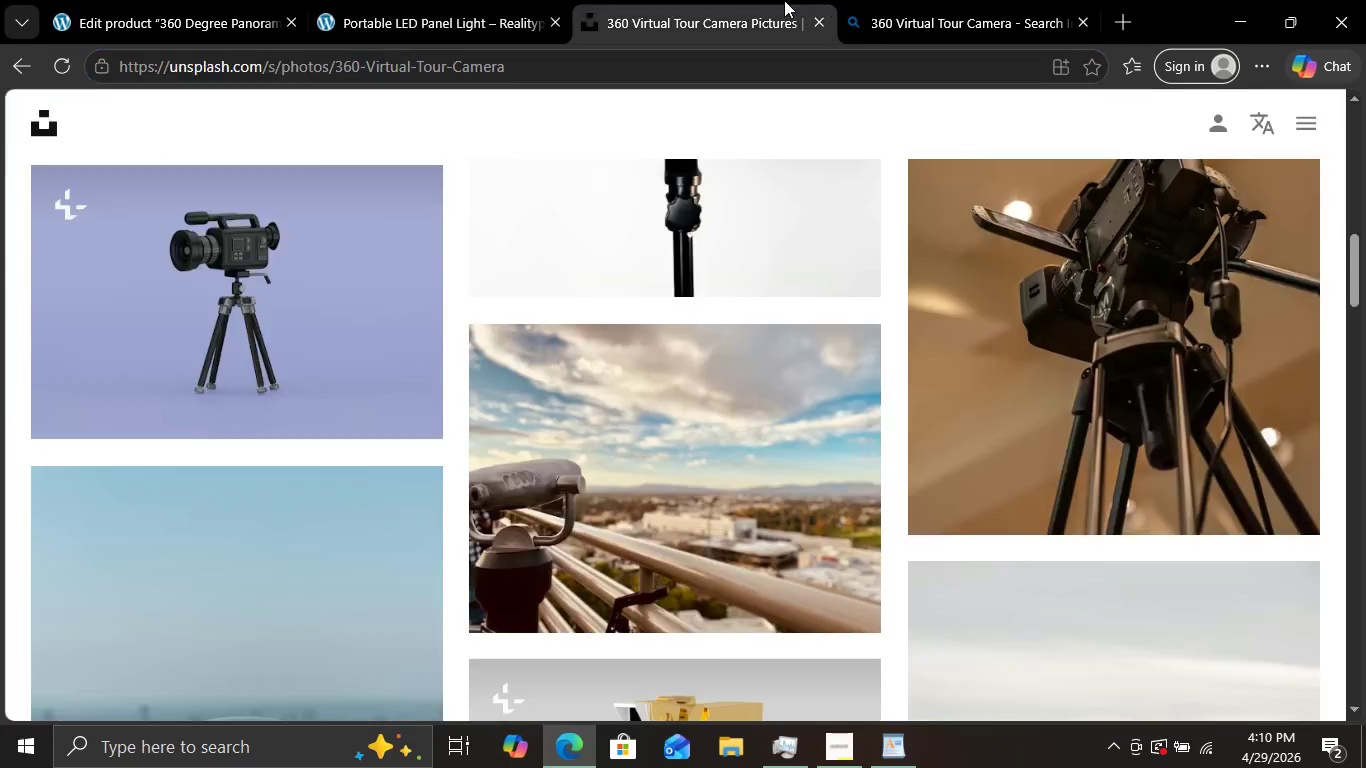 
left_click([792, 0])
 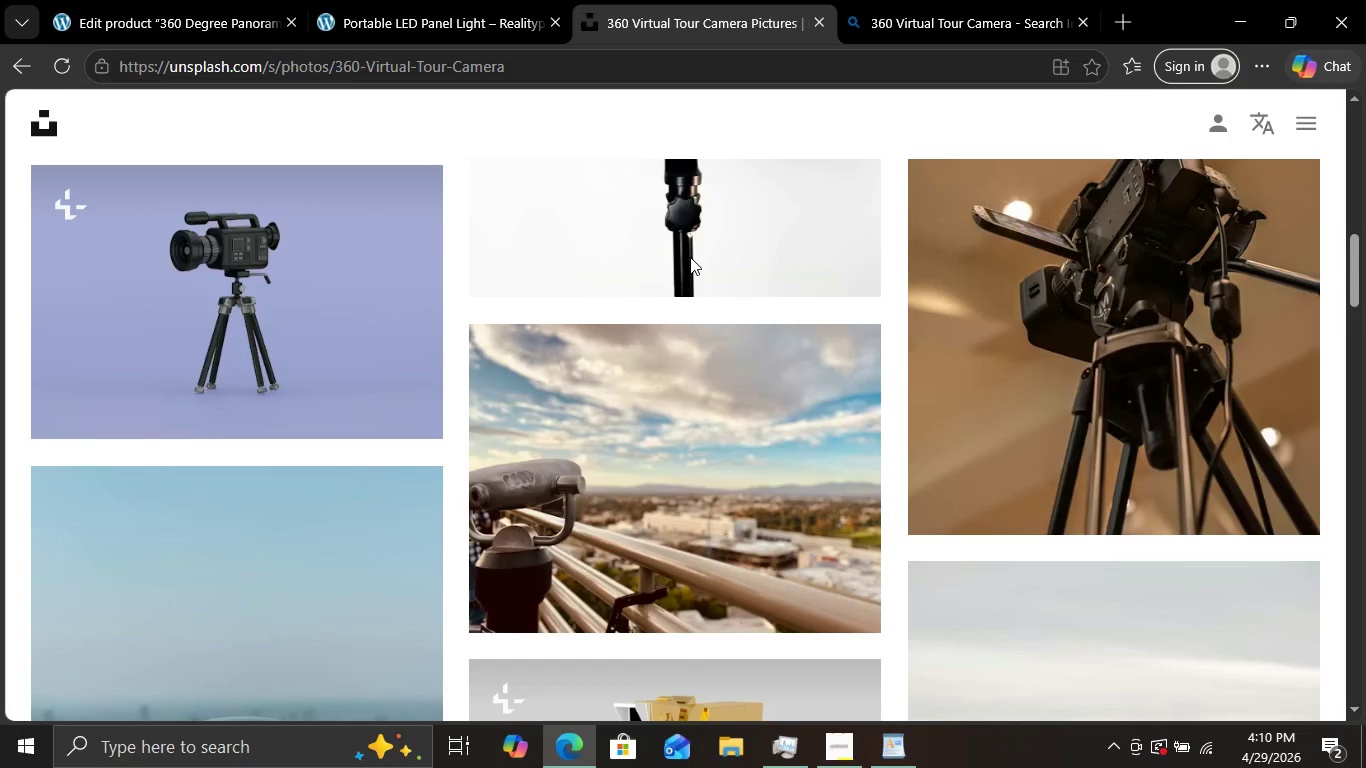 
scroll: coordinate [690, 257], scroll_direction: up, amount: 3.0
 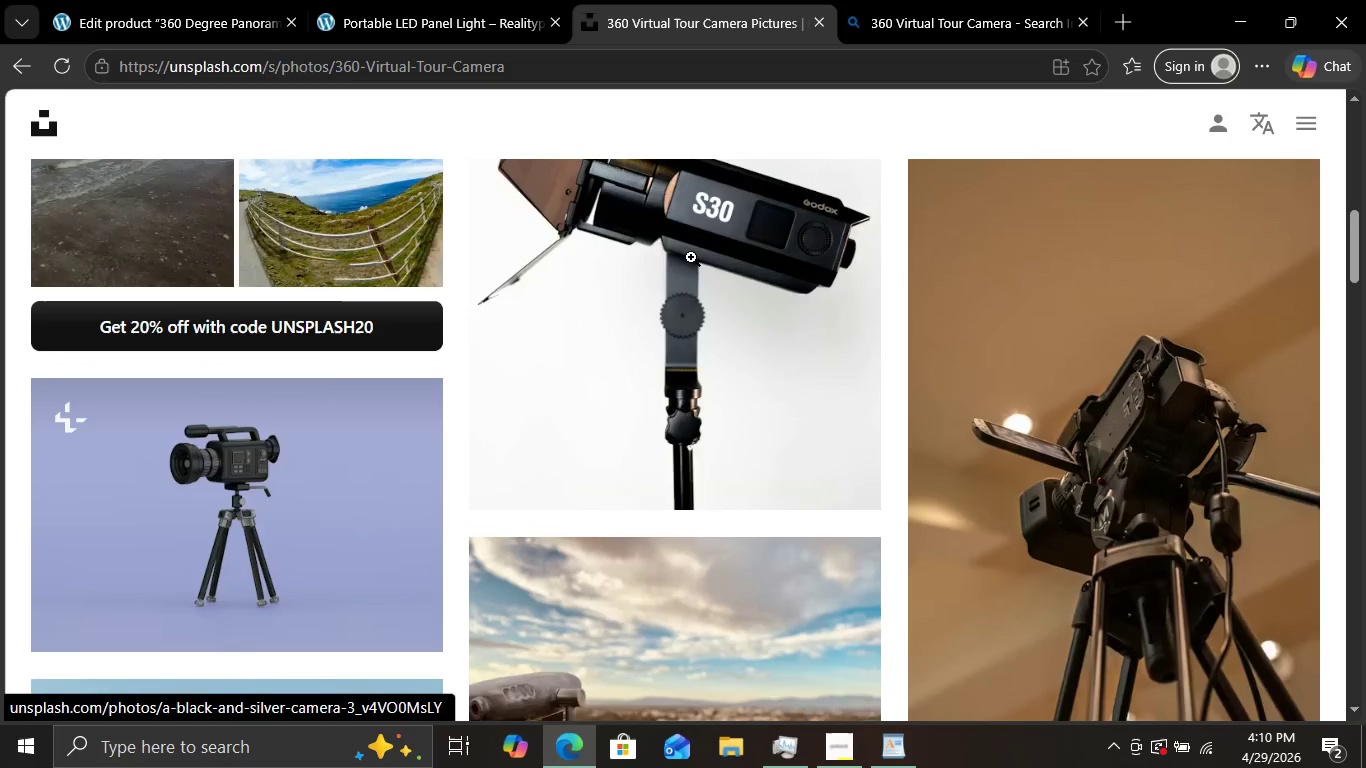 
scroll: coordinate [692, 257], scroll_direction: down, amount: 5.0
 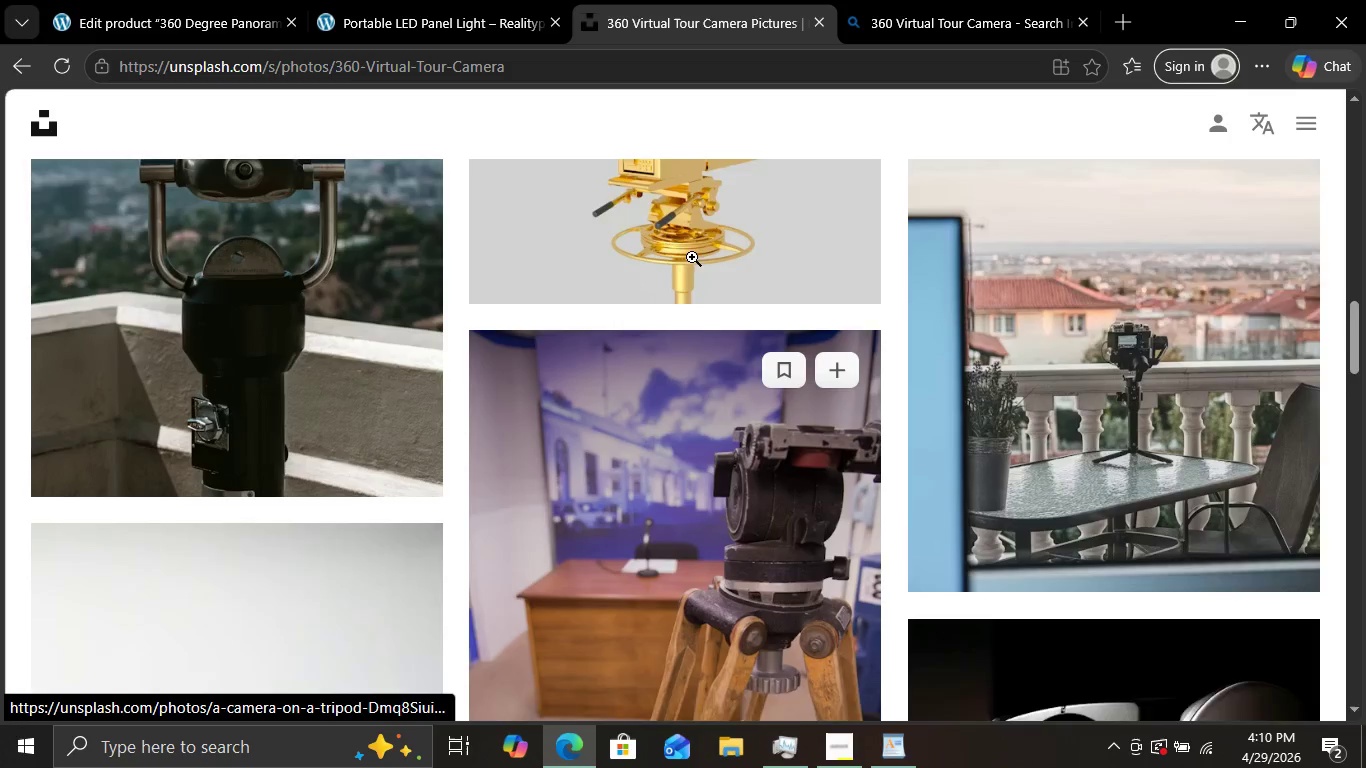 
scroll: coordinate [692, 257], scroll_direction: none, amount: 0.0
 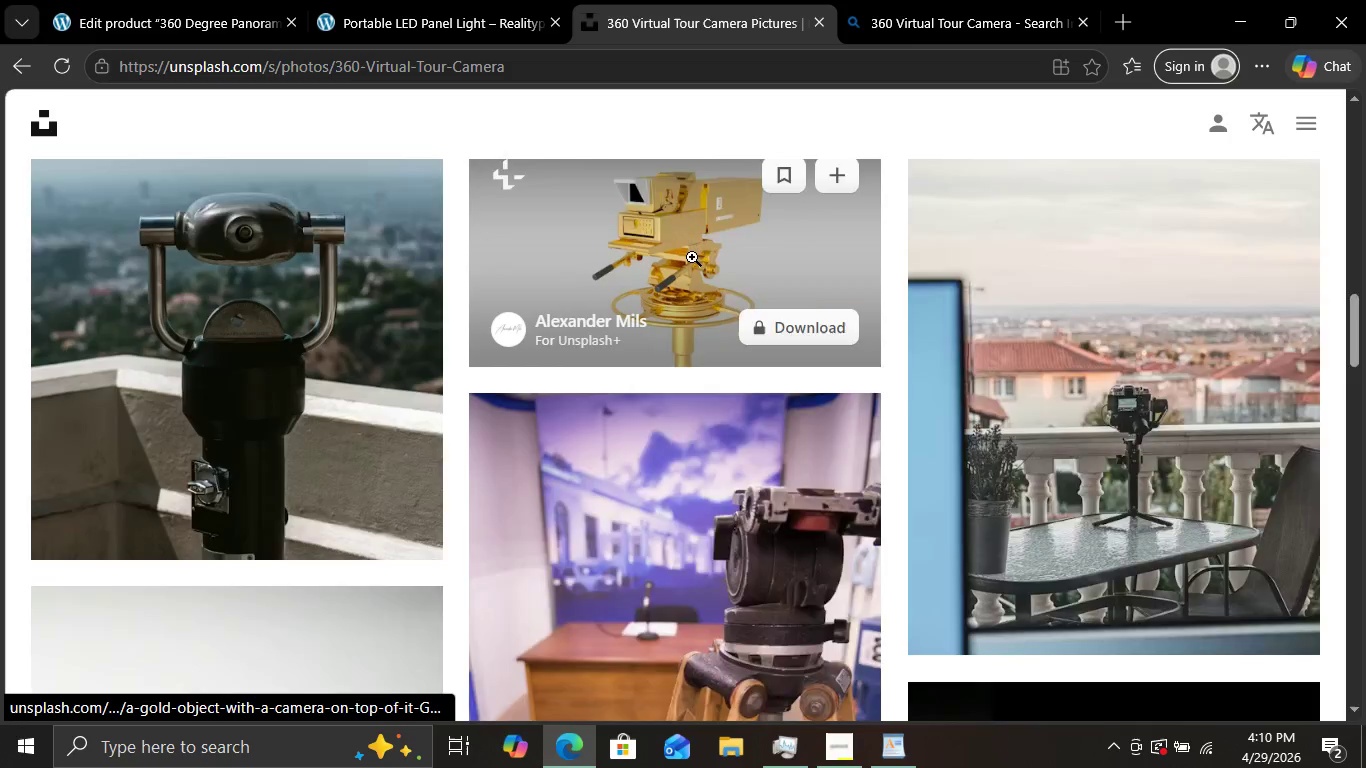 
scroll: coordinate [692, 257], scroll_direction: down, amount: 8.0
 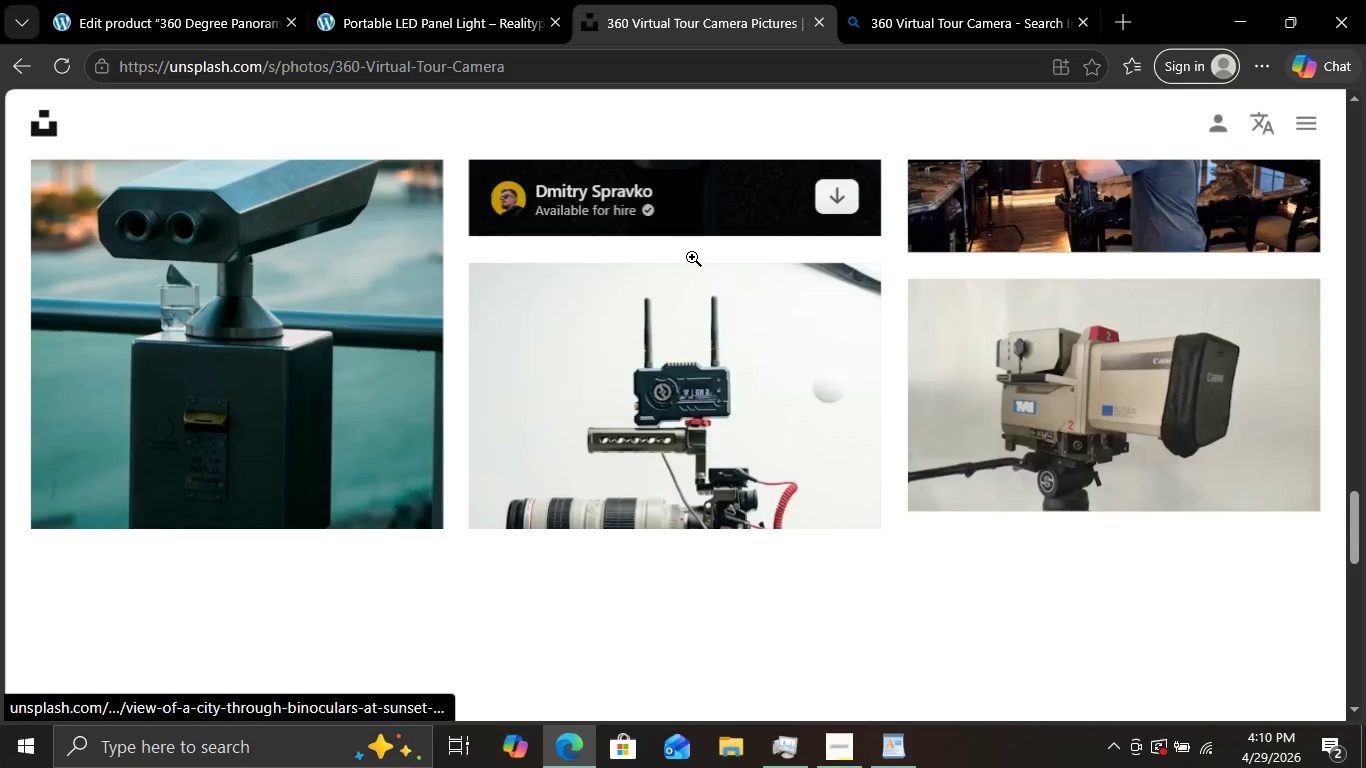 
scroll: coordinate [692, 257], scroll_direction: none, amount: 0.0
 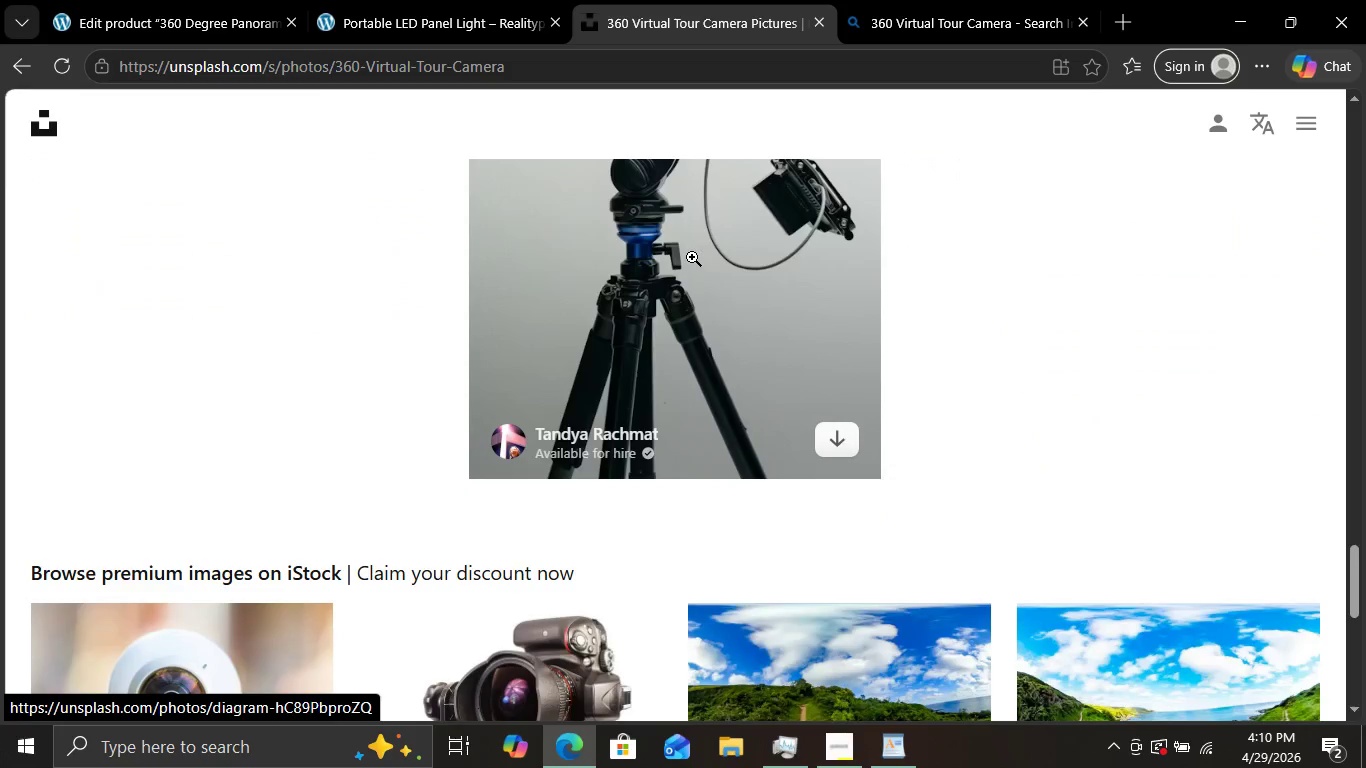 
scroll: coordinate [692, 257], scroll_direction: down, amount: 5.0
 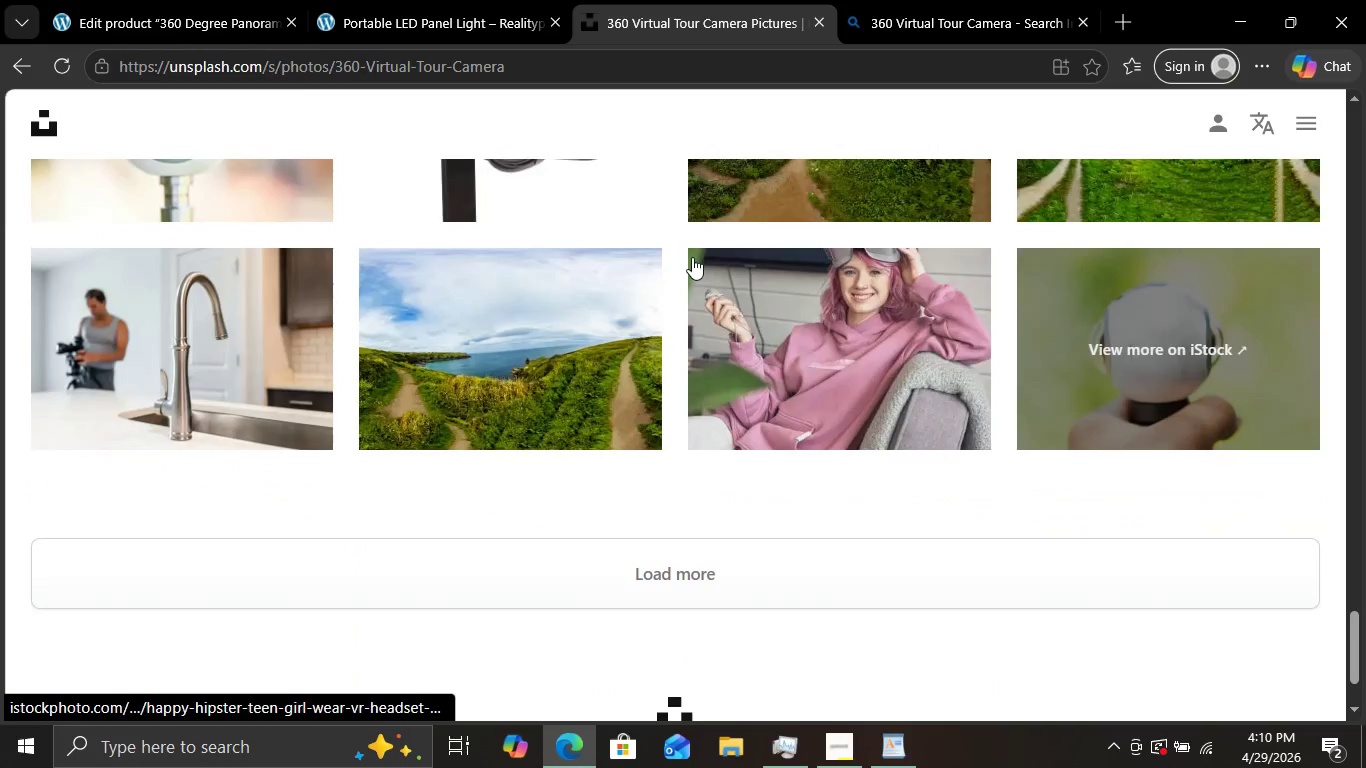 
scroll: coordinate [692, 257], scroll_direction: up, amount: 17.0
 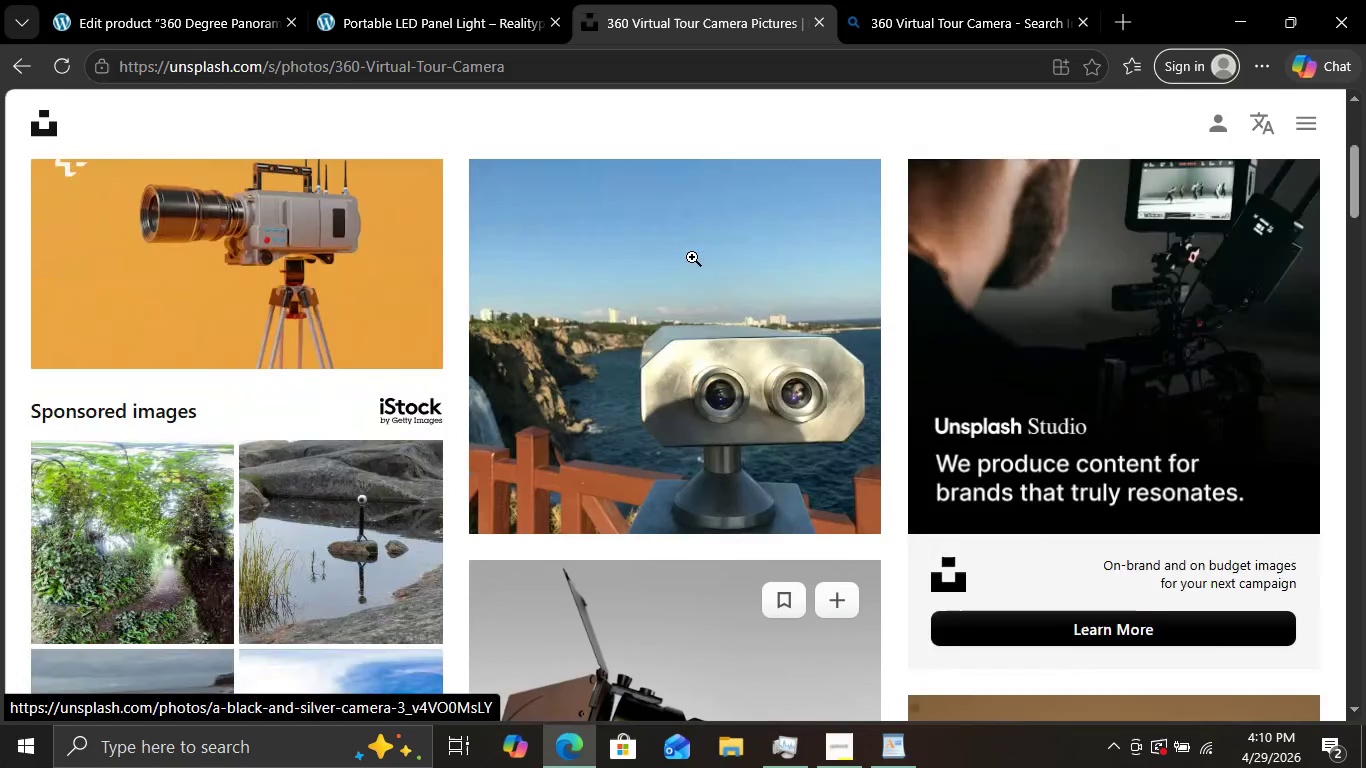 
scroll: coordinate [692, 257], scroll_direction: down, amount: 10.0
 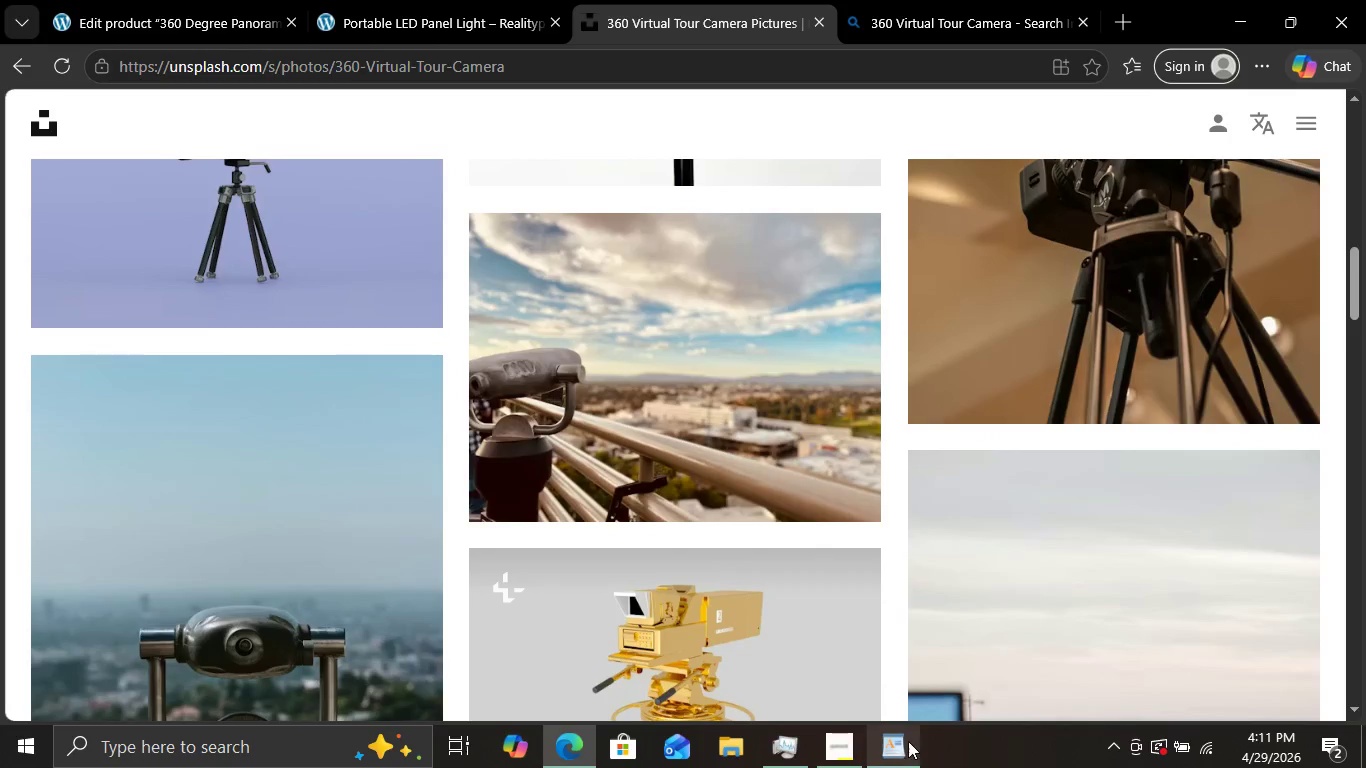 
left_click([913, 743])
 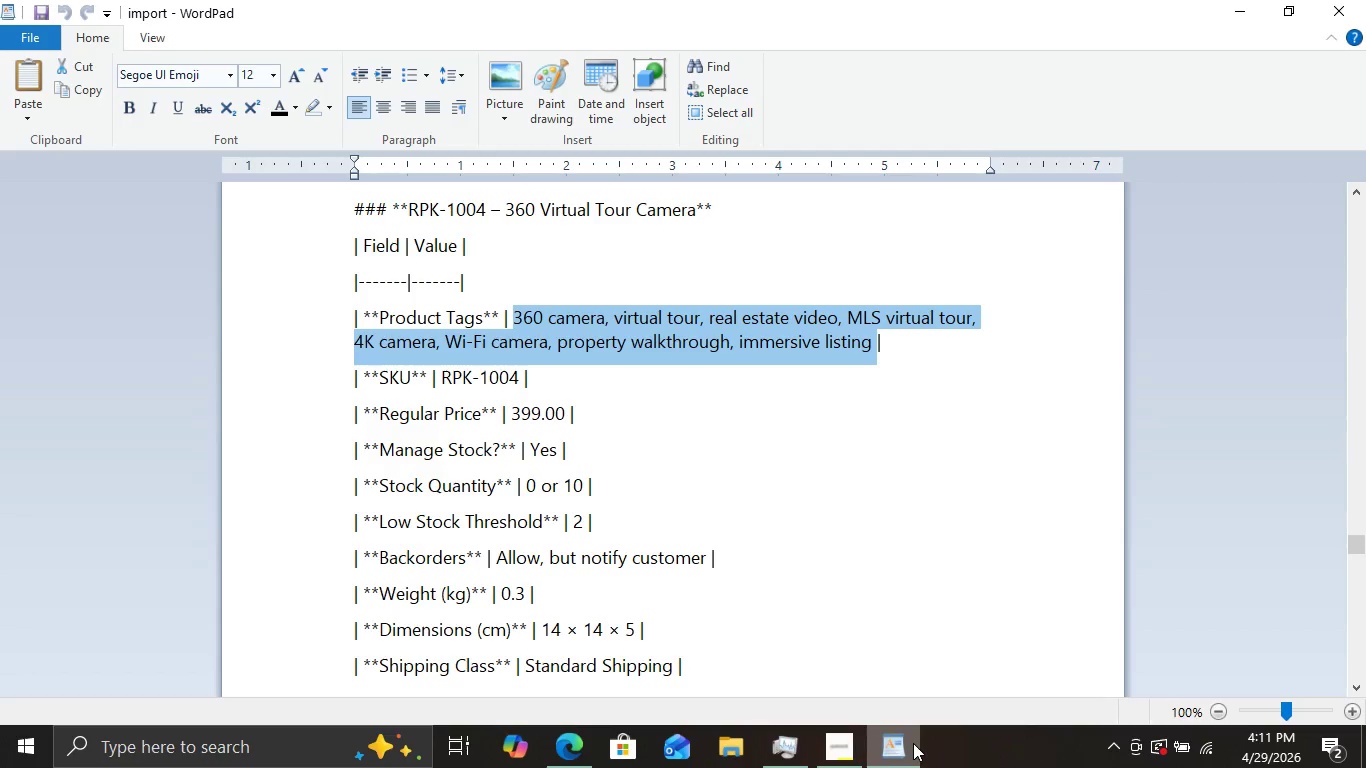 
left_click([913, 743])
 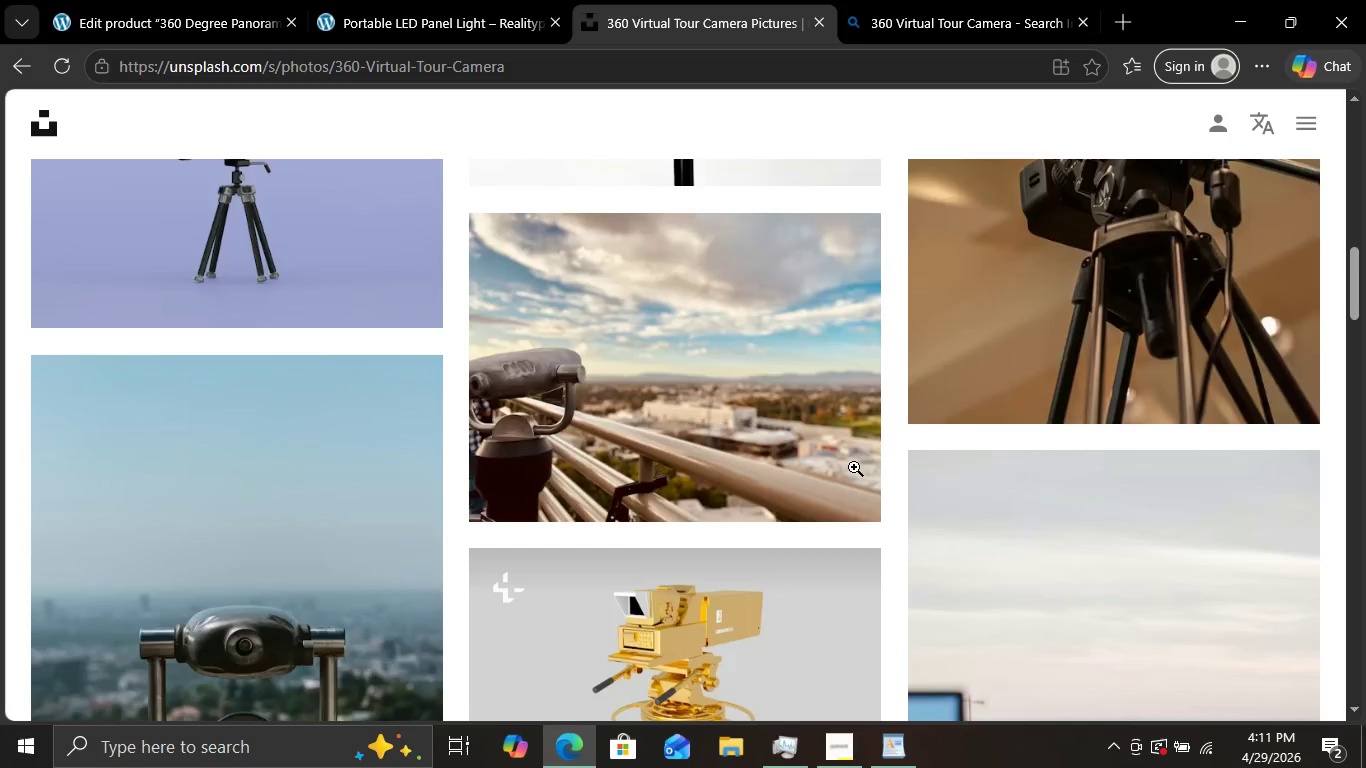 
scroll: coordinate [882, 522], scroll_direction: up, amount: 6.0
 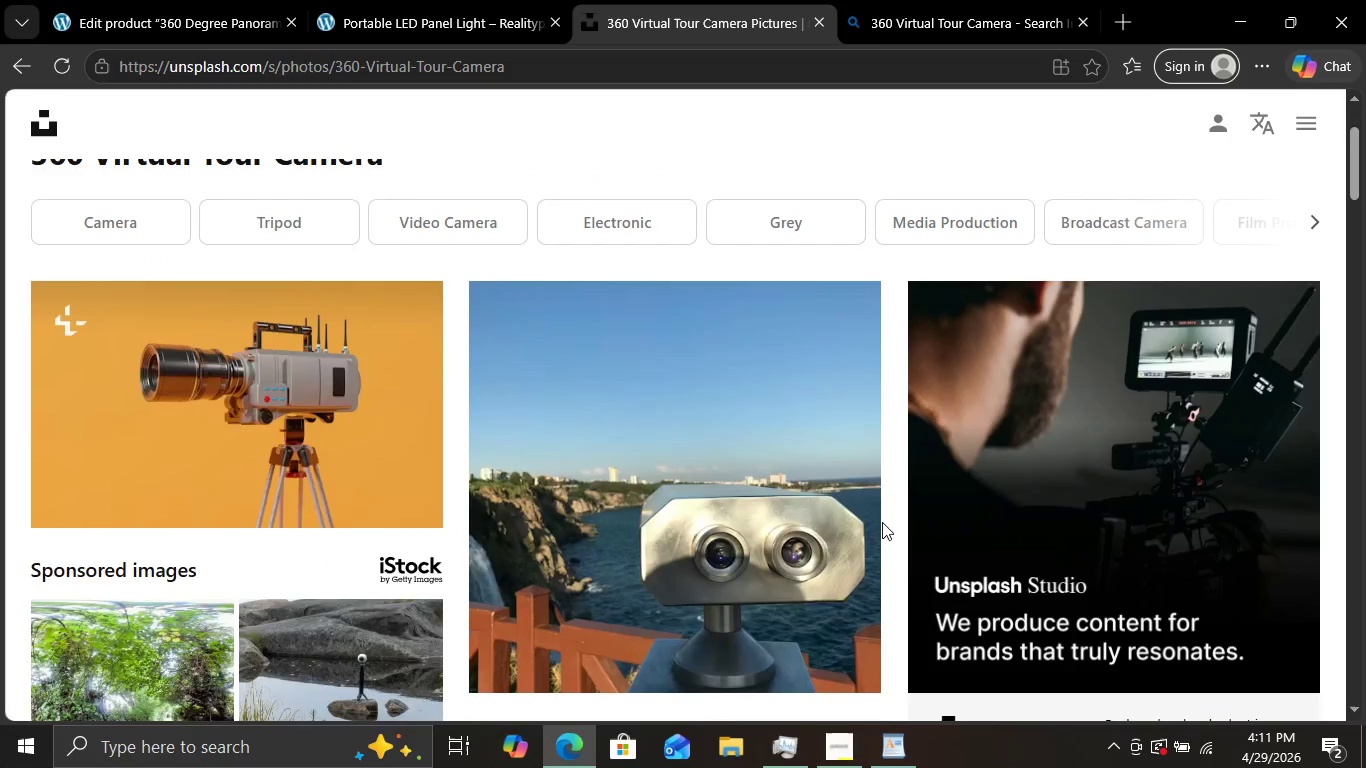 
scroll: coordinate [882, 522], scroll_direction: down, amount: 8.0
 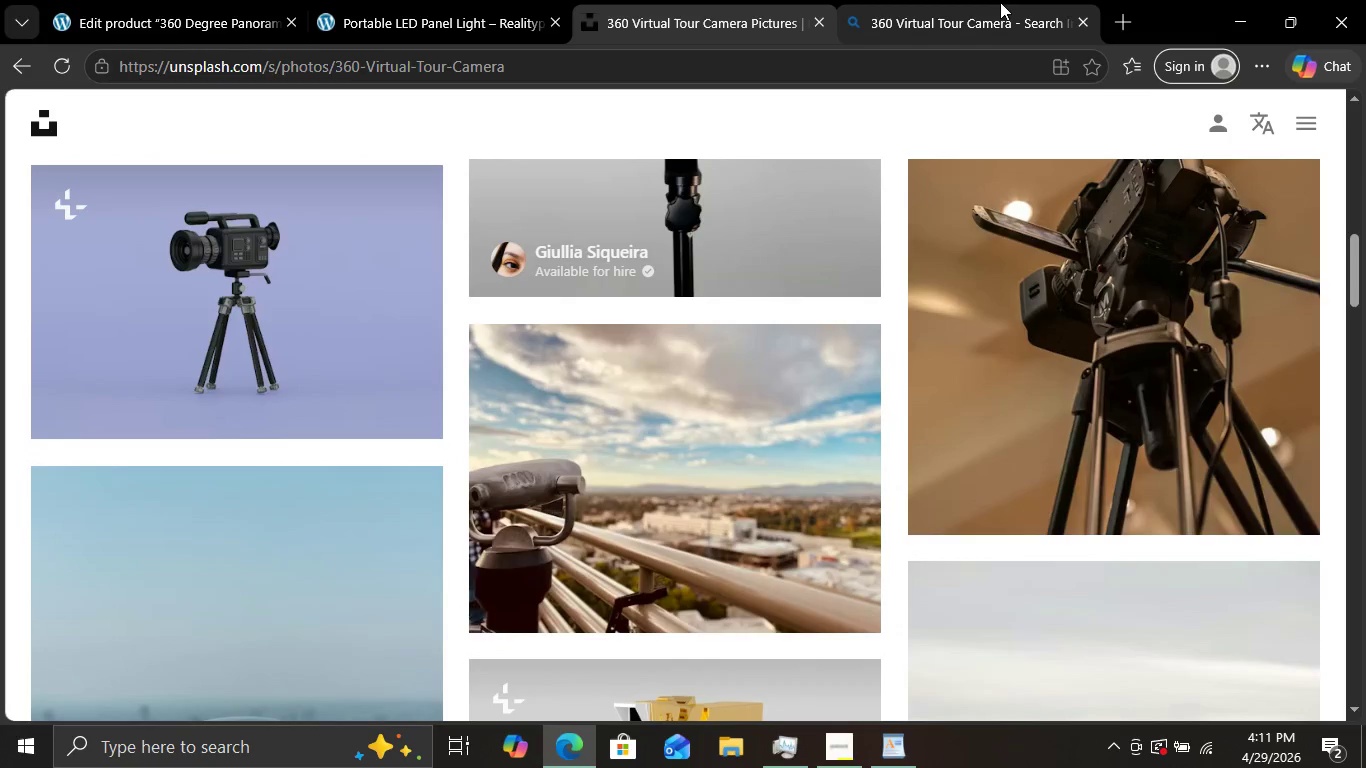 
left_click([1000, 2])
 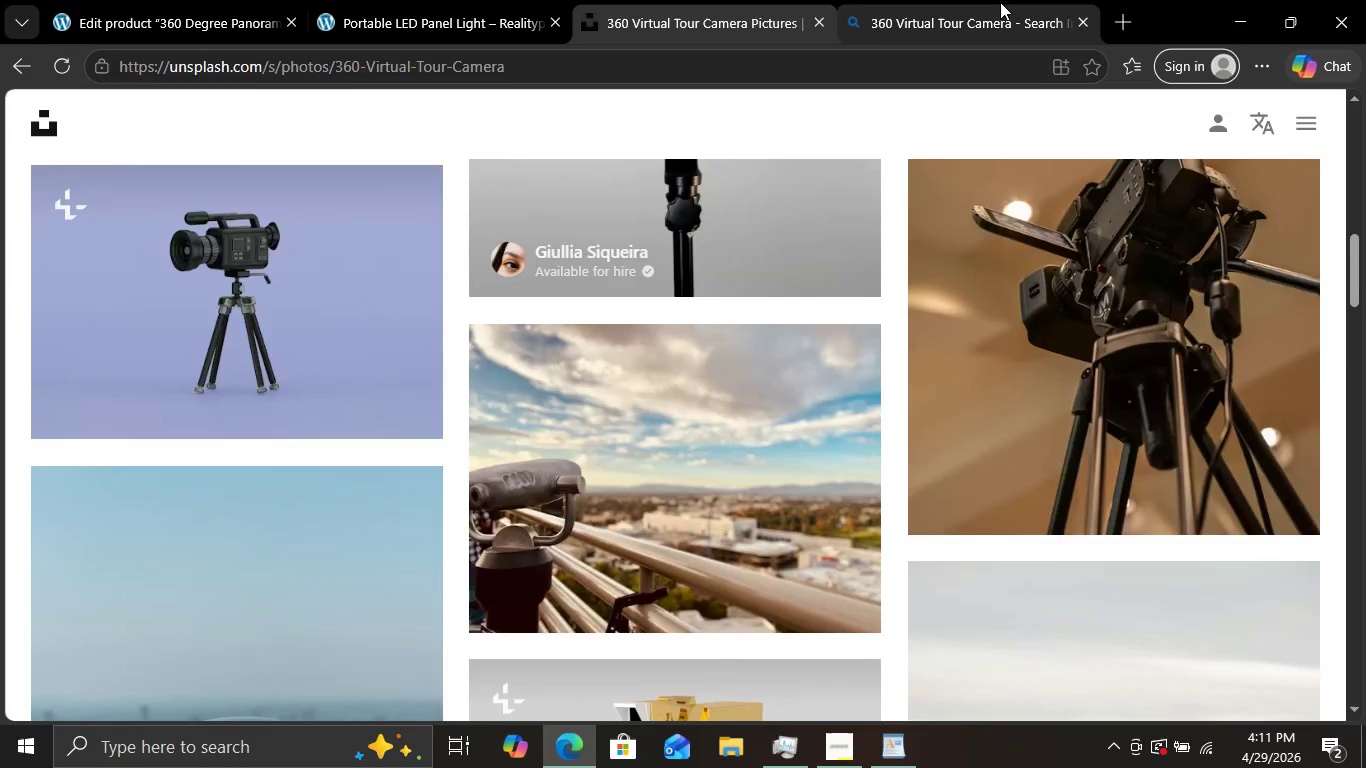 
scroll: coordinate [823, 459], scroll_direction: down, amount: 9.0
 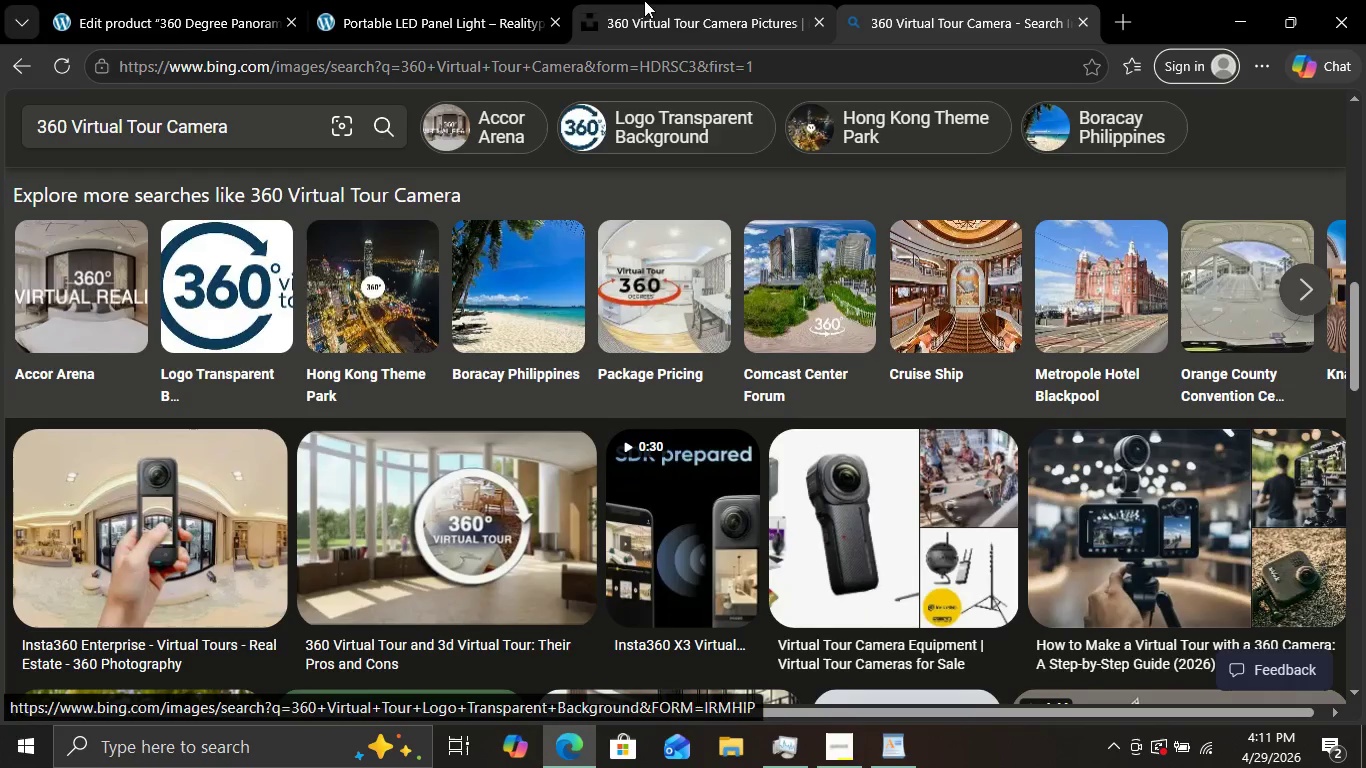 
left_click([679, 0])
 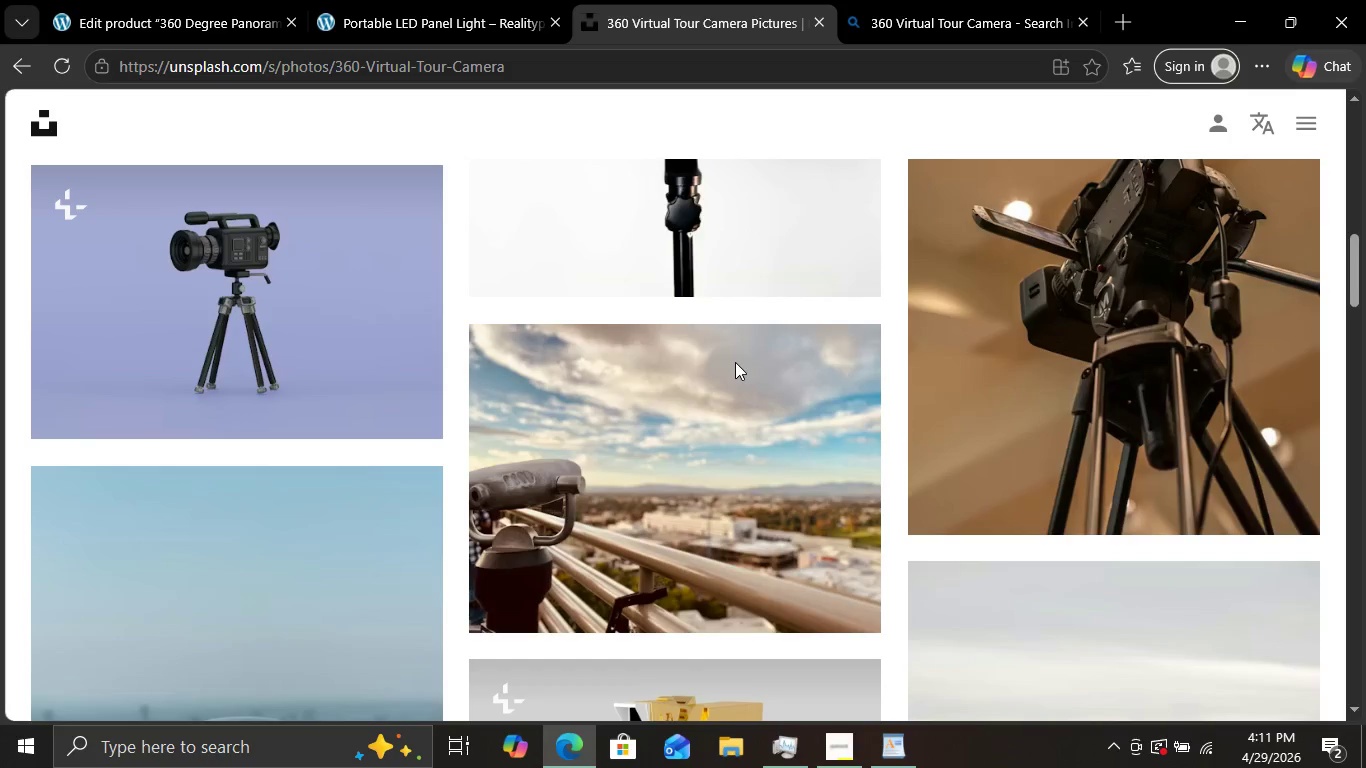 
scroll: coordinate [743, 416], scroll_direction: up, amount: 9.0
 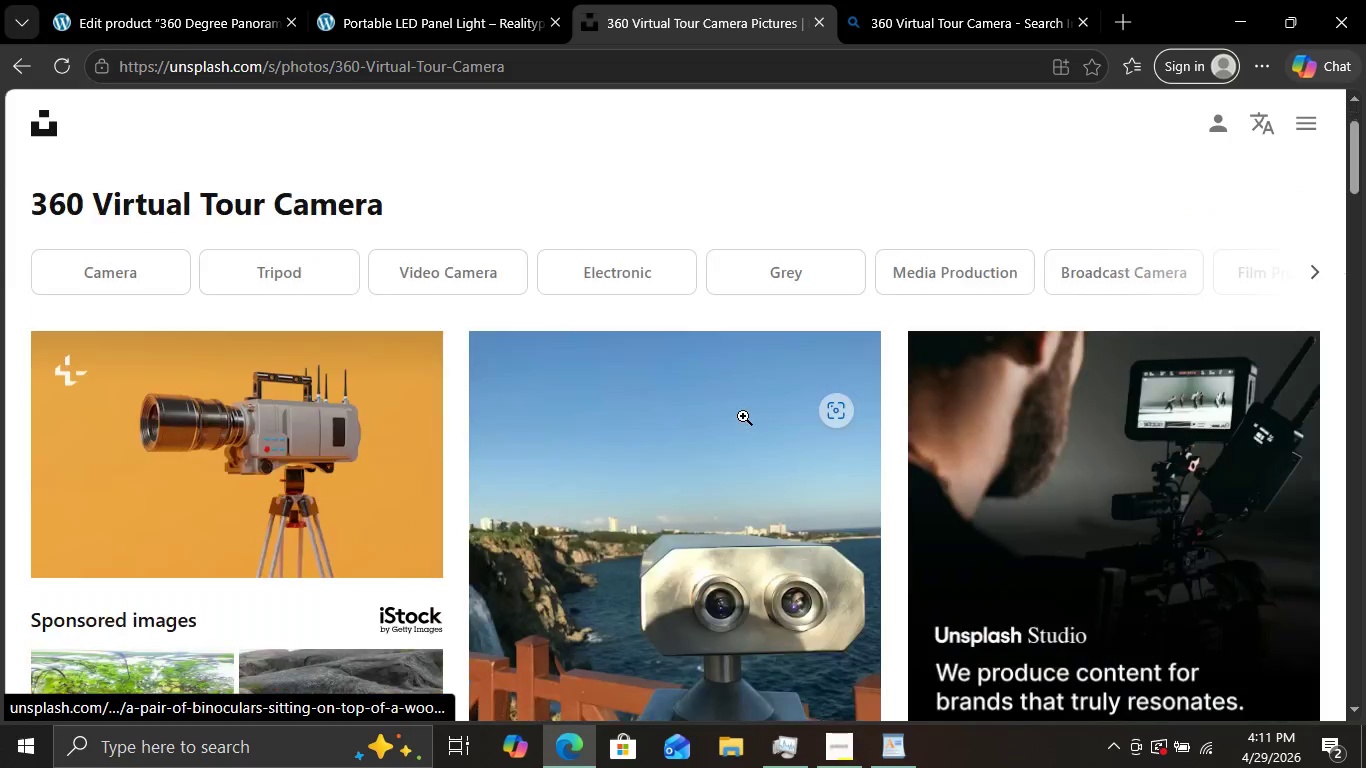 
scroll: coordinate [753, 426], scroll_direction: down, amount: 4.0
 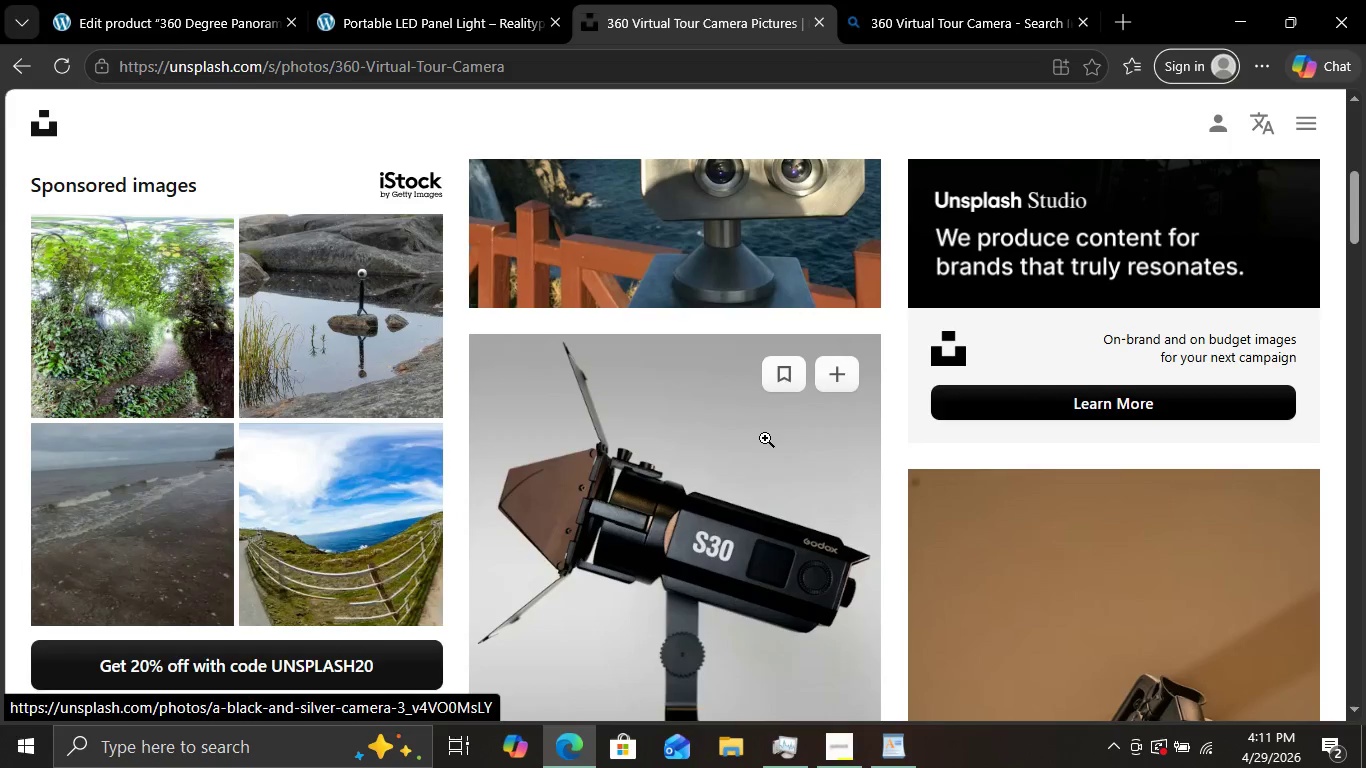 
left_click([1007, 6])
 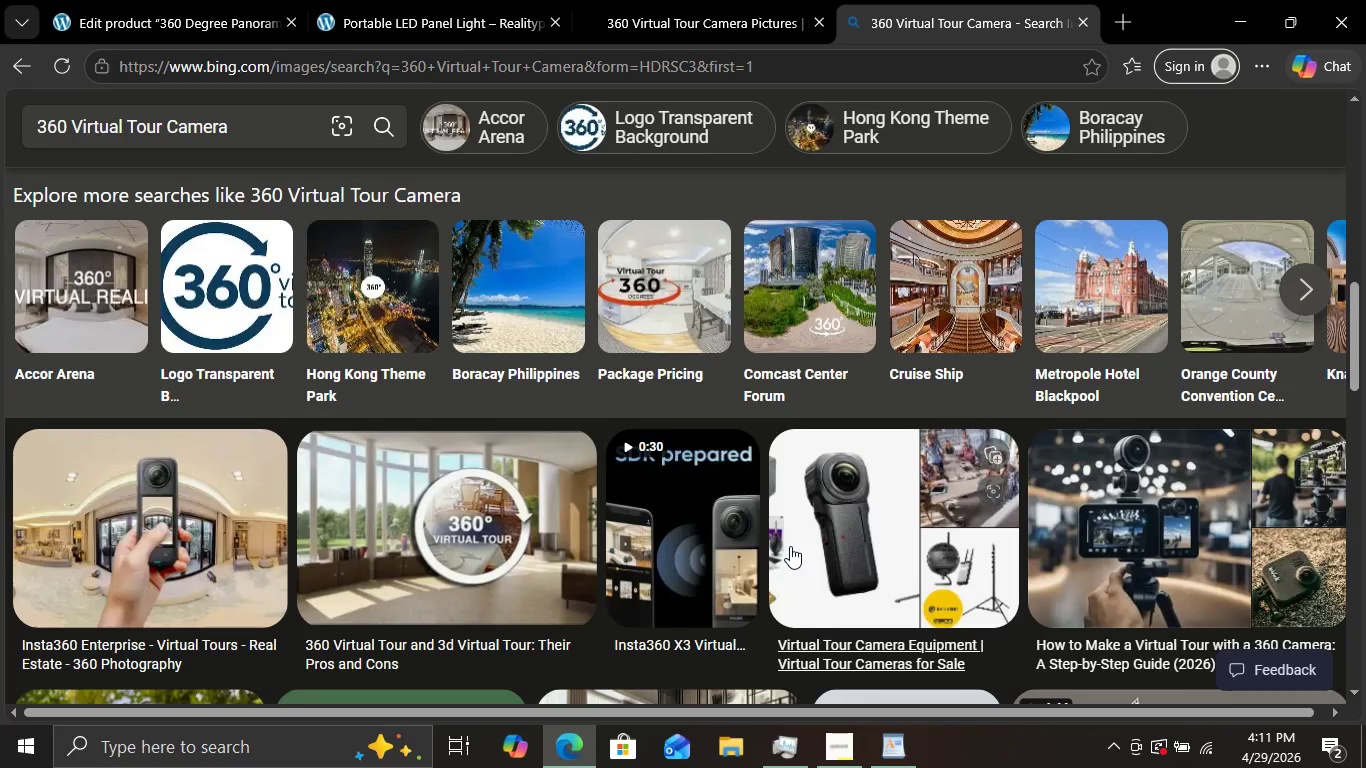 
scroll: coordinate [861, 544], scroll_direction: up, amount: 7.0
 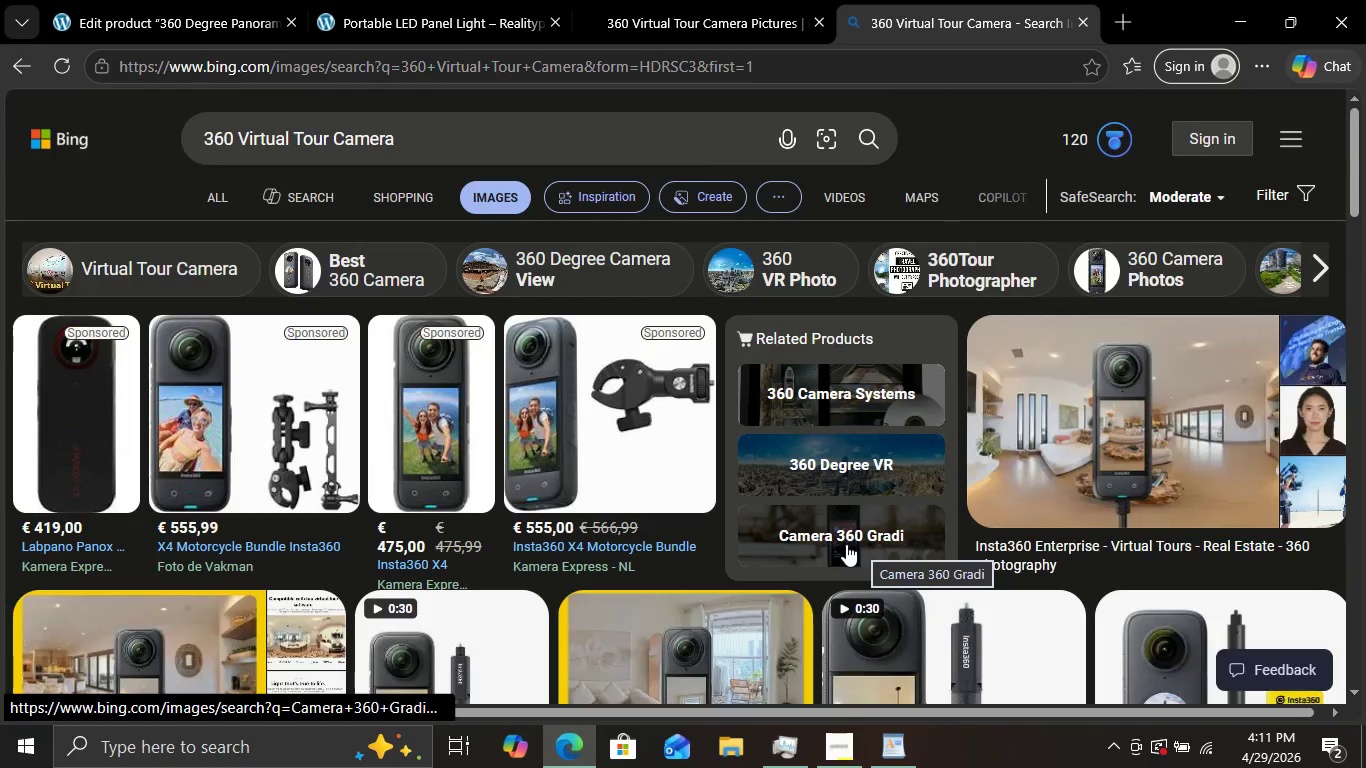 
mouse_move([270, 442])
 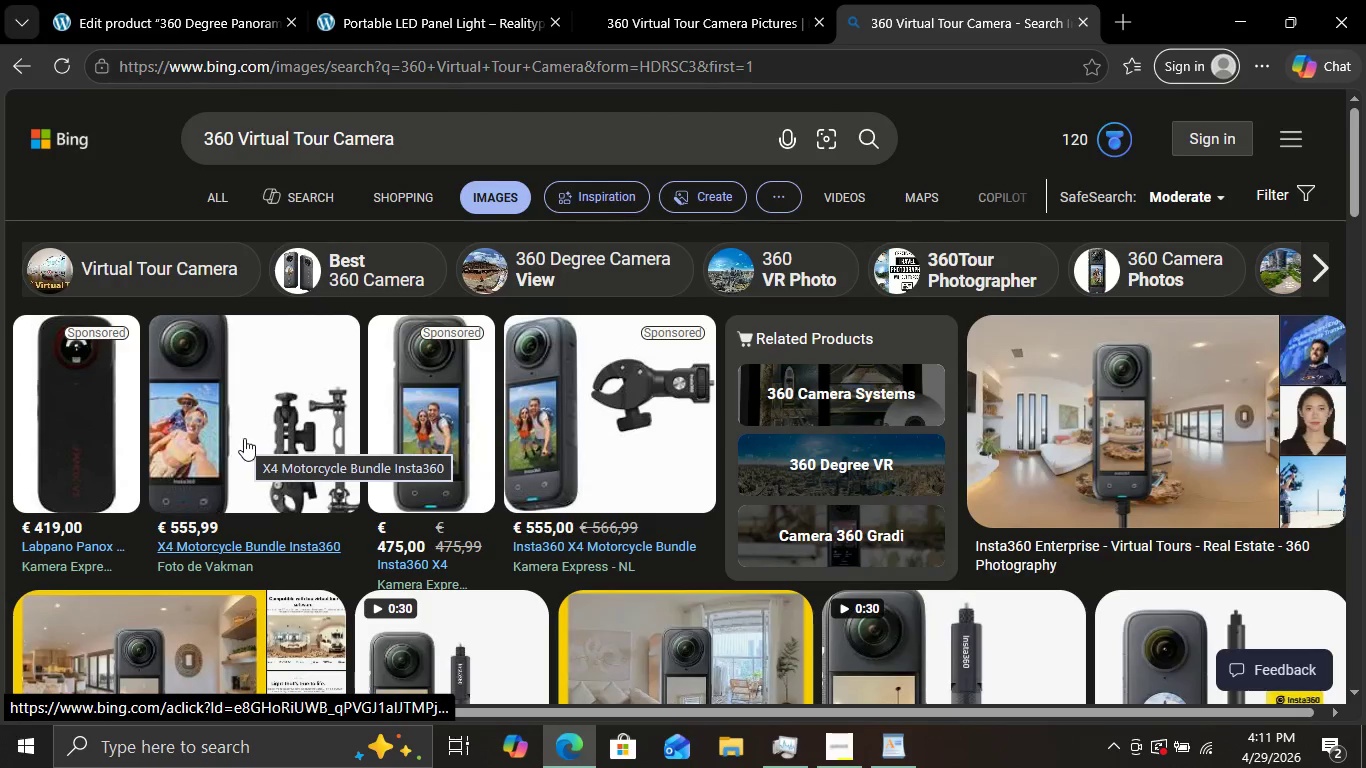 
left_click([244, 438])
 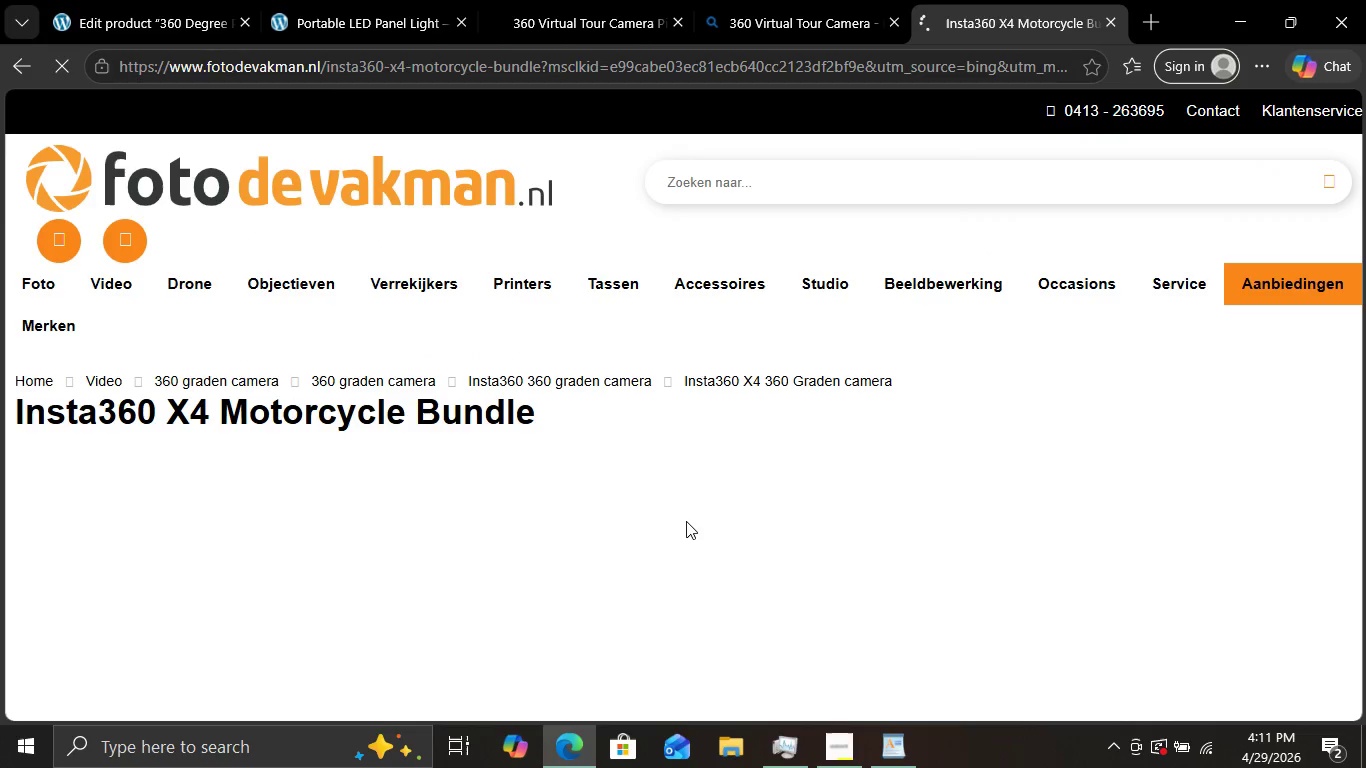 
wait(7.72)
 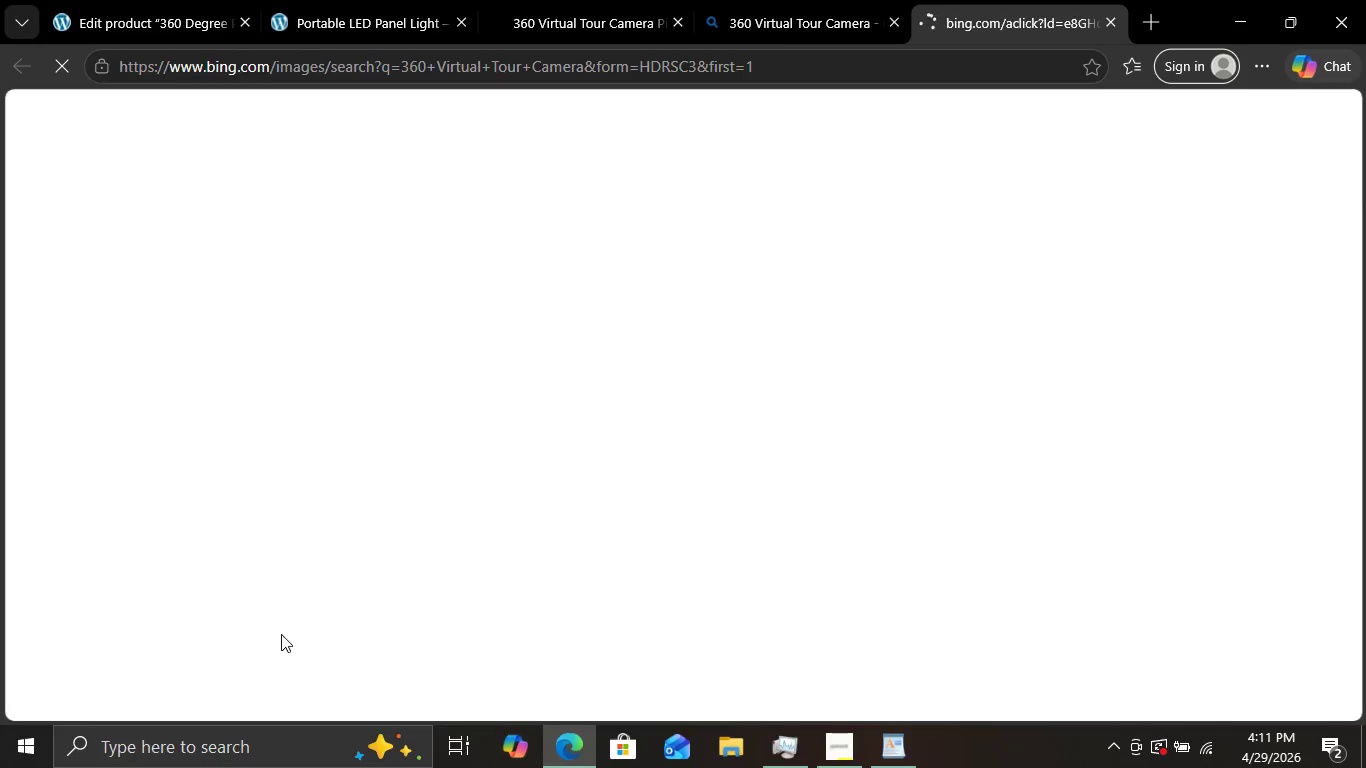 
scroll: coordinate [729, 373], scroll_direction: down, amount: 2.0
 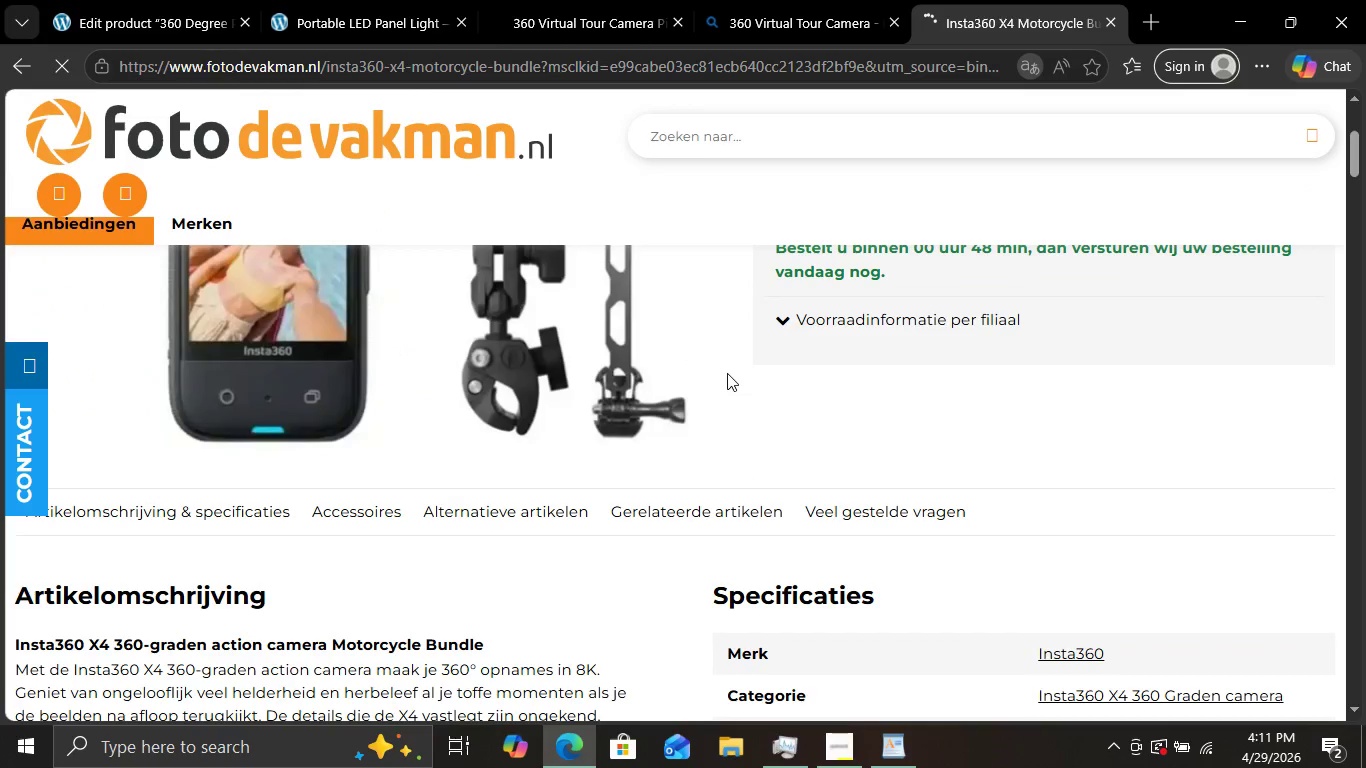 
scroll: coordinate [727, 373], scroll_direction: none, amount: 0.0
 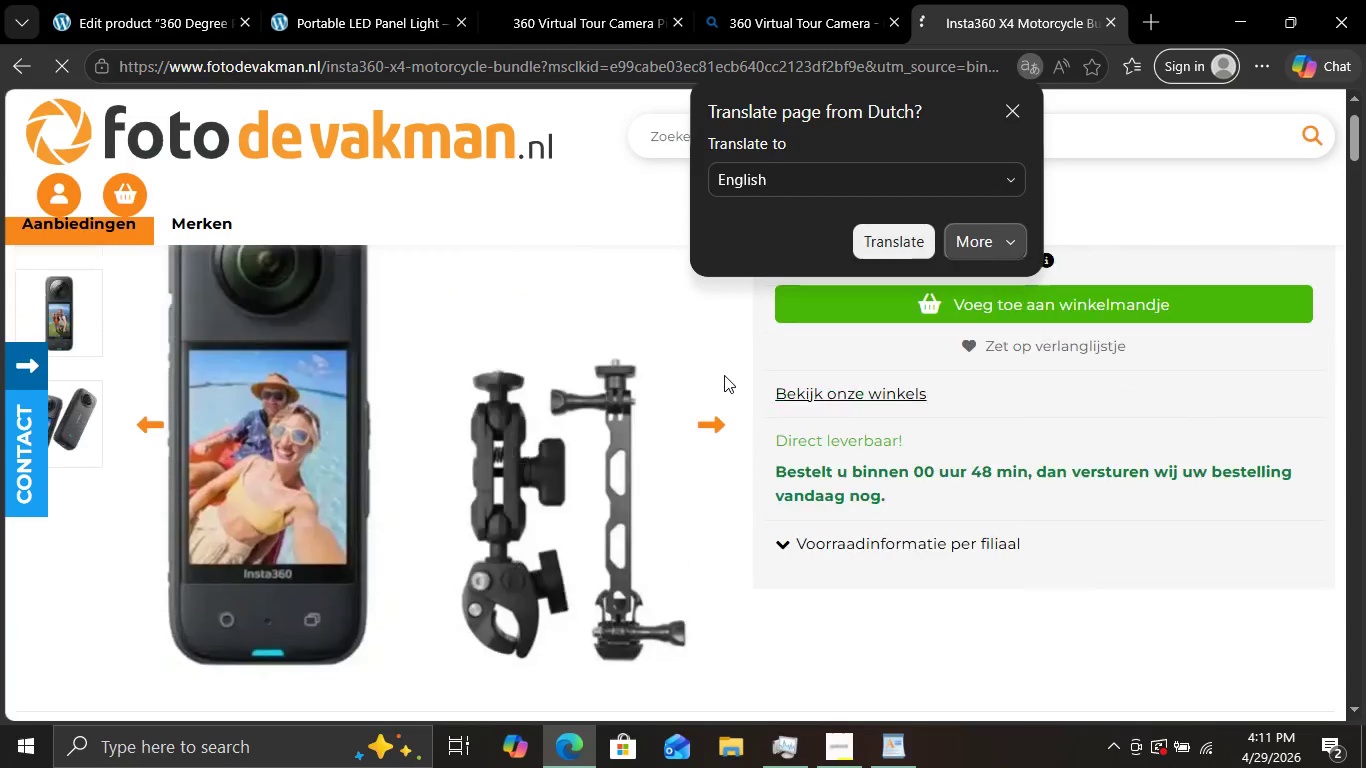 
scroll: coordinate [724, 375], scroll_direction: up, amount: 2.0
 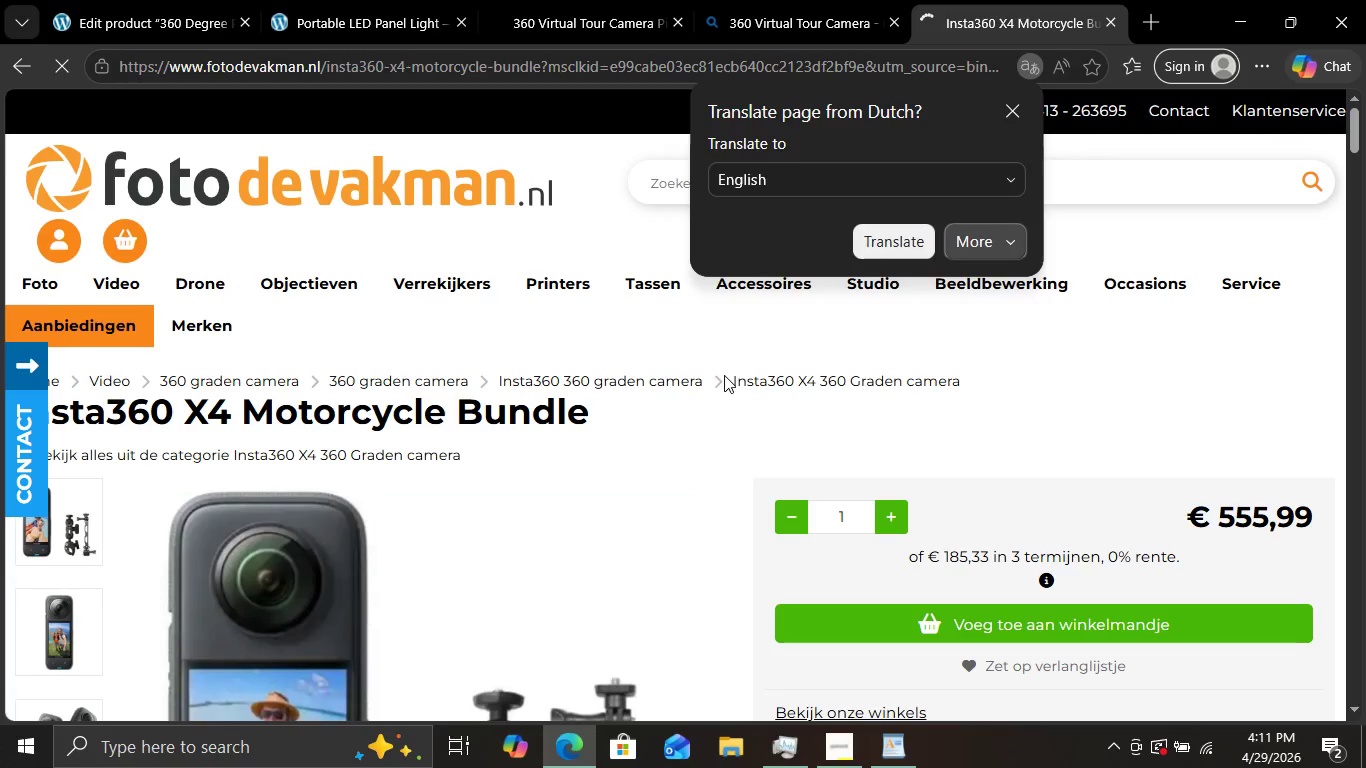 
scroll: coordinate [724, 375], scroll_direction: none, amount: 0.0
 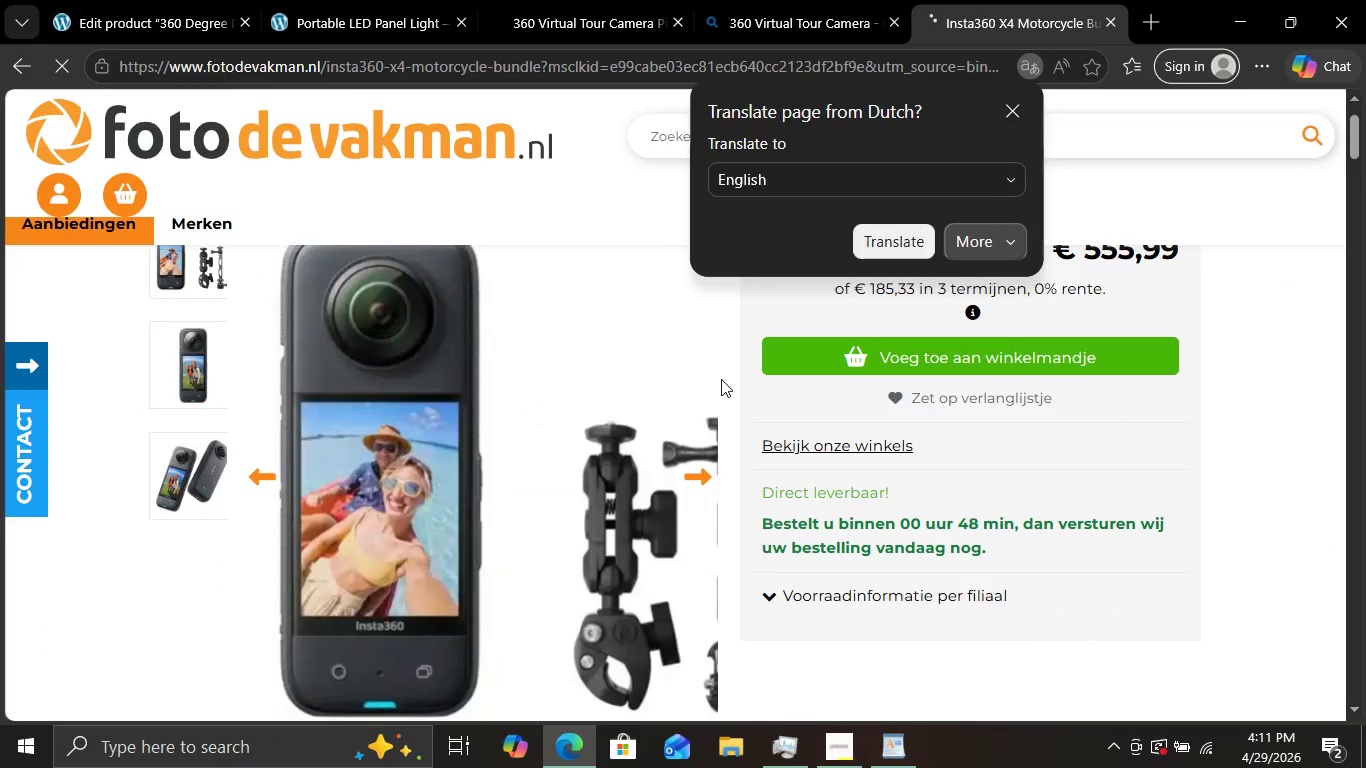 
scroll: coordinate [719, 380], scroll_direction: down, amount: 5.0
 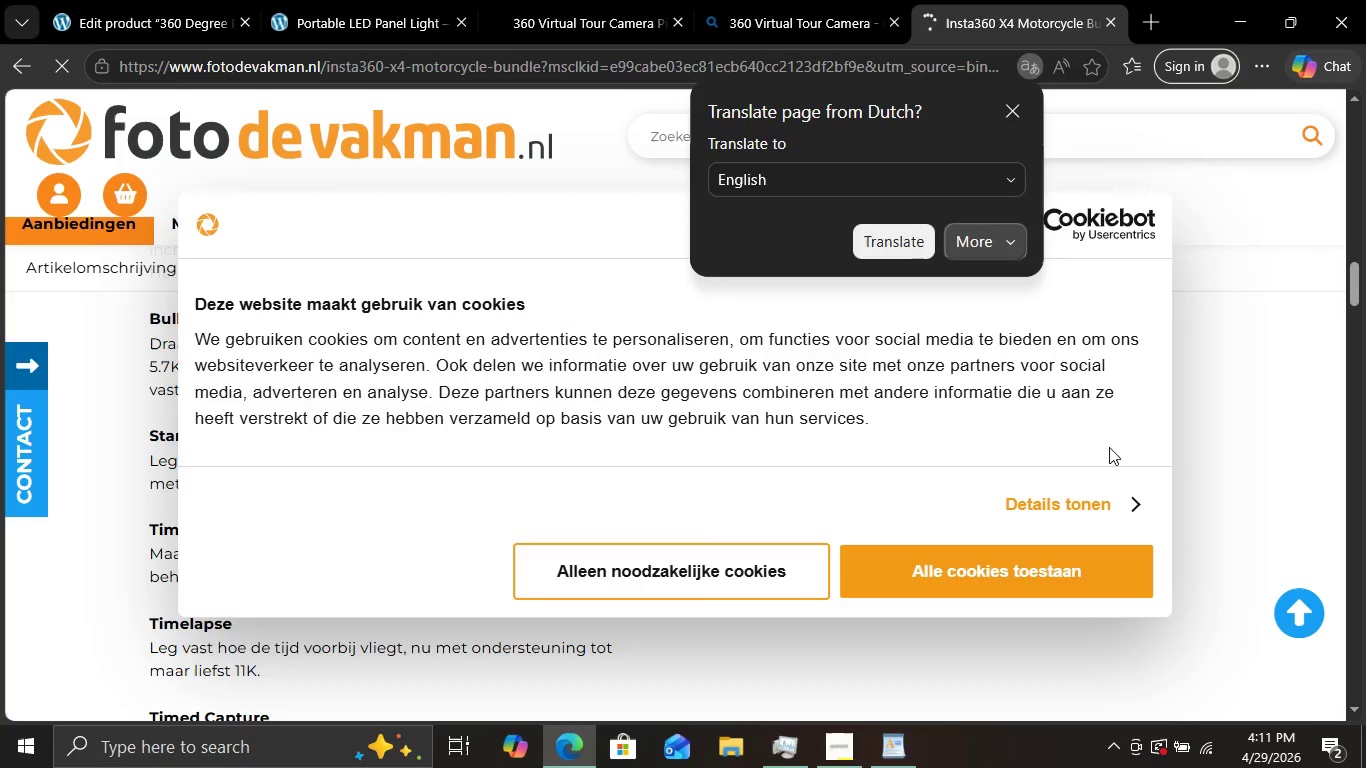 
scroll: coordinate [688, 454], scroll_direction: up, amount: 2.0
 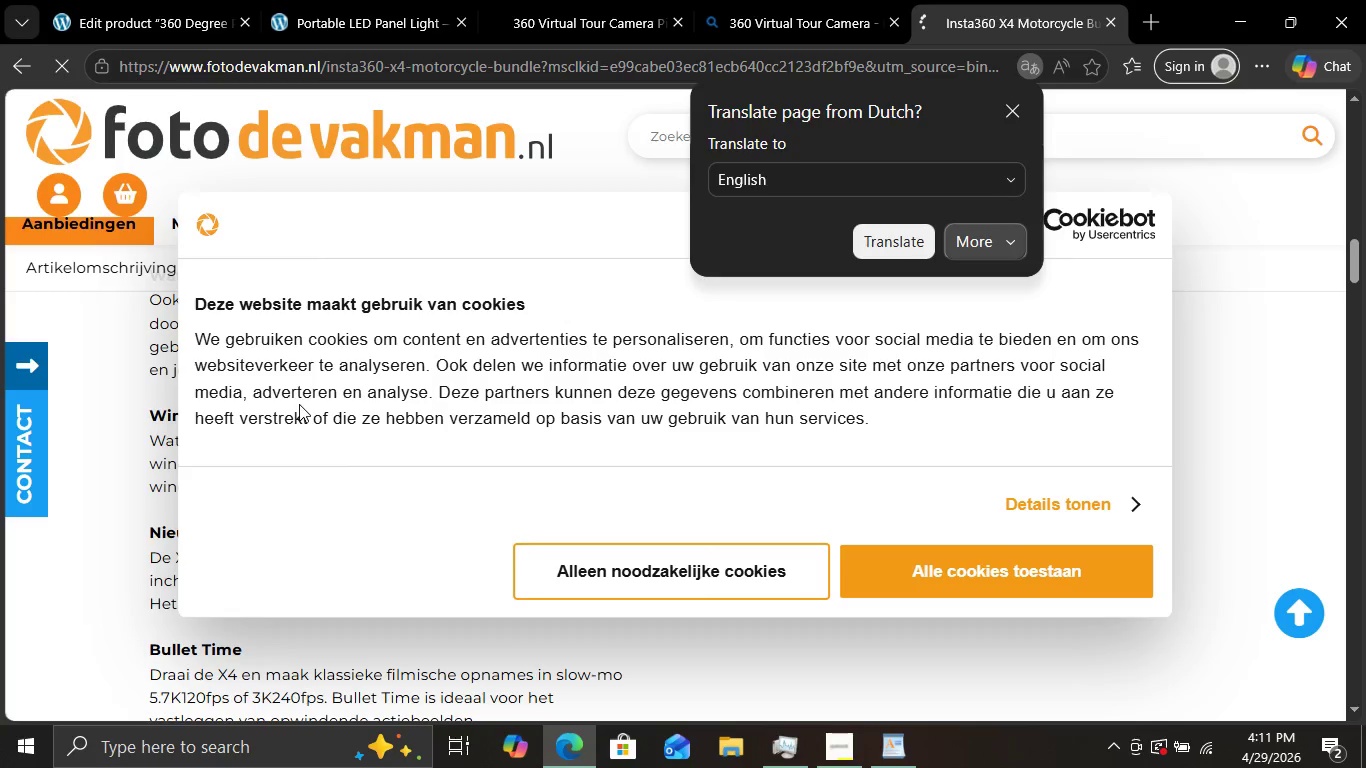 
scroll: coordinate [229, 416], scroll_direction: down, amount: 9.0
 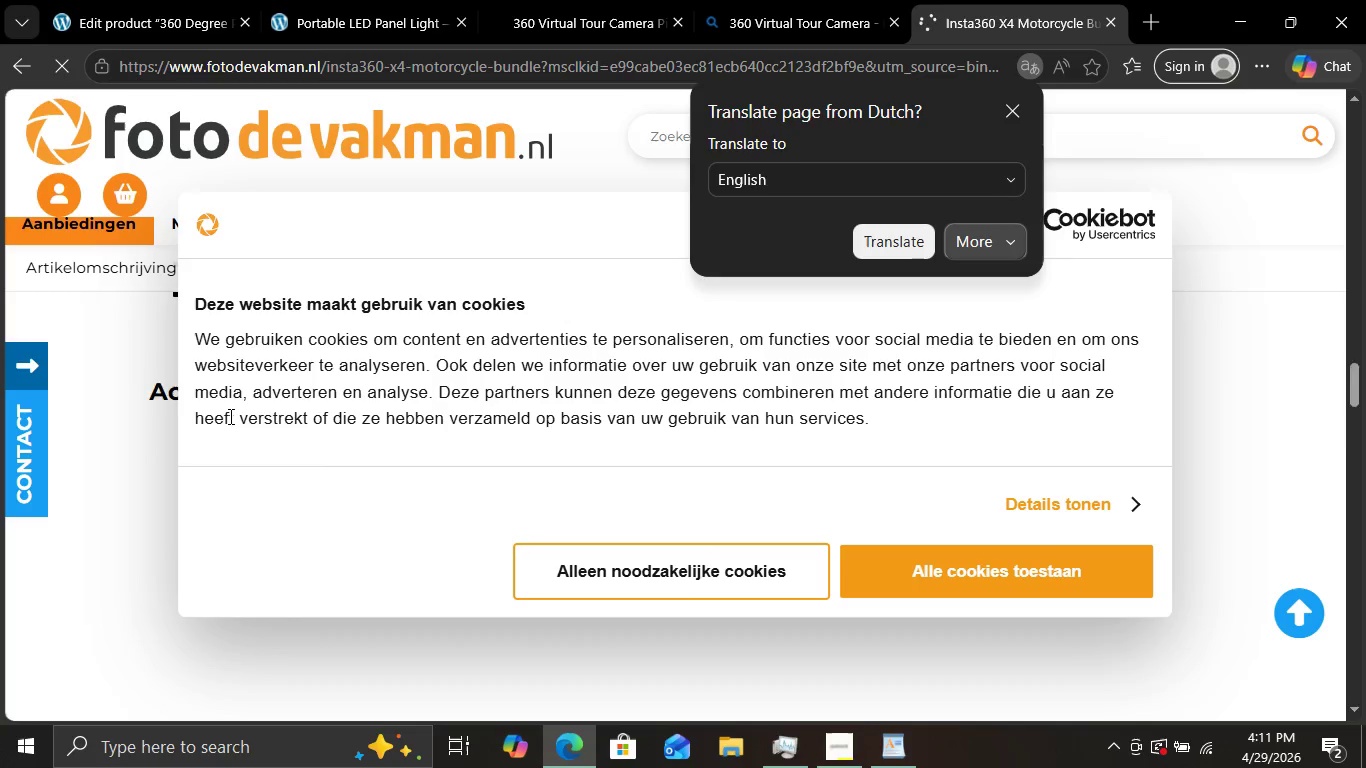 
scroll: coordinate [229, 415], scroll_direction: up, amount: 47.0
 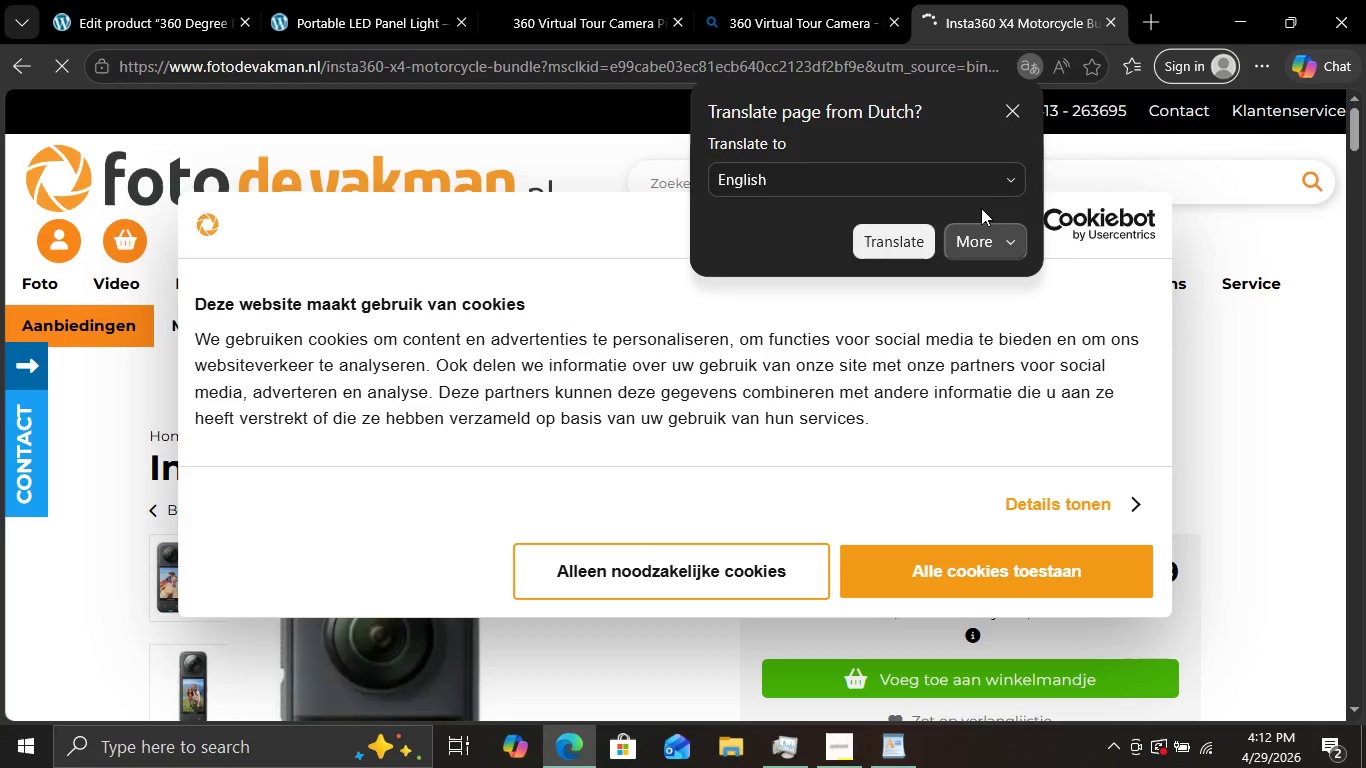 
left_click([1021, 124])
 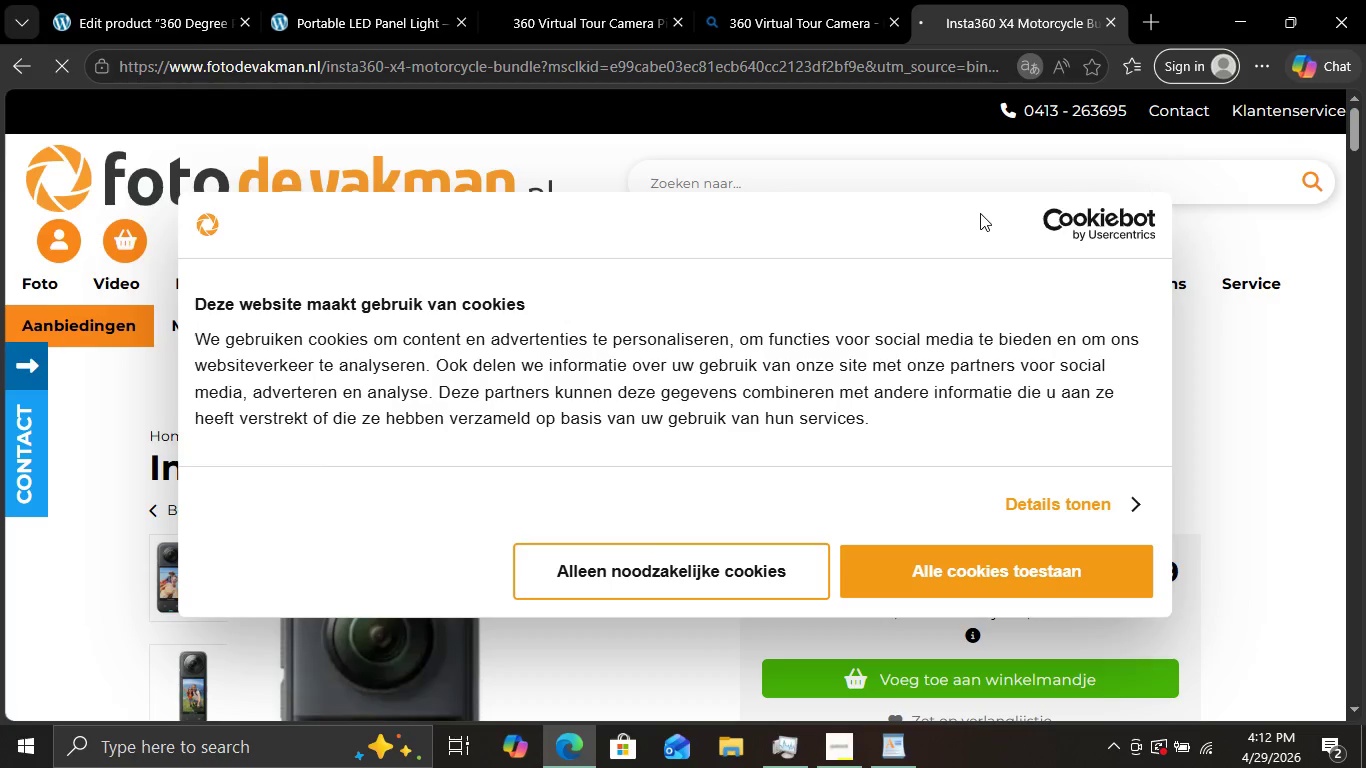 
left_click([742, 568])
 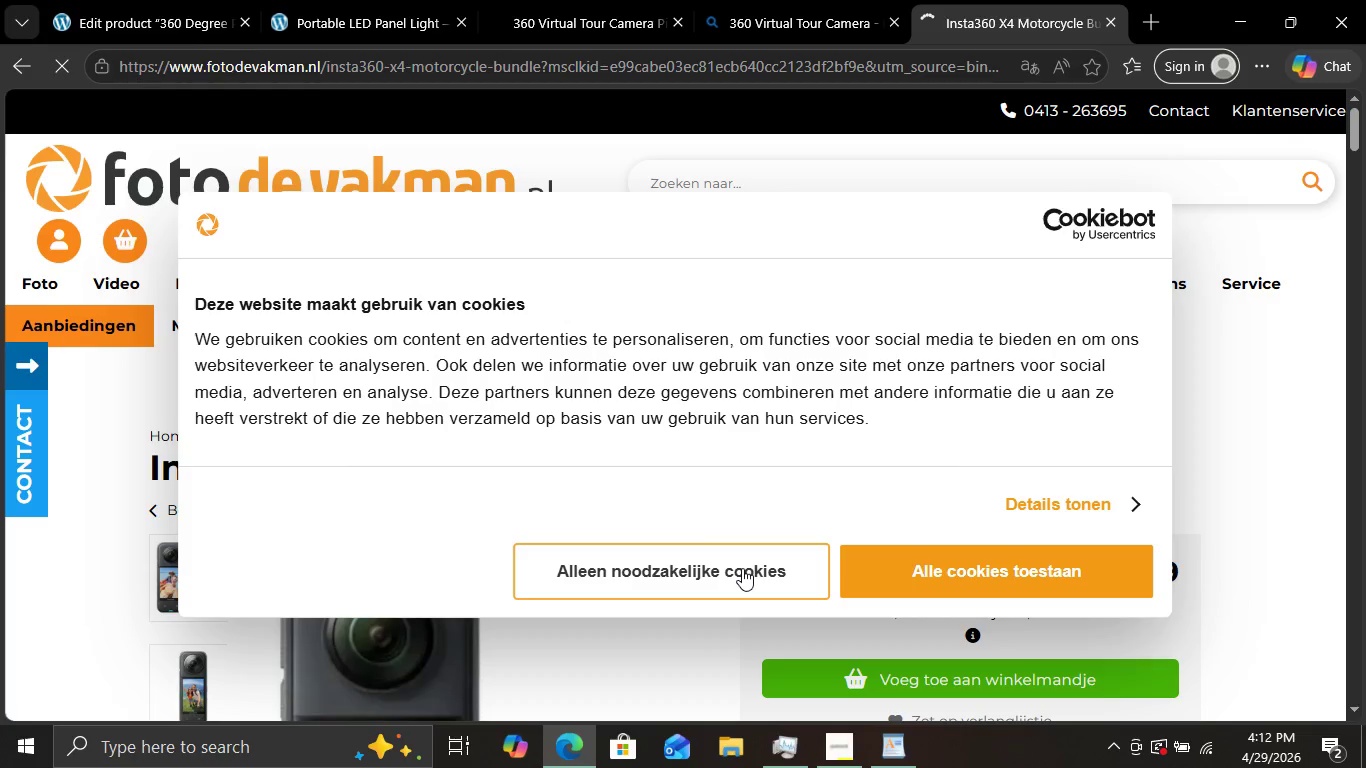 
scroll: coordinate [628, 453], scroll_direction: down, amount: 3.0
 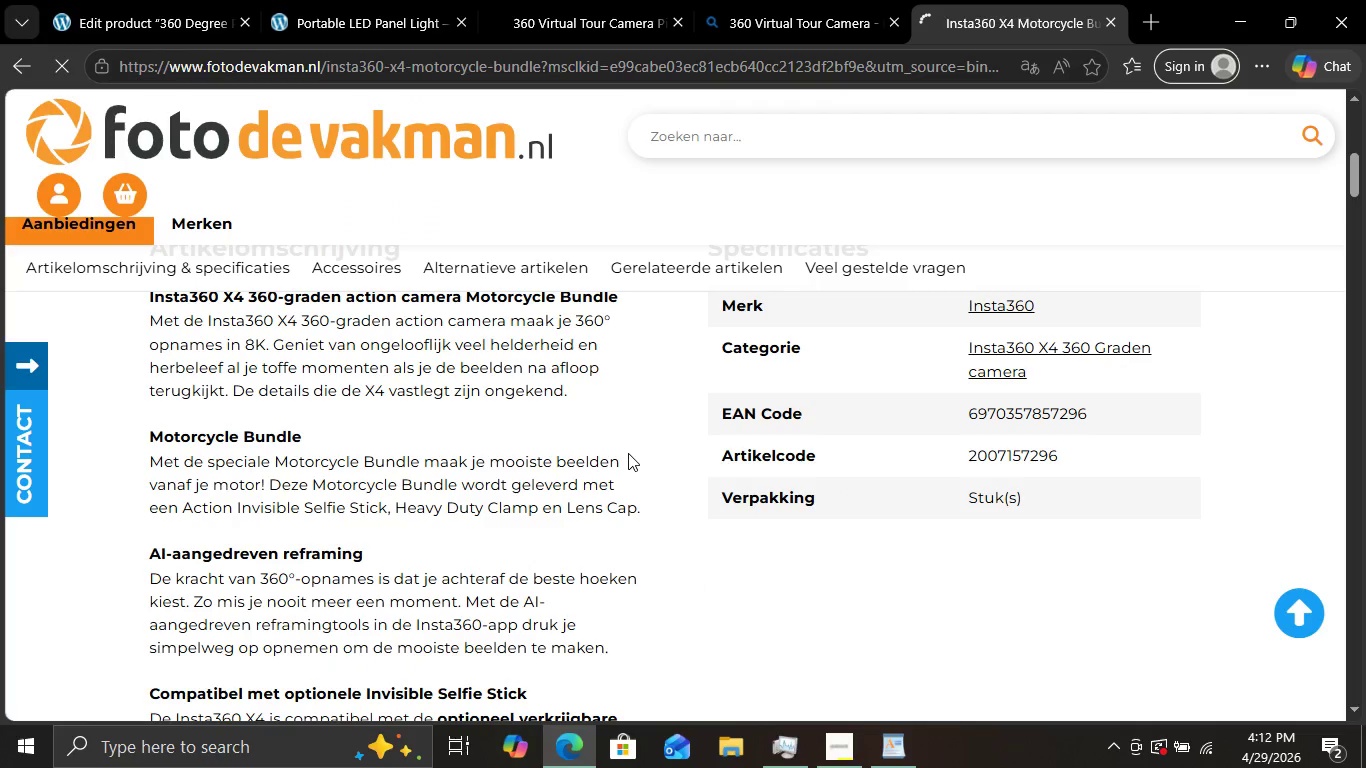 
scroll: coordinate [628, 453], scroll_direction: up, amount: 4.0
 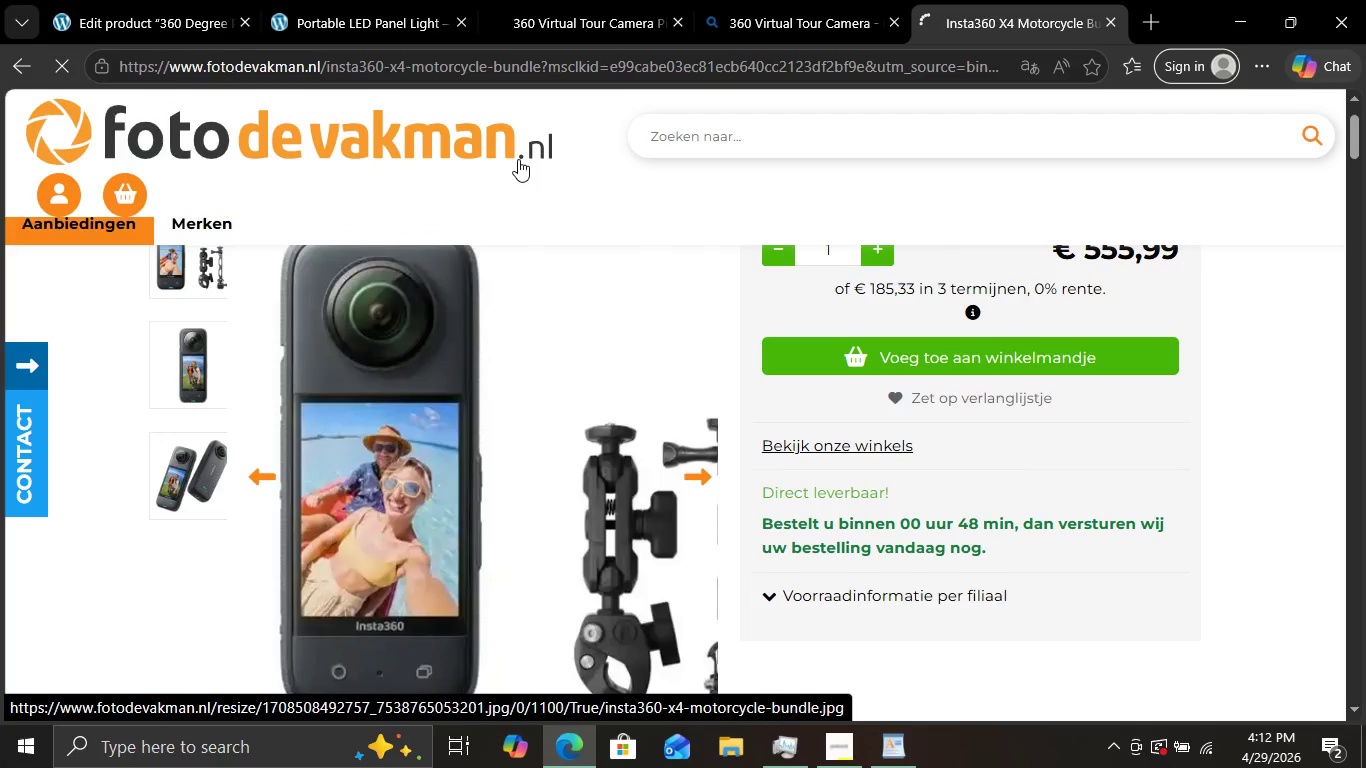 
left_click_drag(start_coordinate=[504, 443], to_coordinate=[280, 466])
 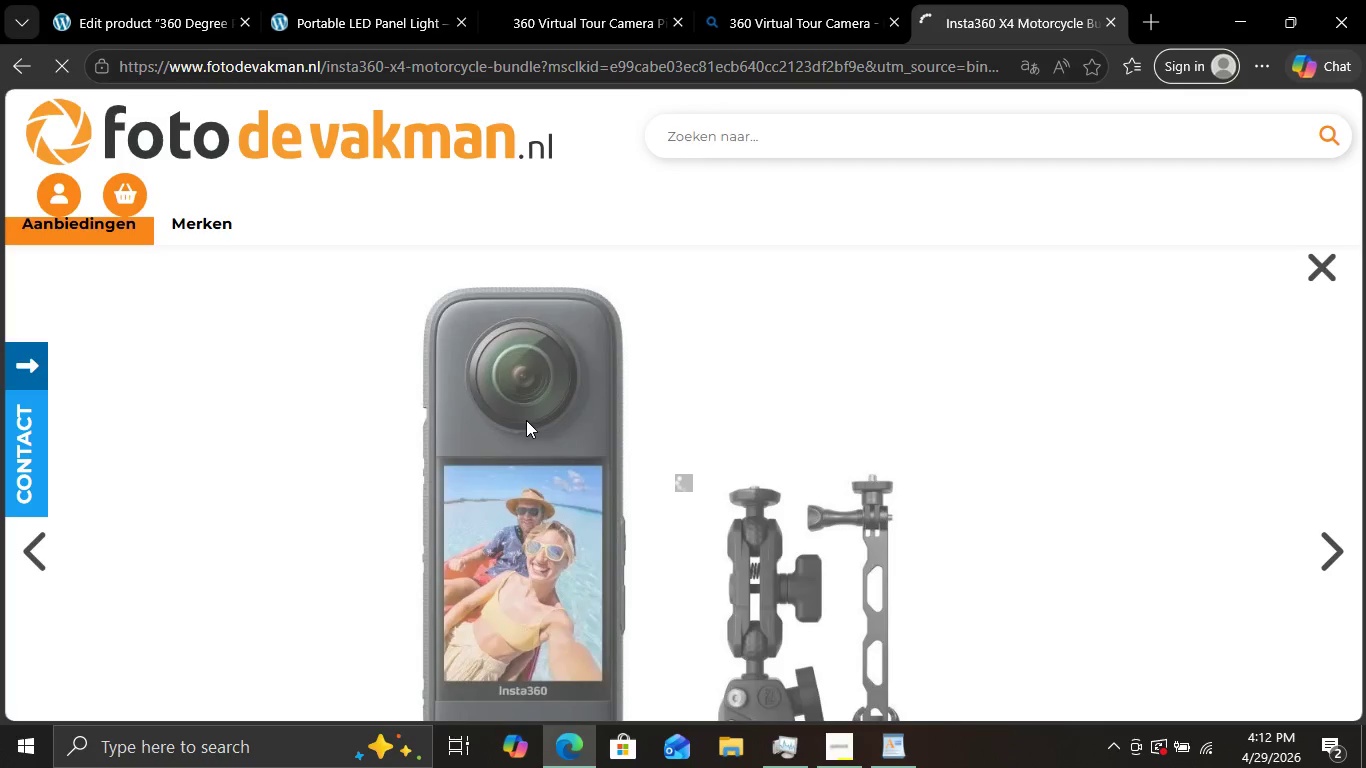 
scroll: coordinate [1076, 470], scroll_direction: down, amount: 14.0
 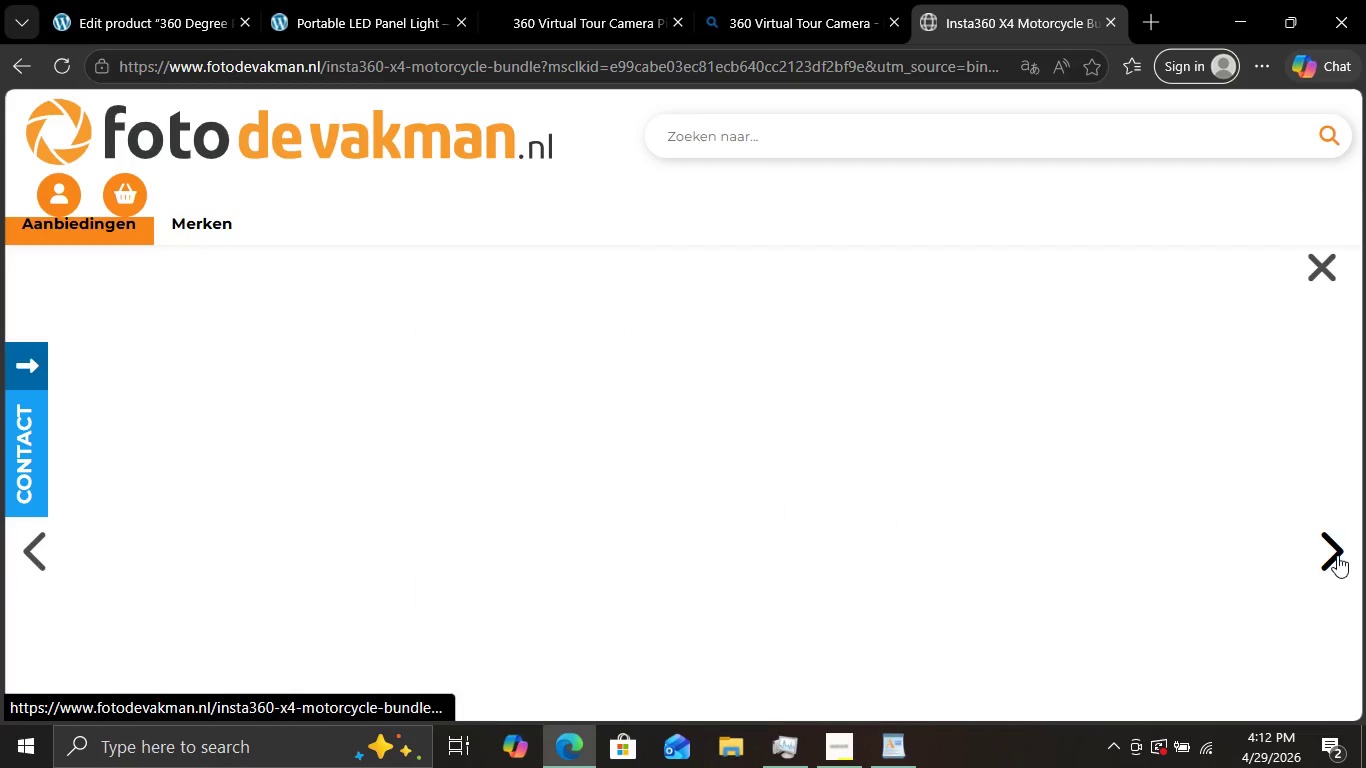 
left_click([1337, 555])
 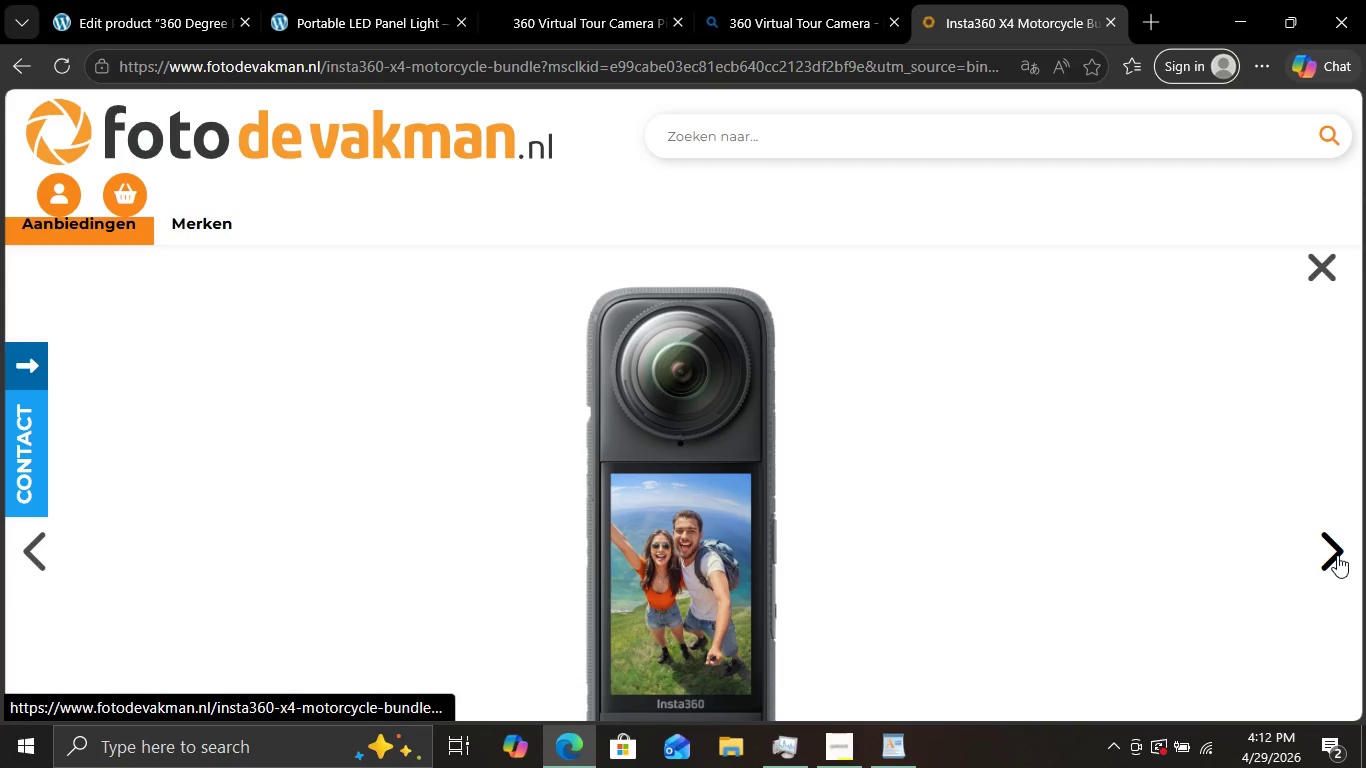 
left_click([1337, 555])
 